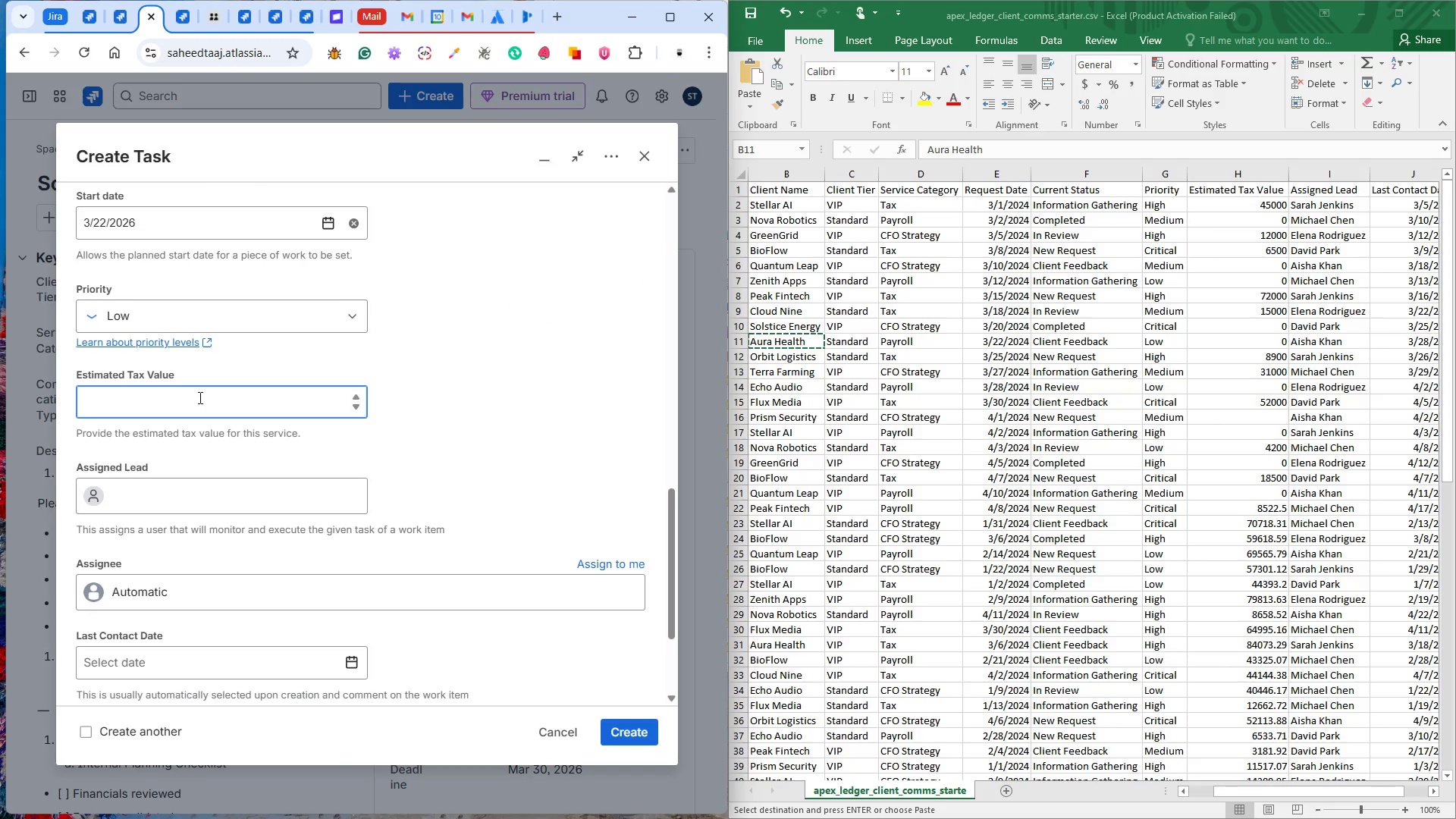 
key(0)
 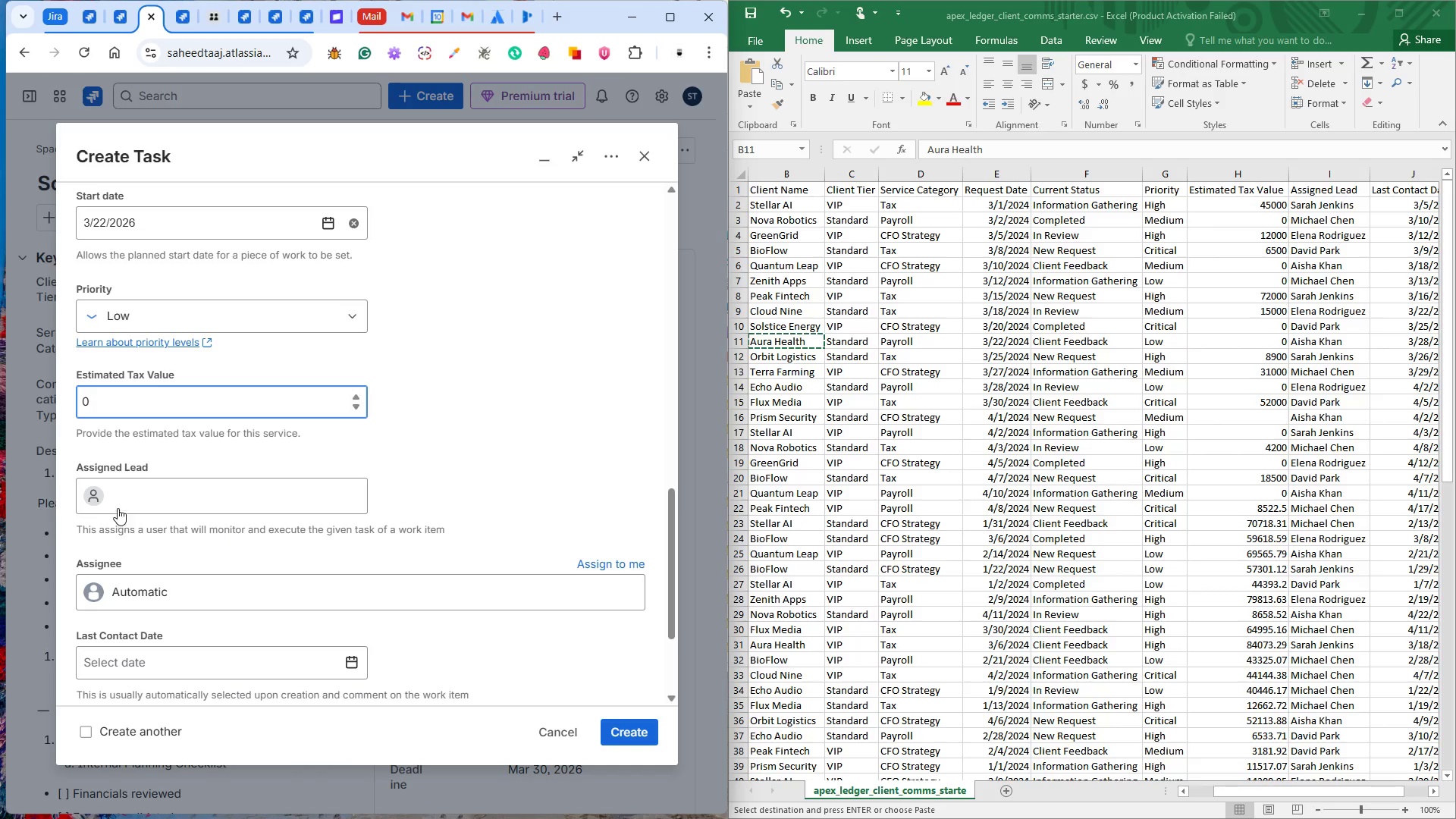 
left_click([121, 500])
 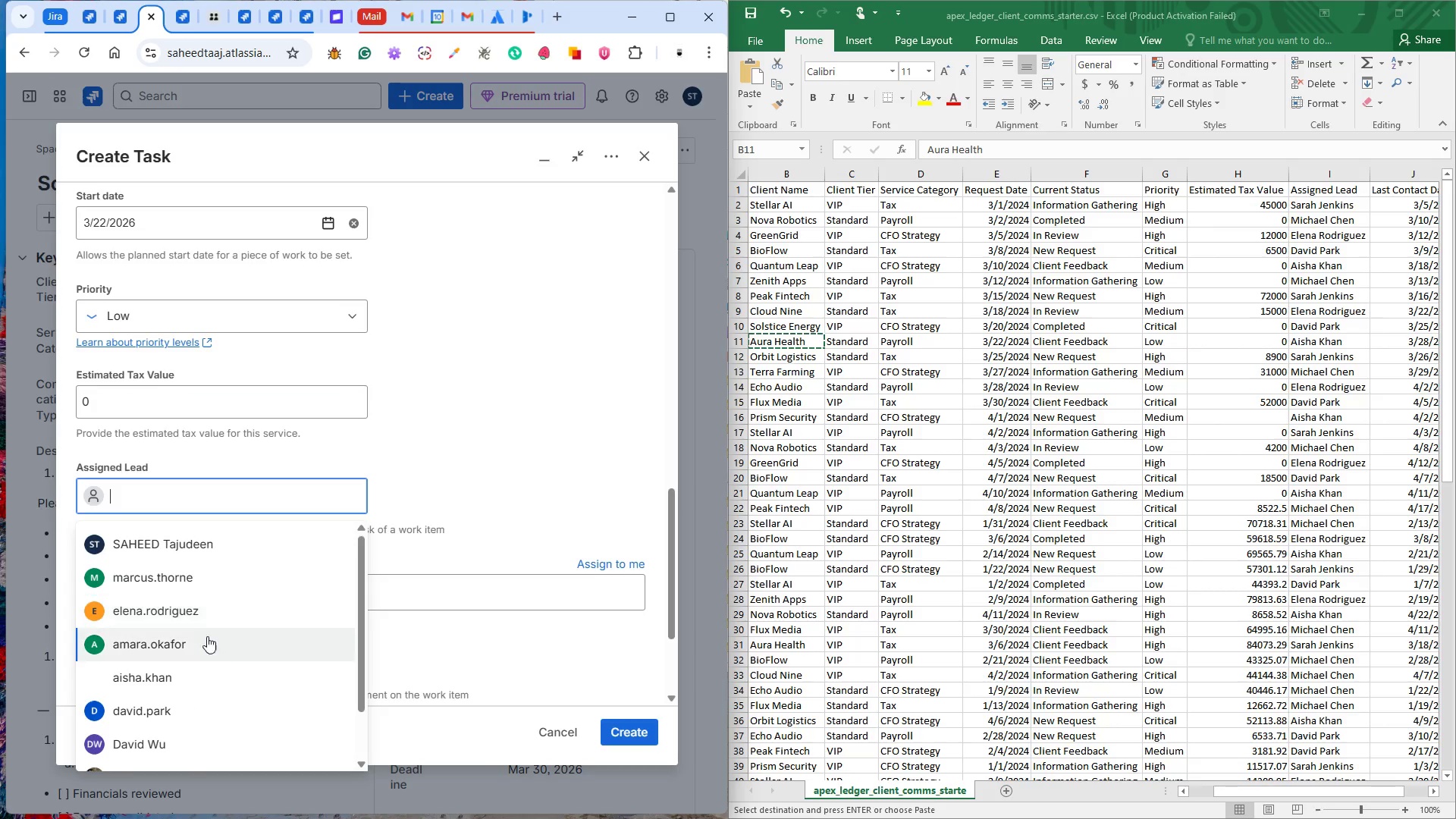 
left_click([181, 681])
 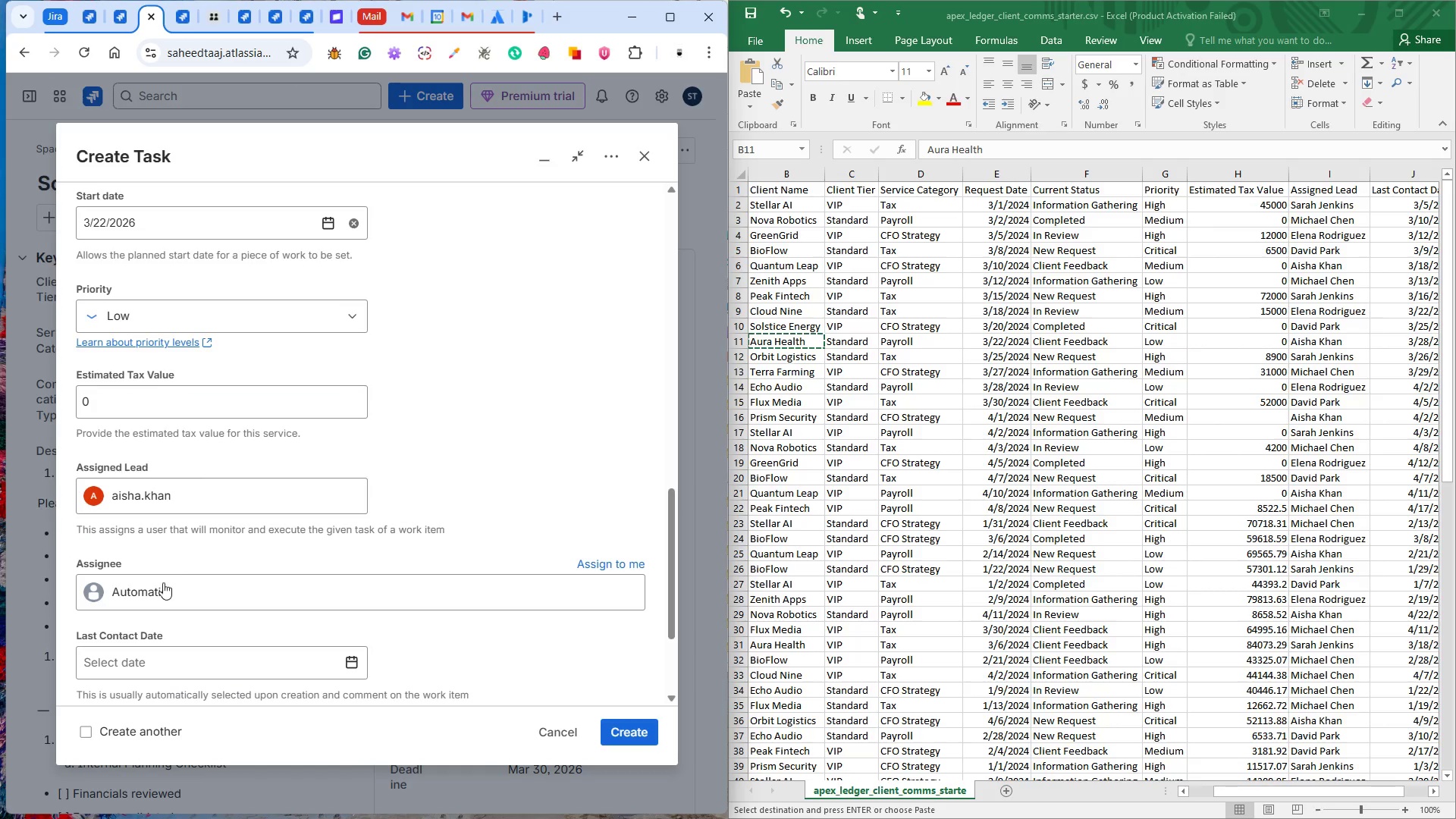 
left_click([158, 592])
 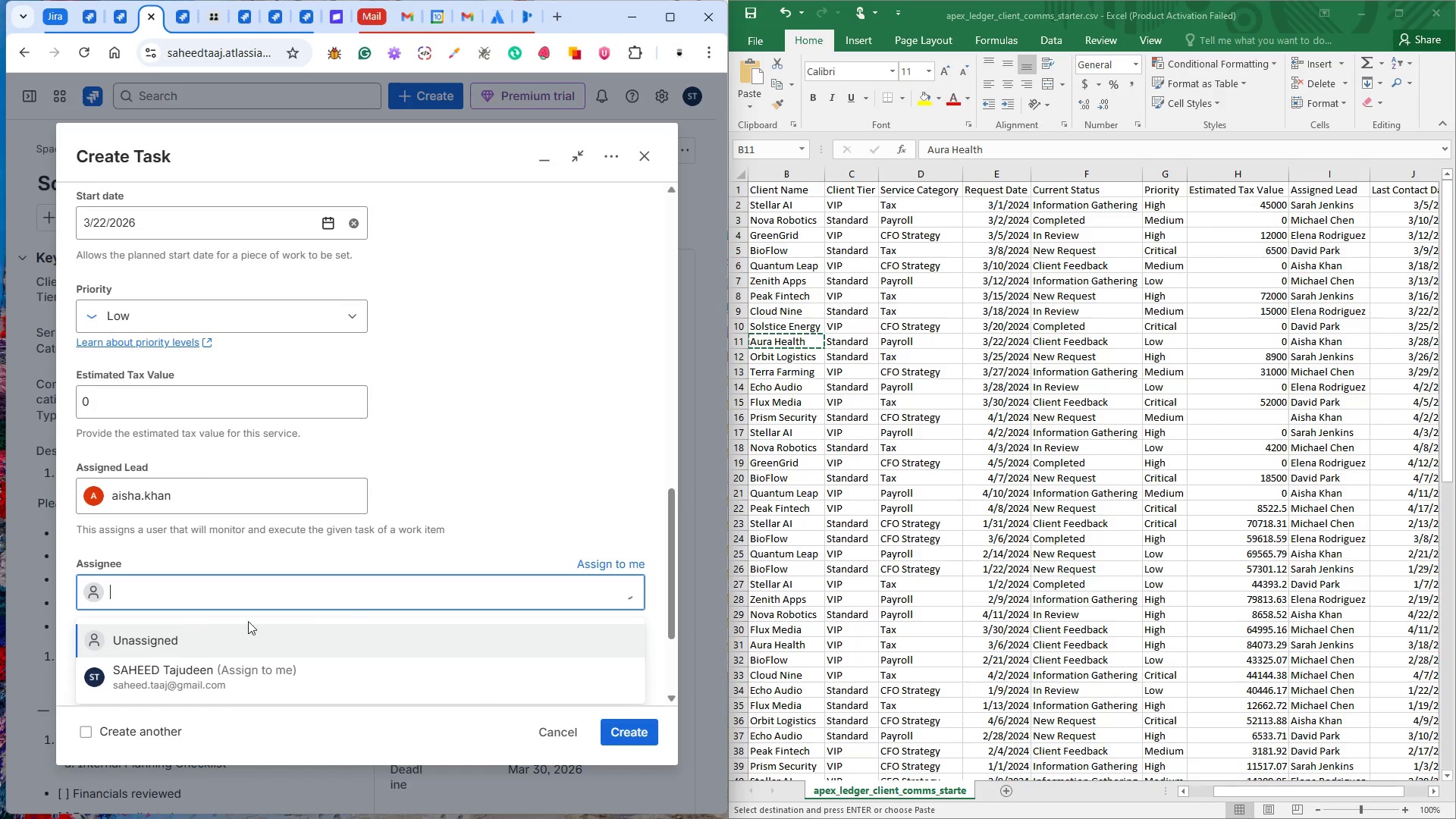 
scroll: coordinate [392, 585], scroll_direction: down, amount: 4.0
 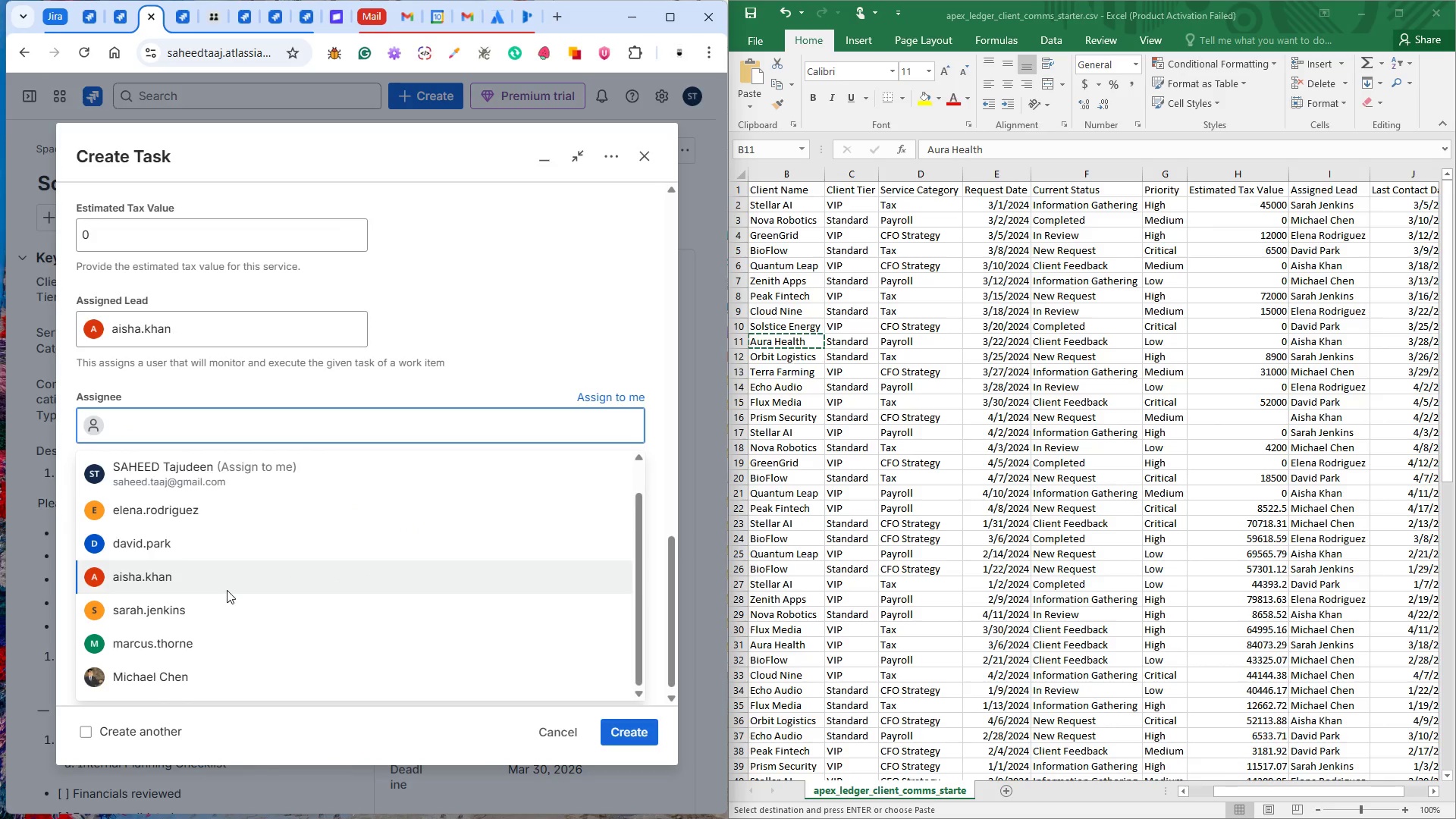 
left_click([220, 576])
 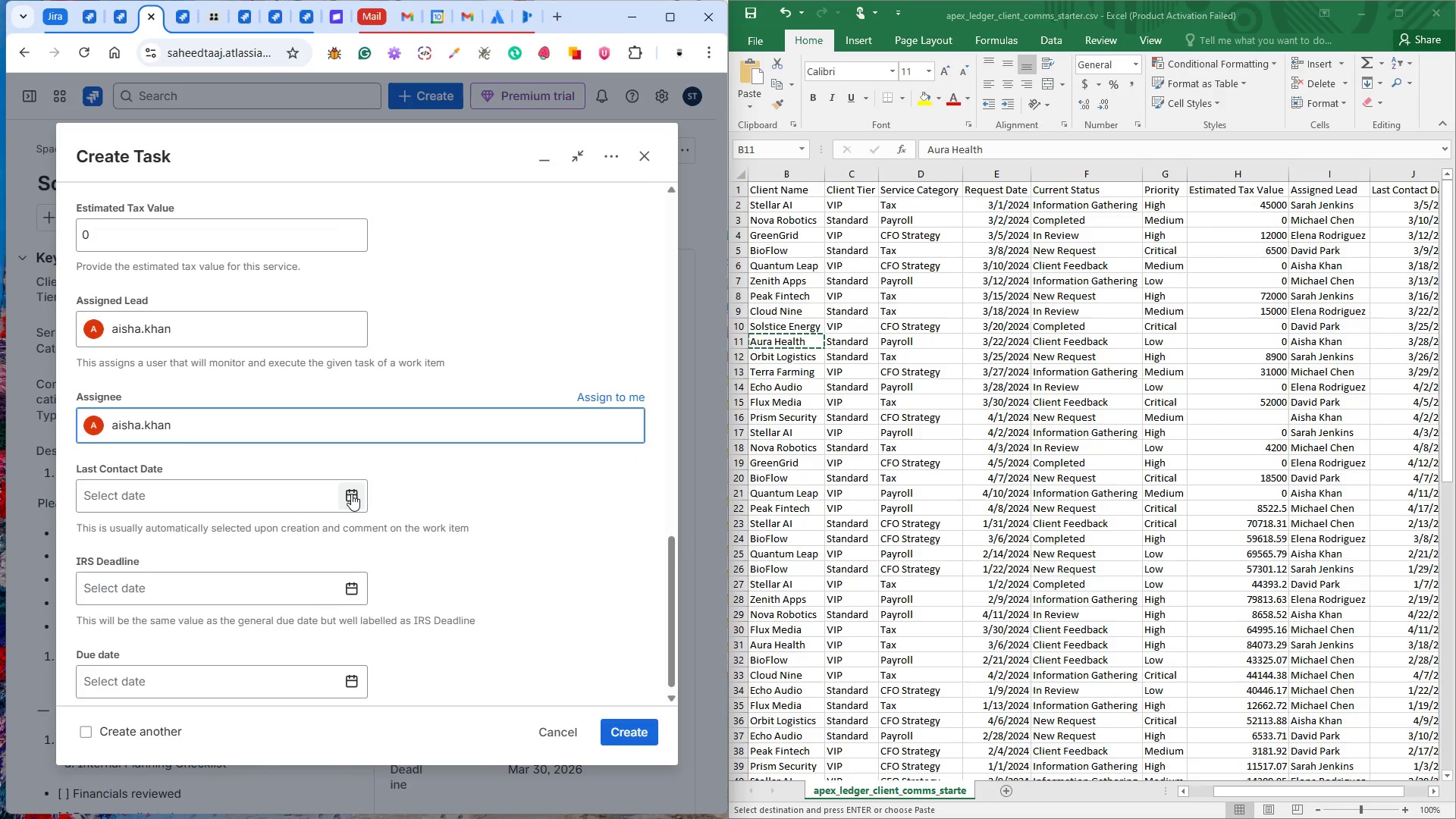 
wait(8.23)
 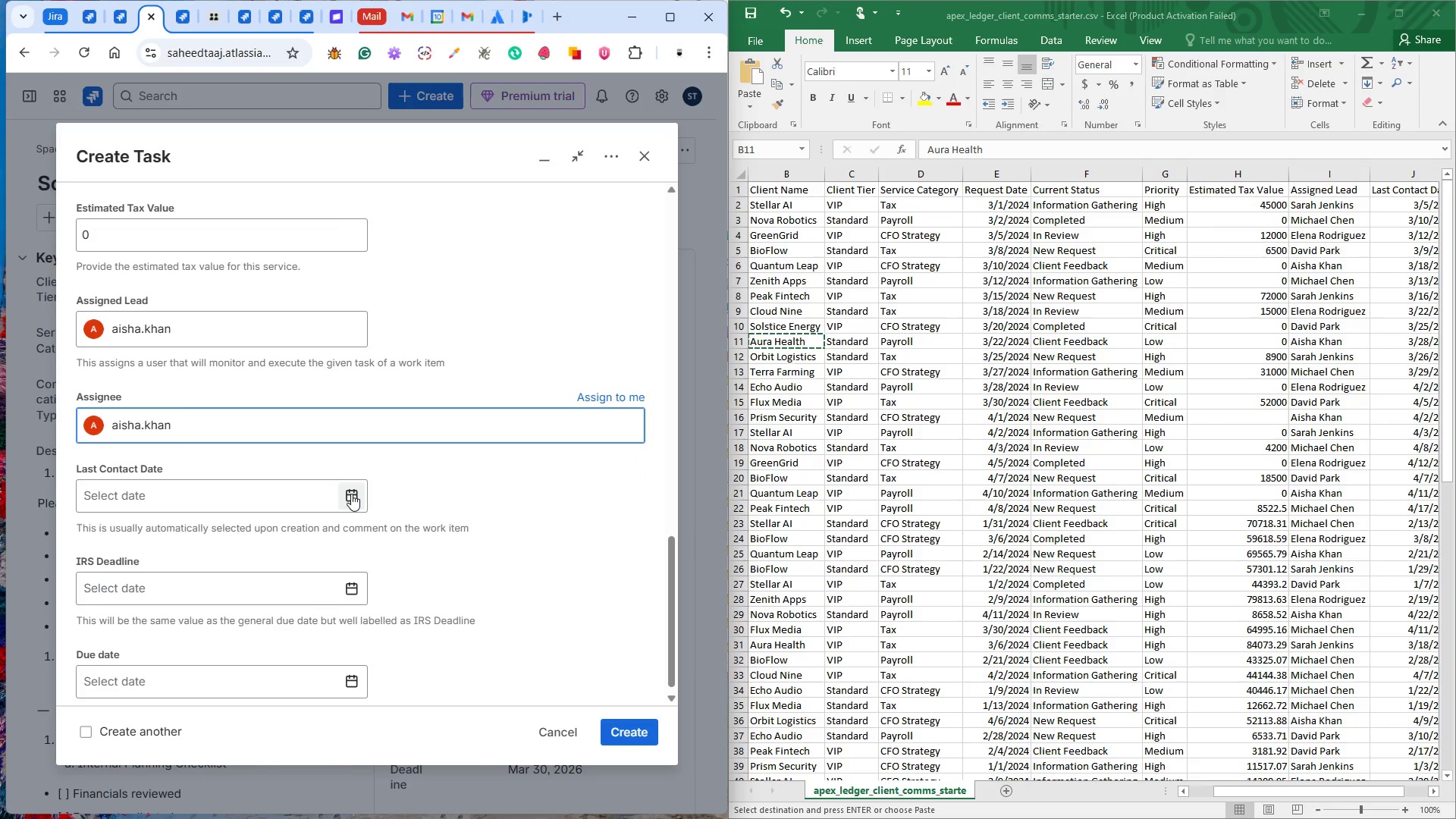 
left_click([351, 494])
 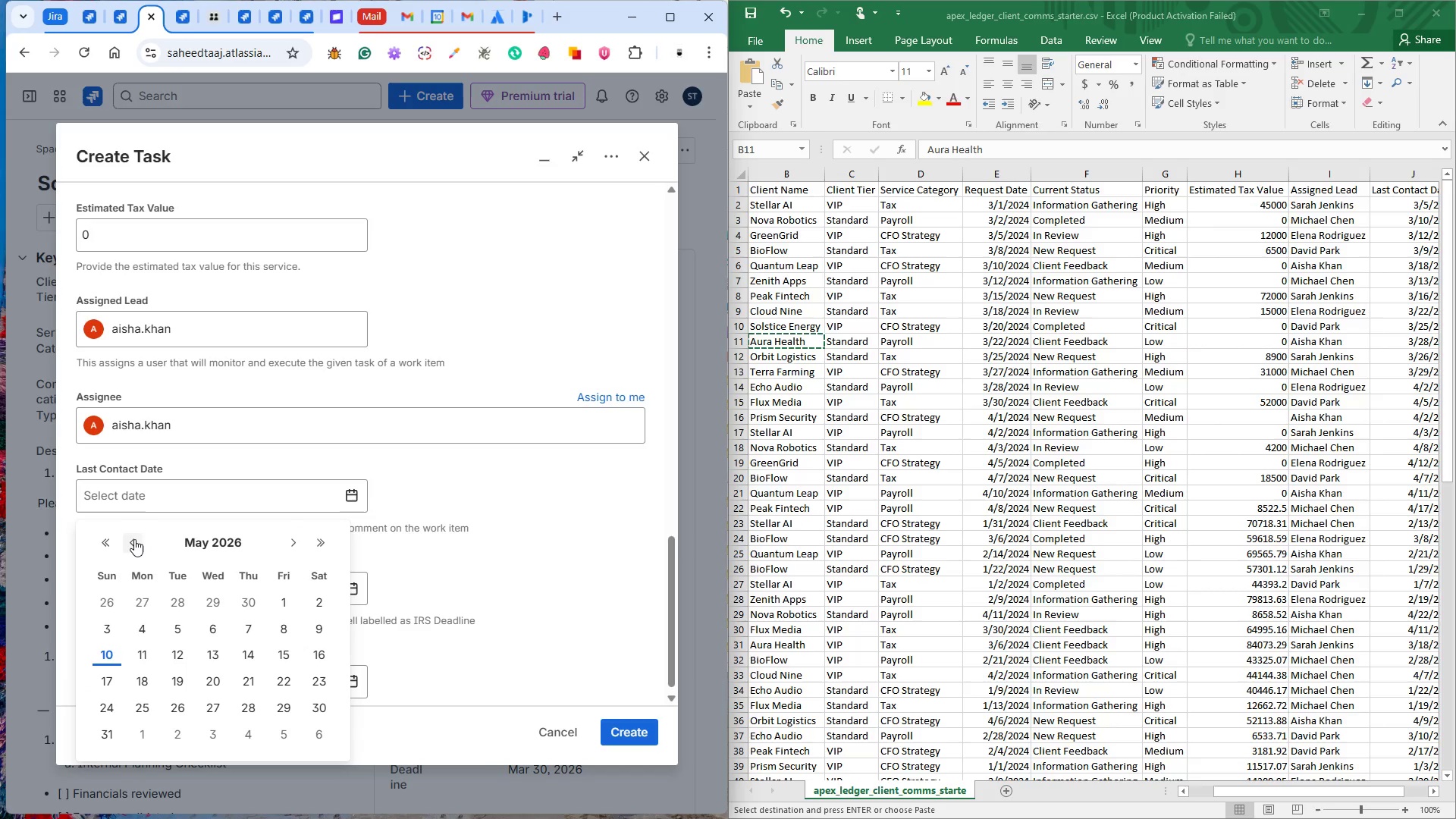 
double_click([134, 539])
 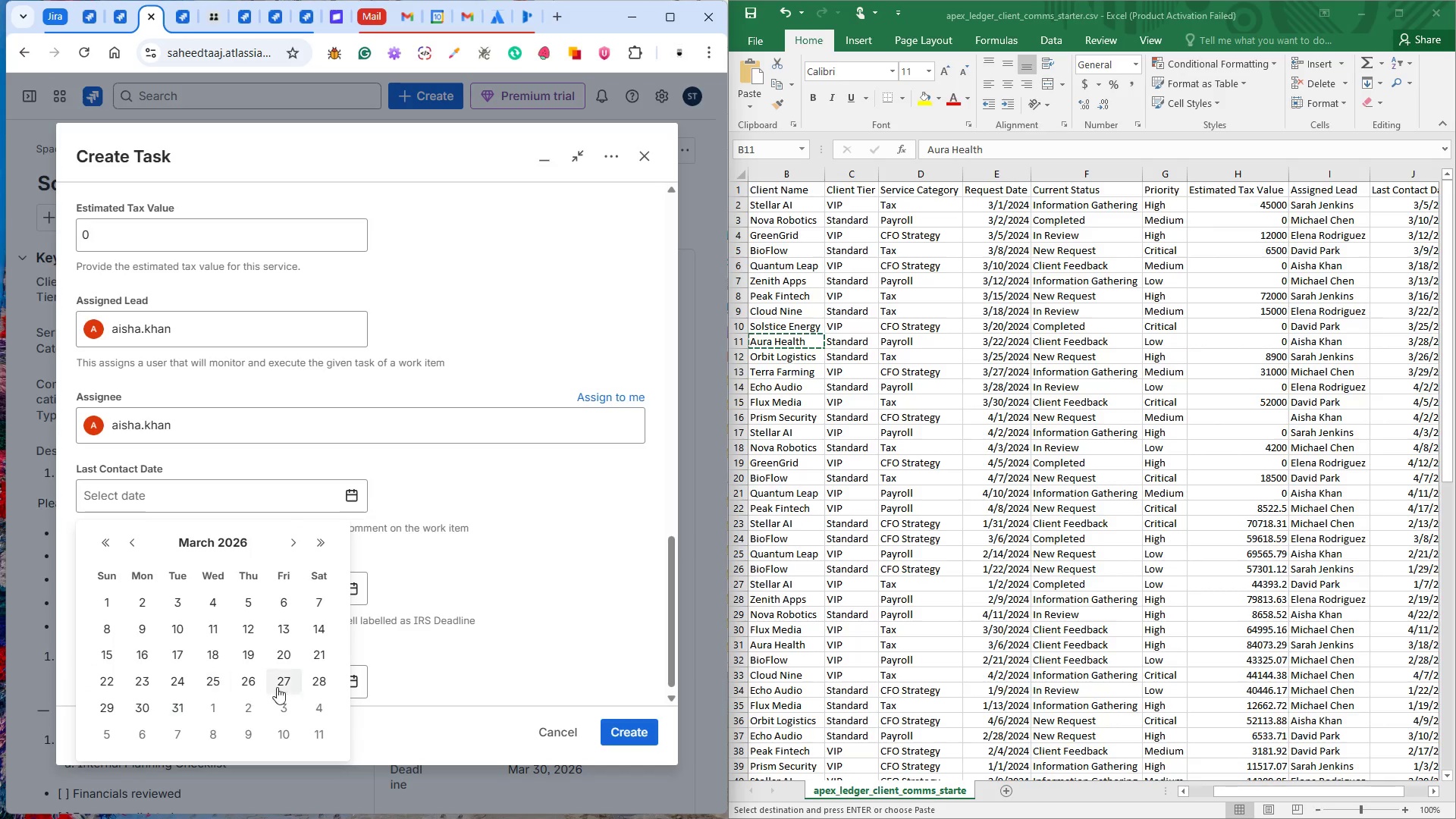 
left_click([325, 682])
 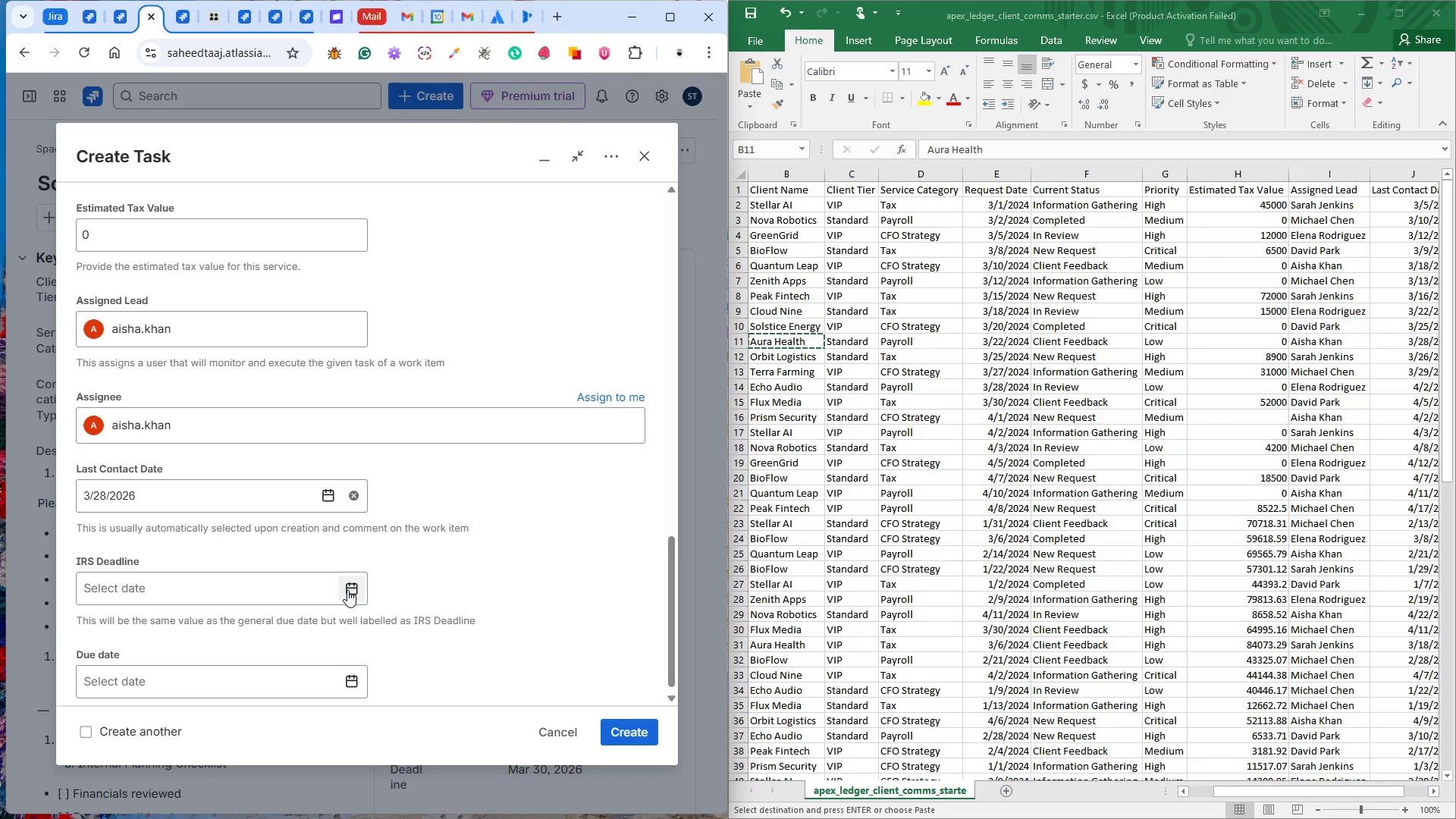 
wait(9.3)
 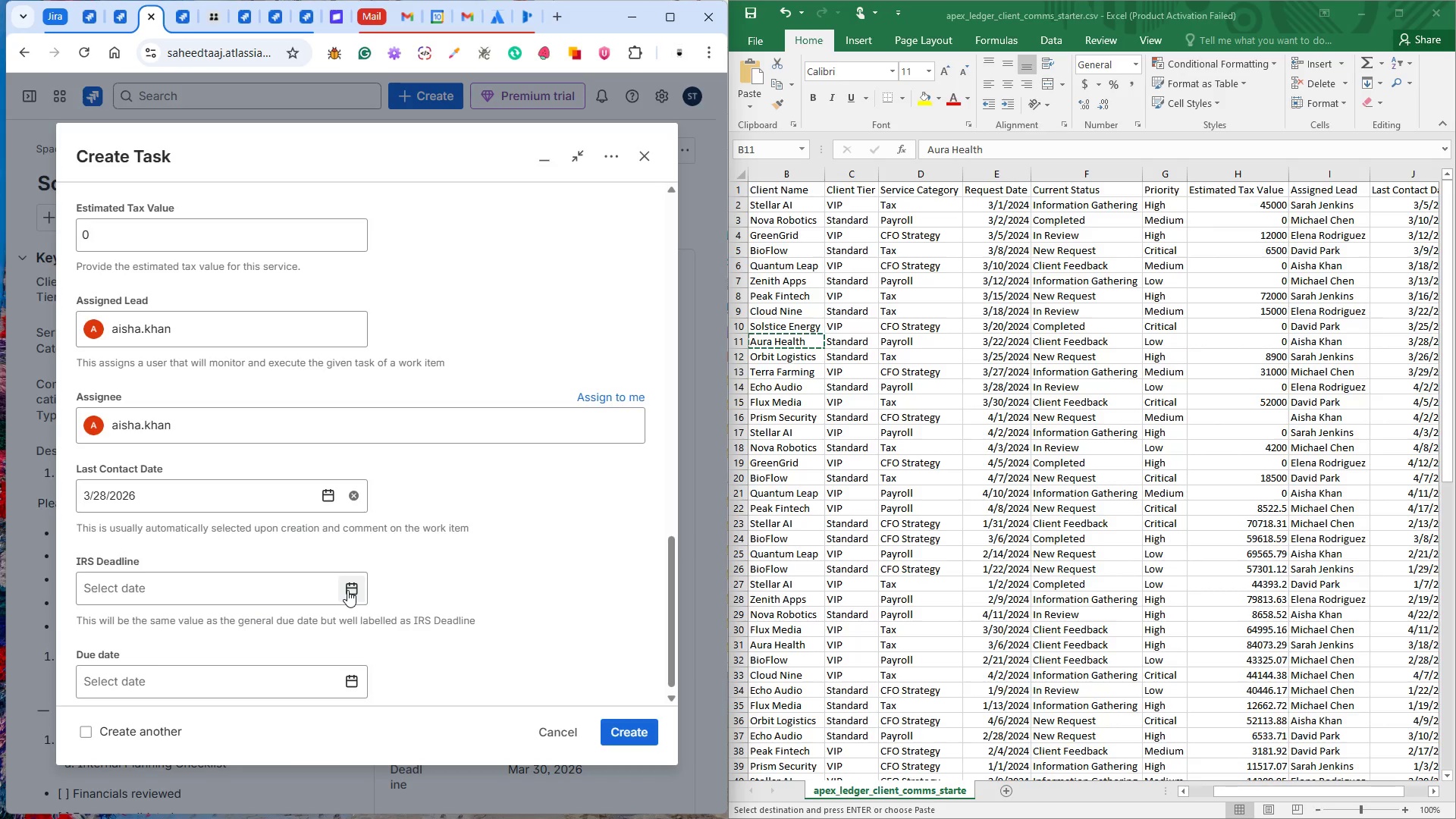 
left_click([314, 457])
 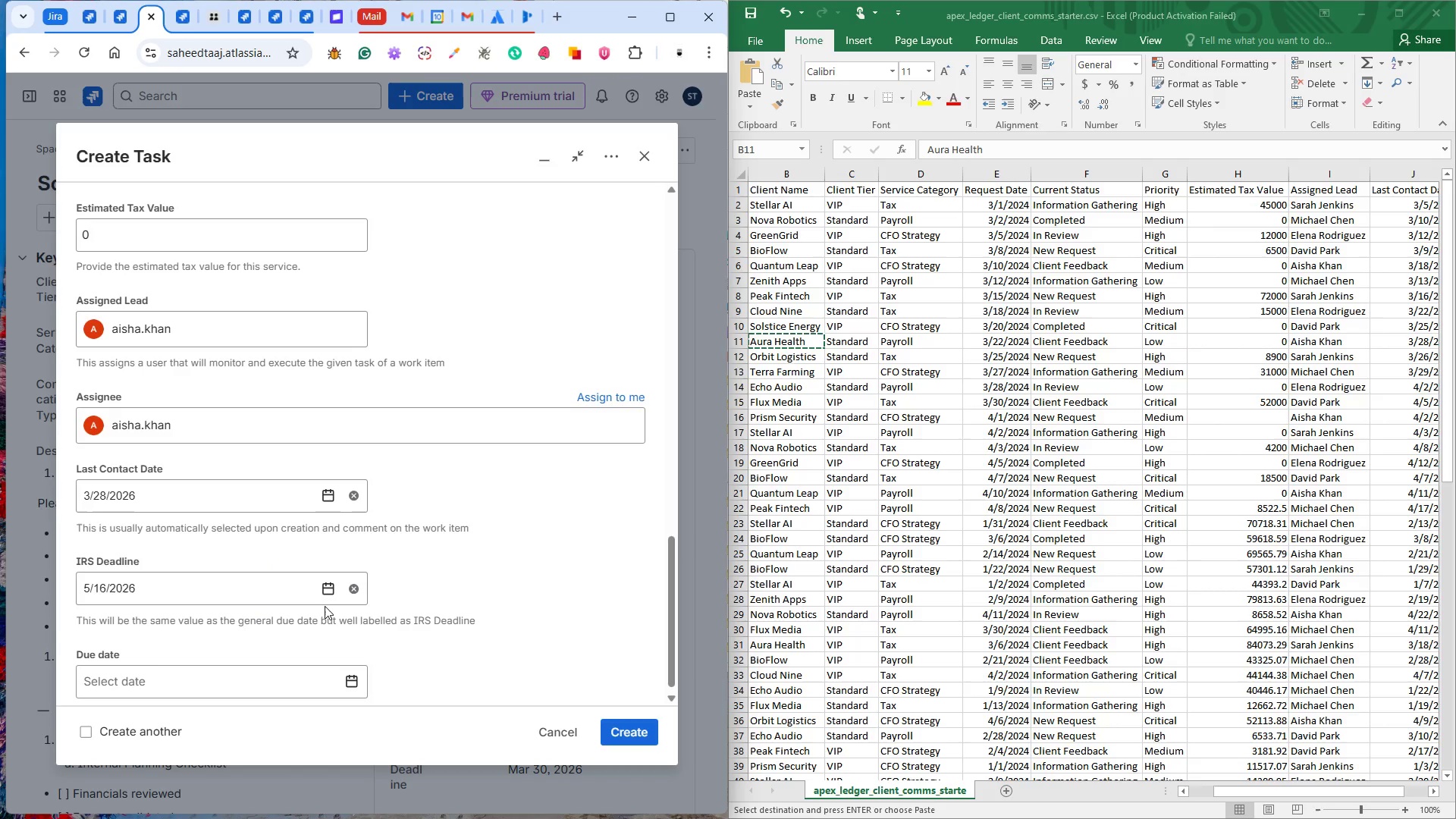 
scroll: coordinate [325, 604], scroll_direction: down, amount: 4.0
 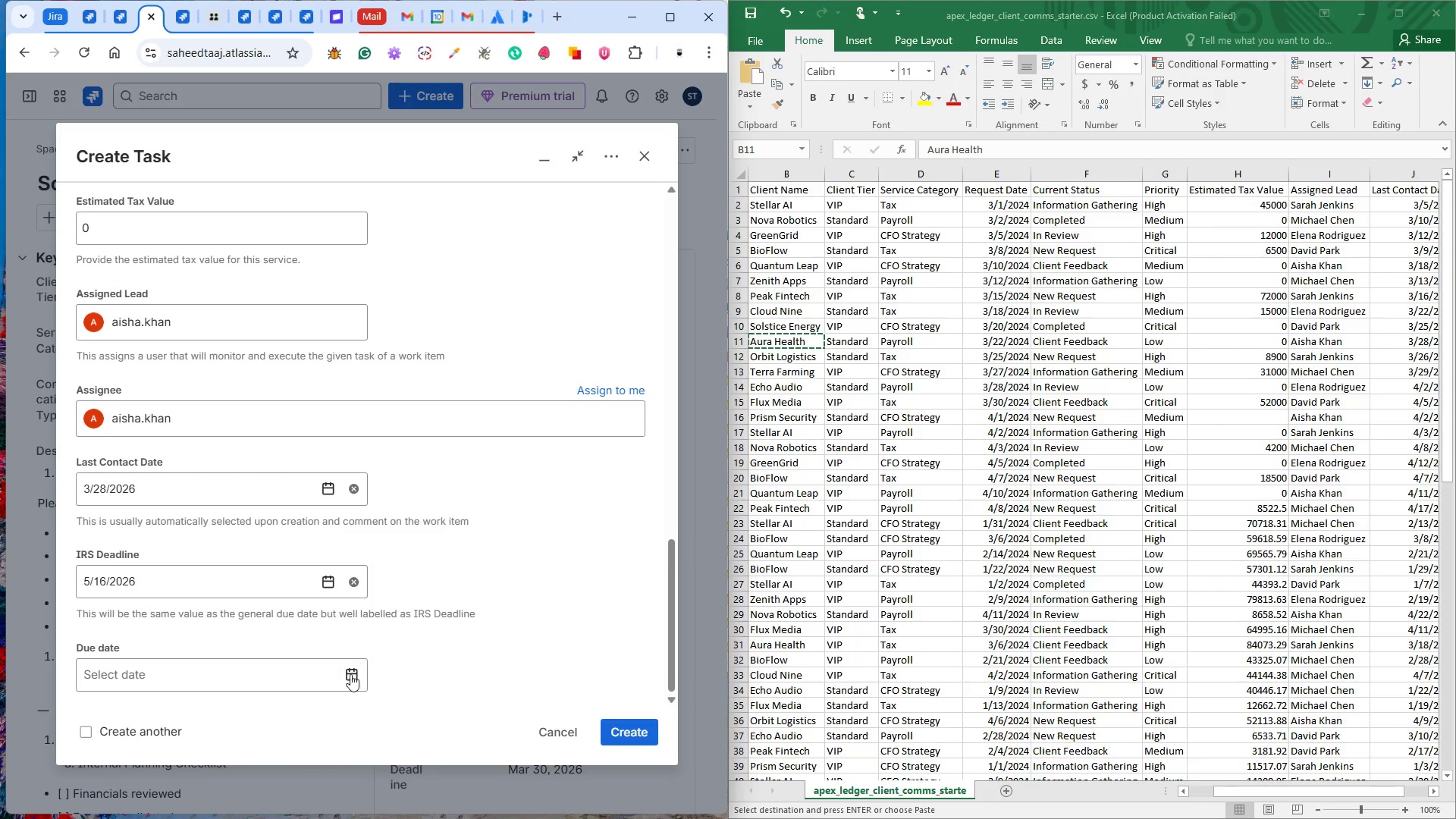 
left_click([348, 676])
 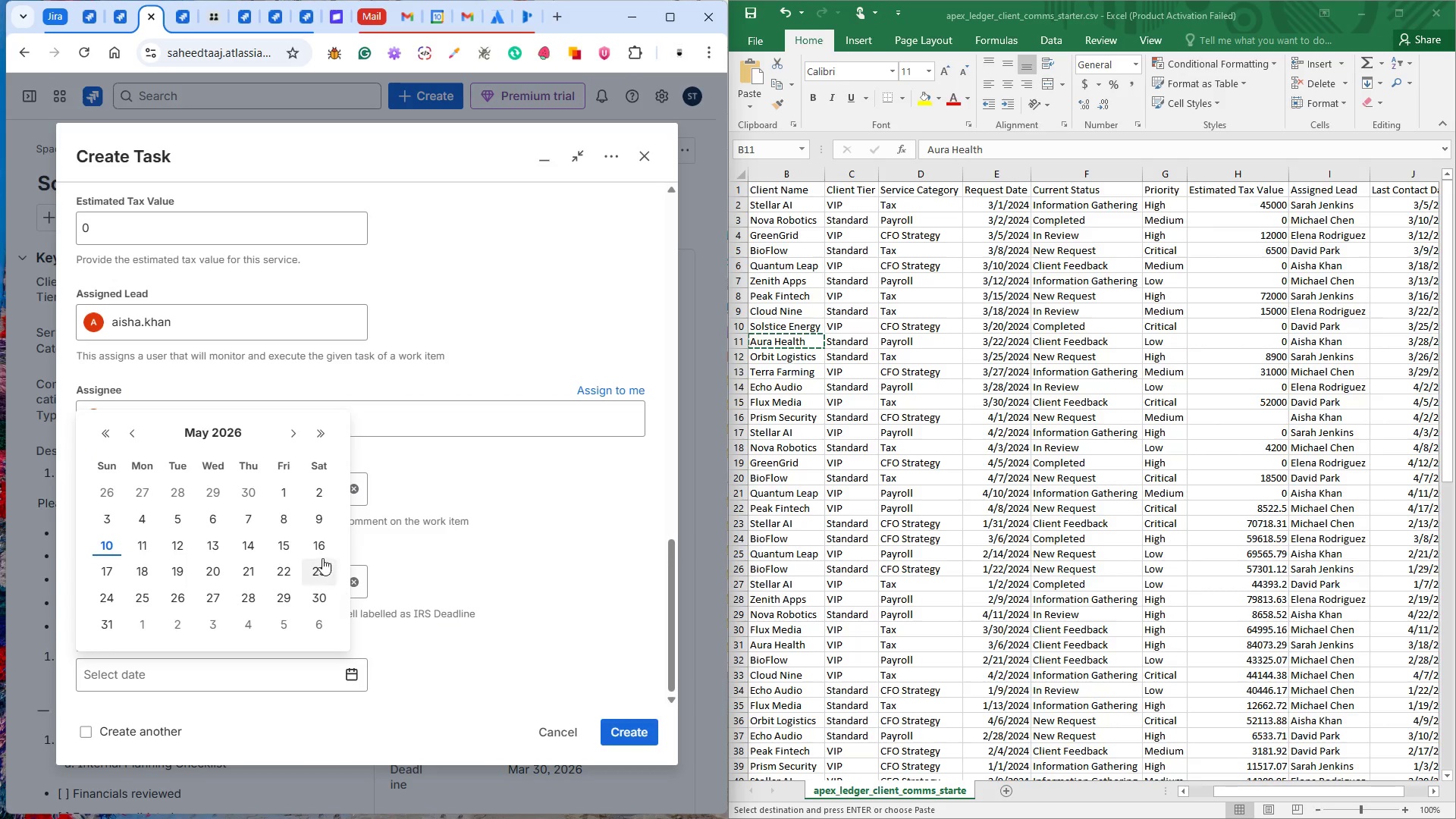 
left_click([315, 551])
 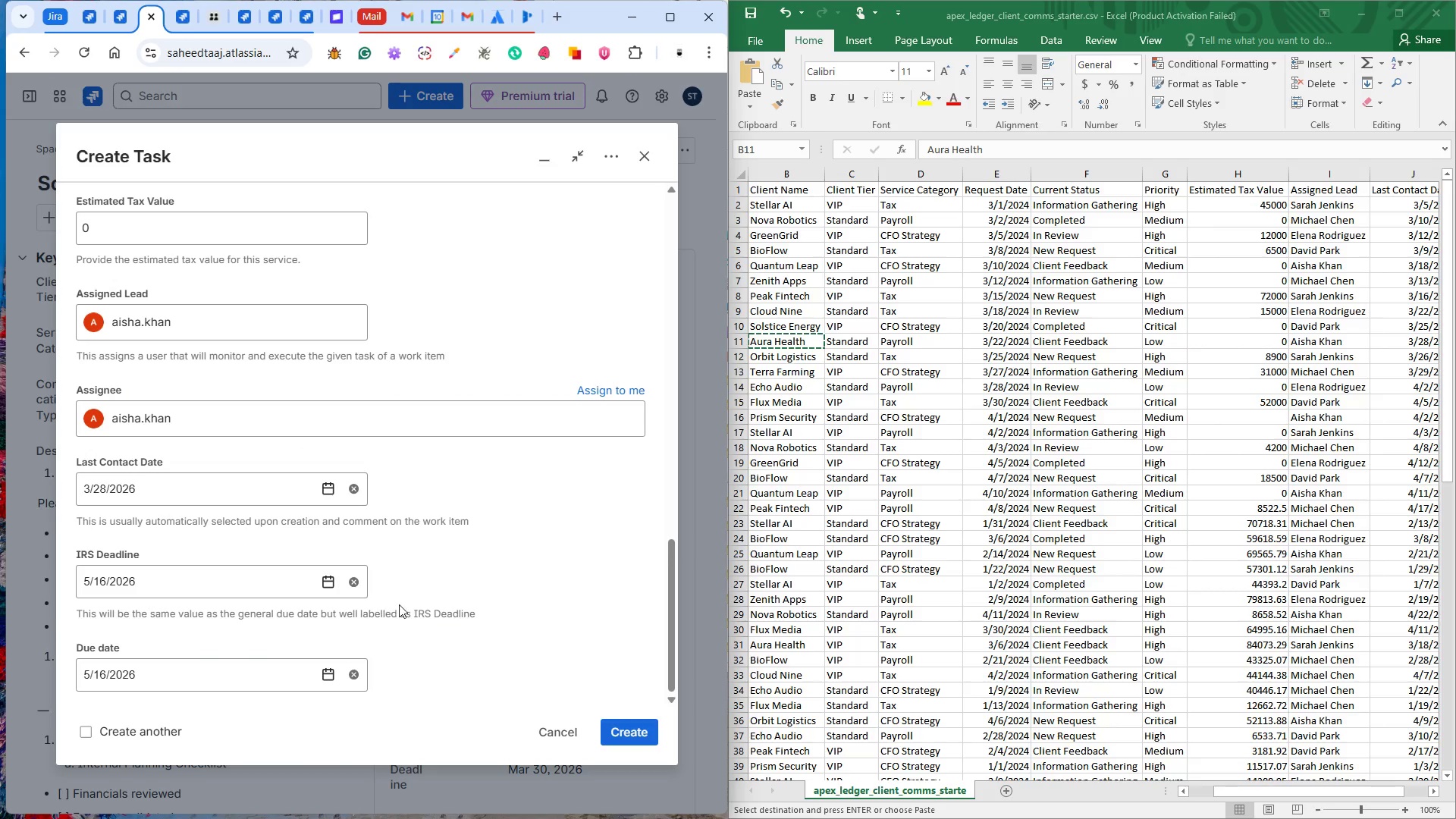 
scroll: coordinate [409, 605], scroll_direction: none, amount: 0.0
 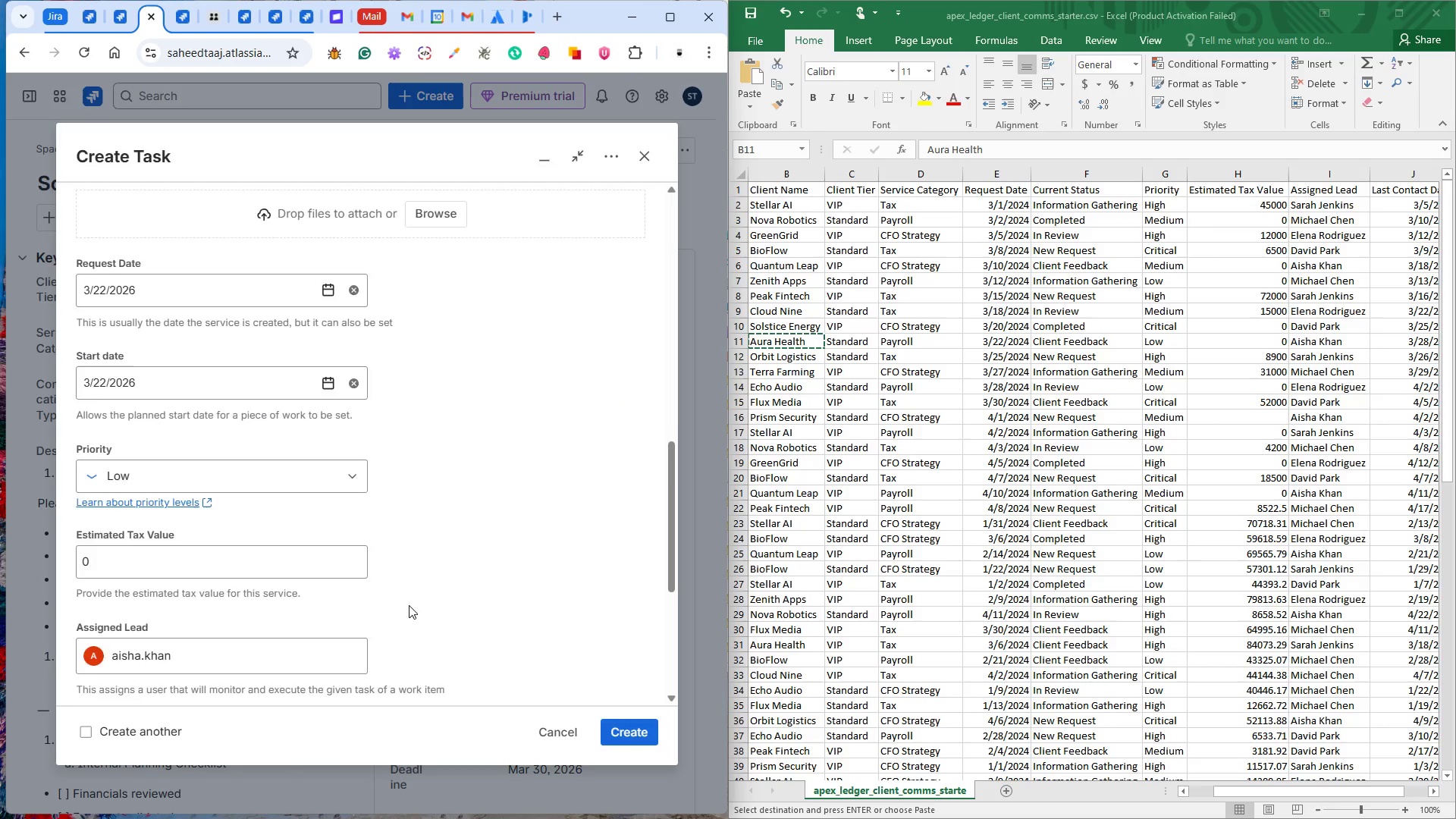 
scroll: coordinate [414, 607], scroll_direction: down, amount: 7.0
 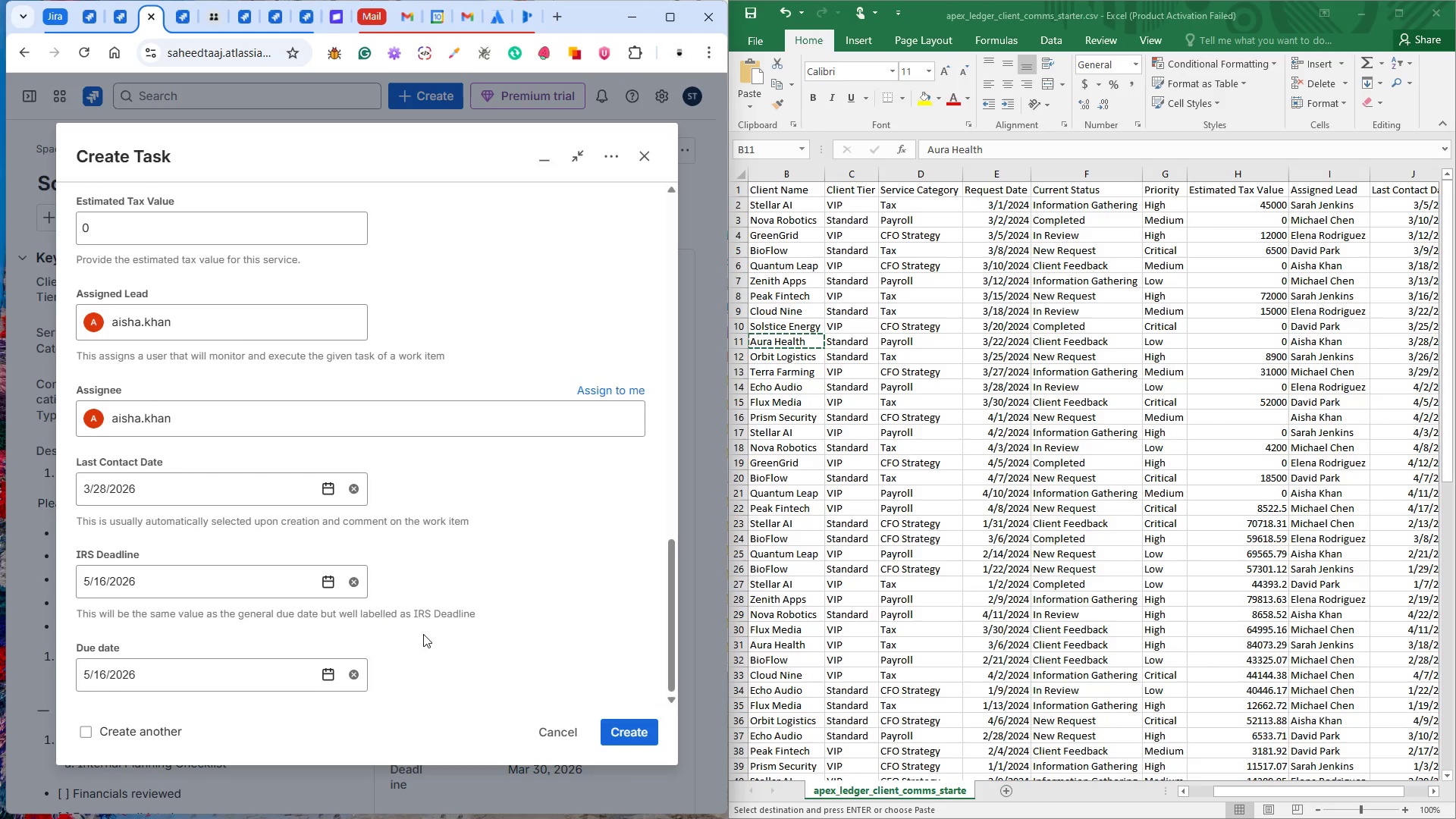 
scroll: coordinate [423, 634], scroll_direction: up, amount: 10.0
 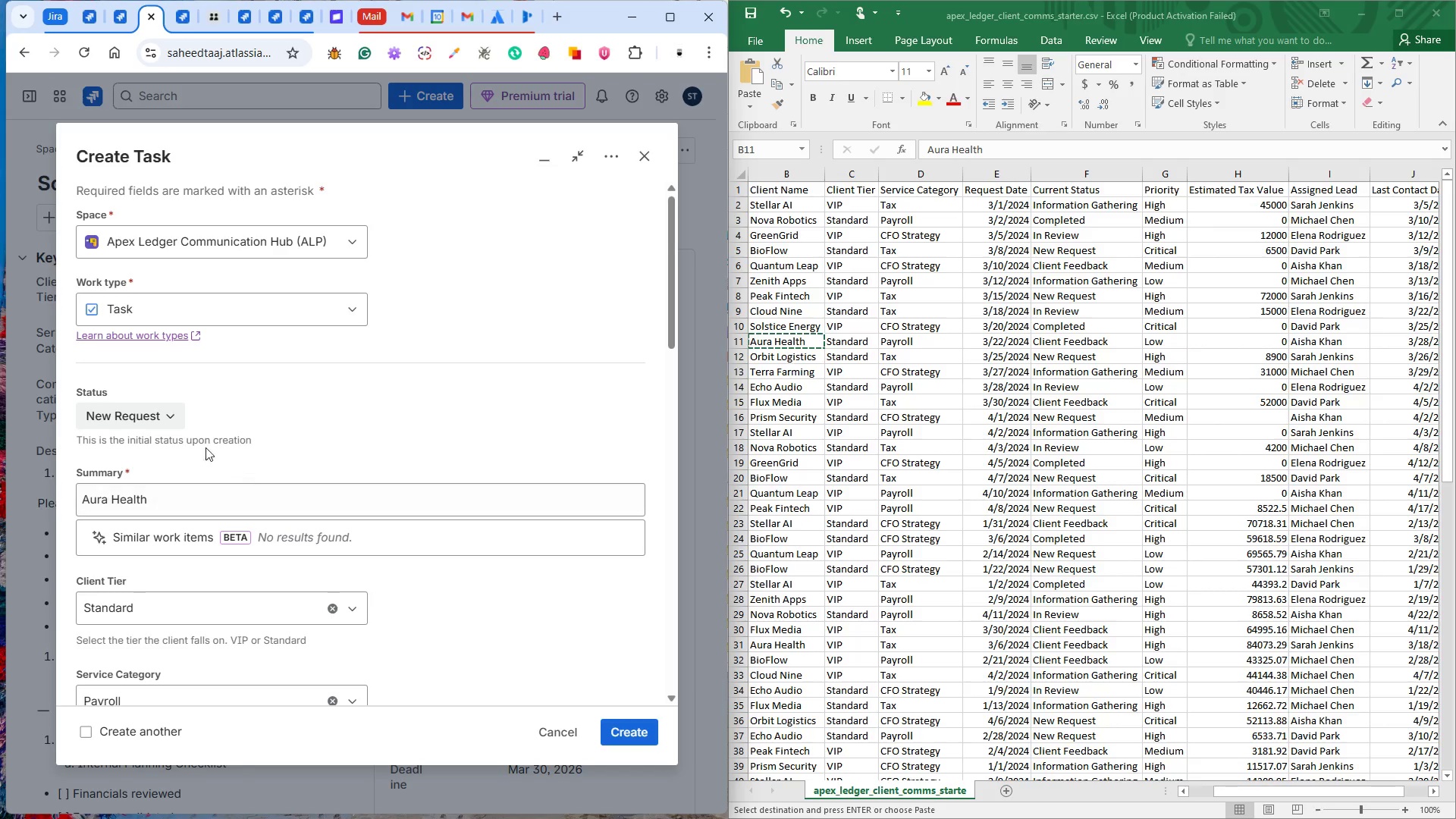 
left_click([170, 413])
 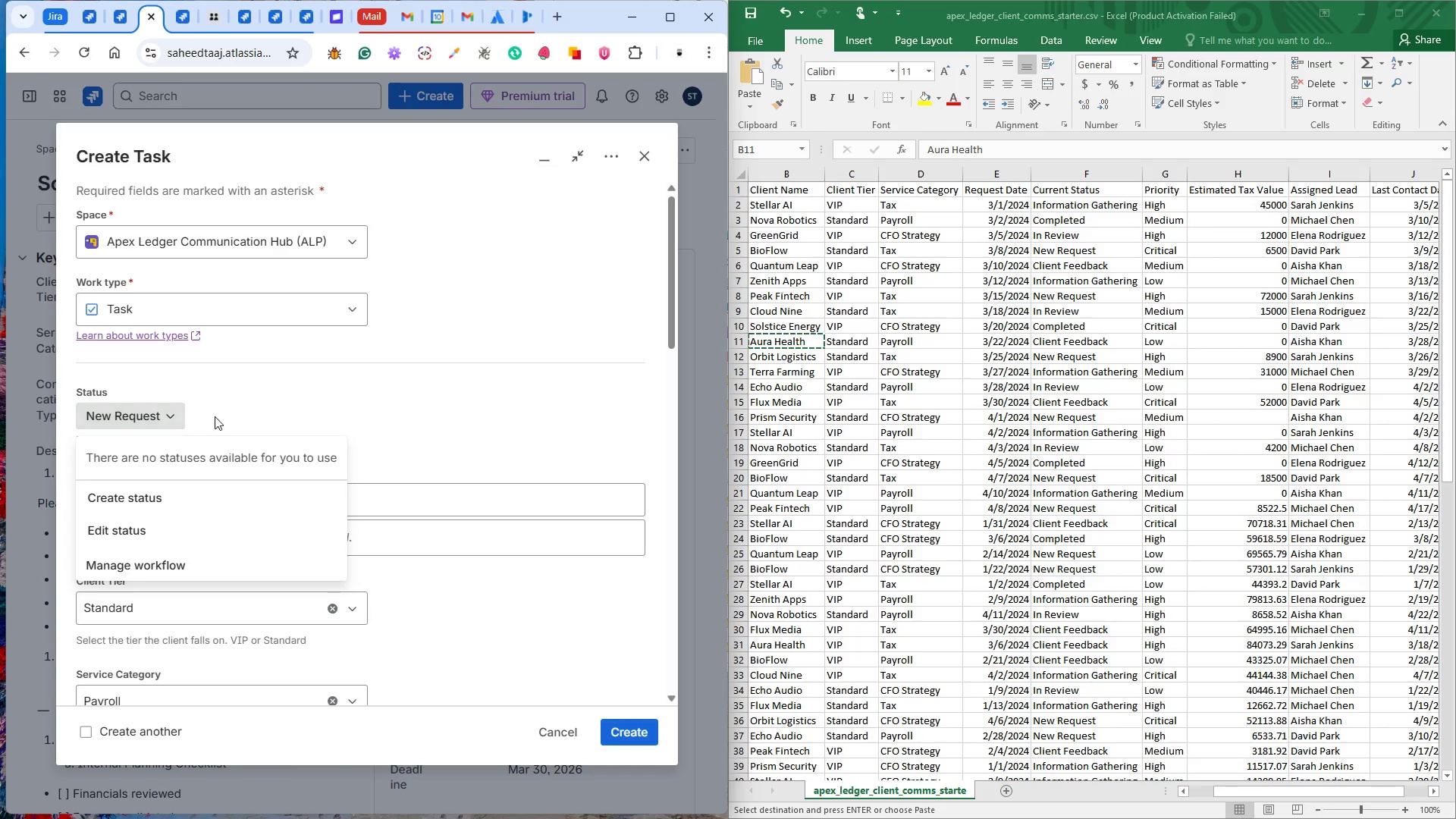 
left_click([277, 399])
 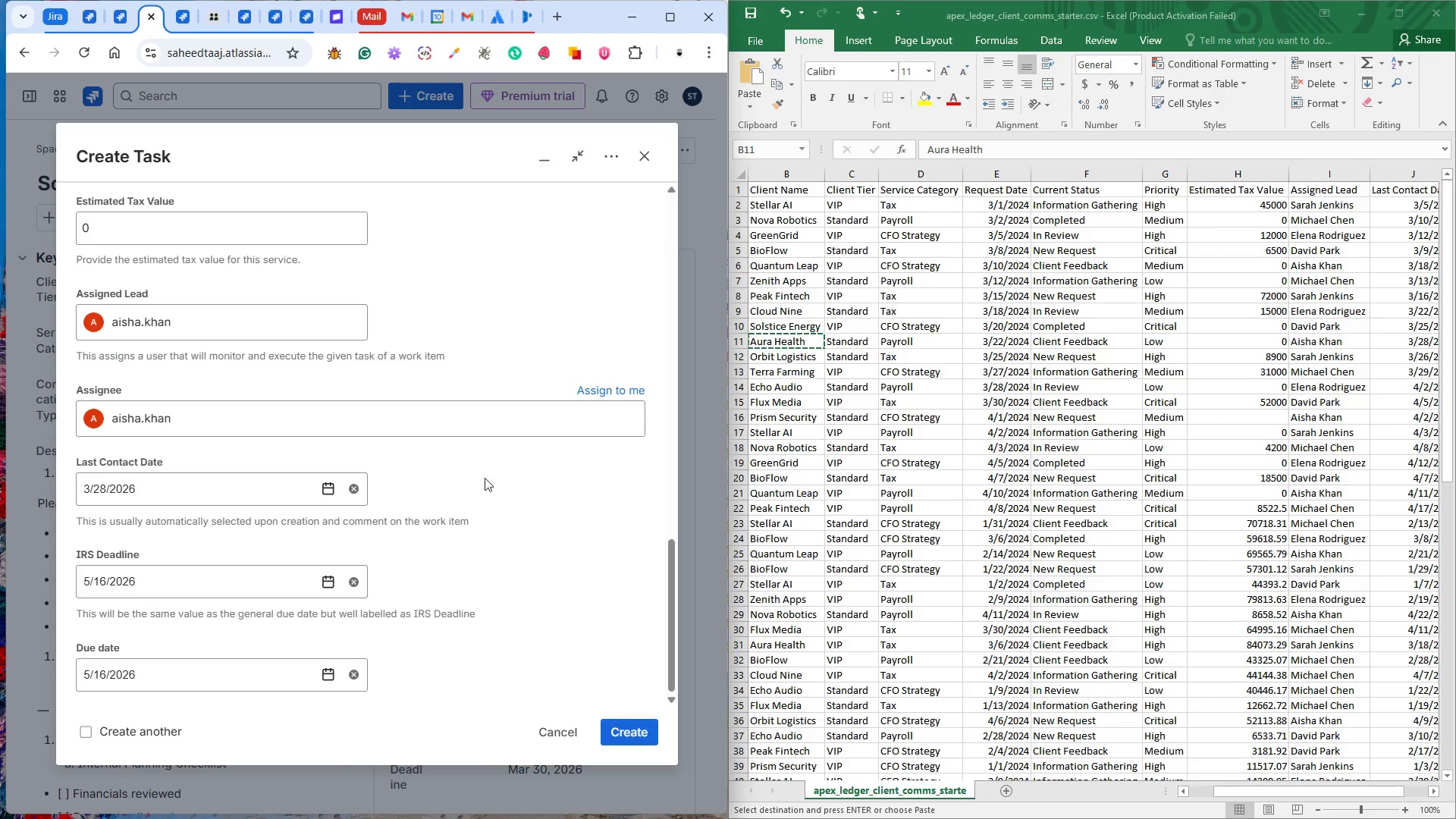 
scroll: coordinate [485, 486], scroll_direction: down, amount: 3.0
 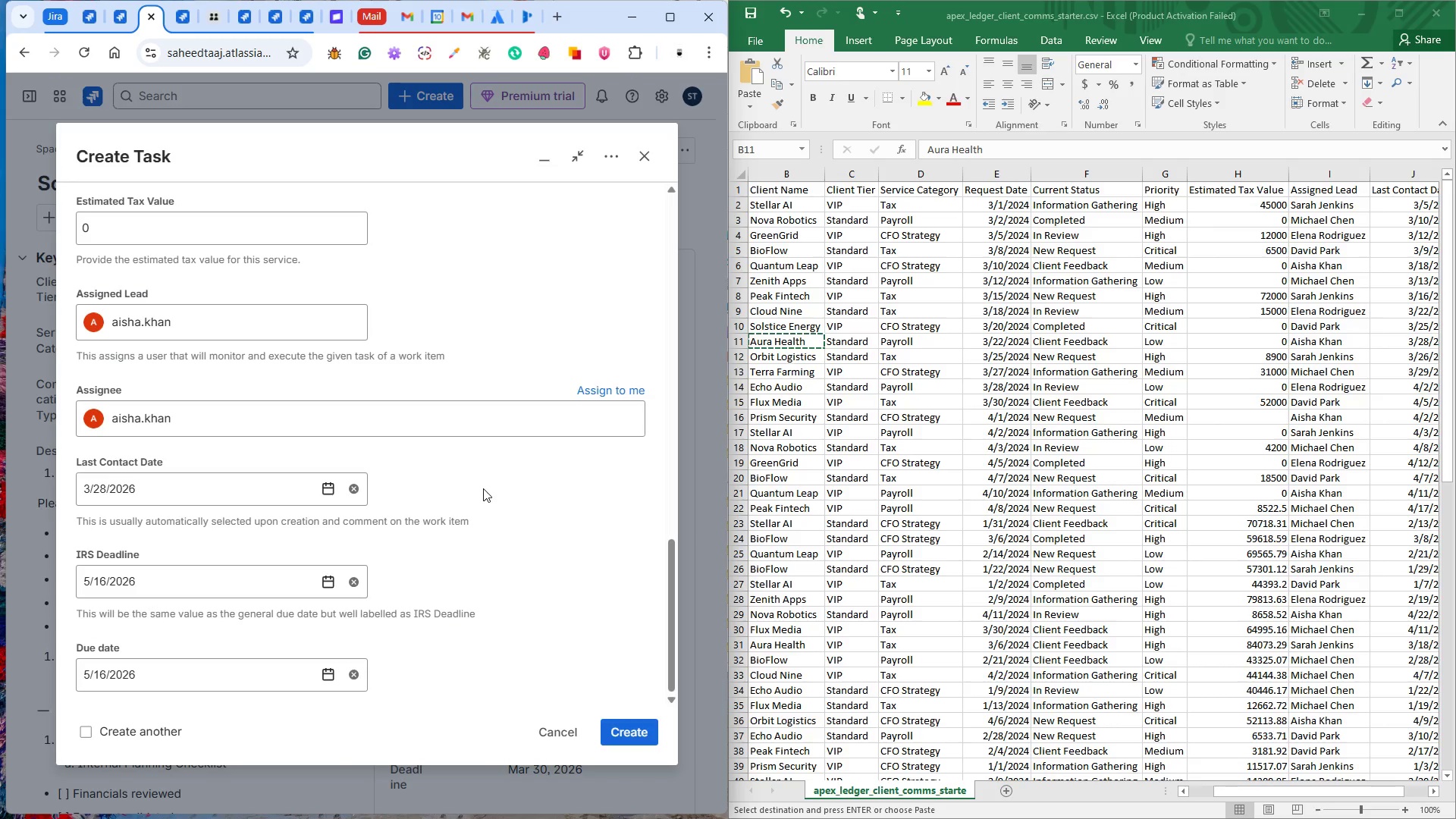 
wait(8.88)
 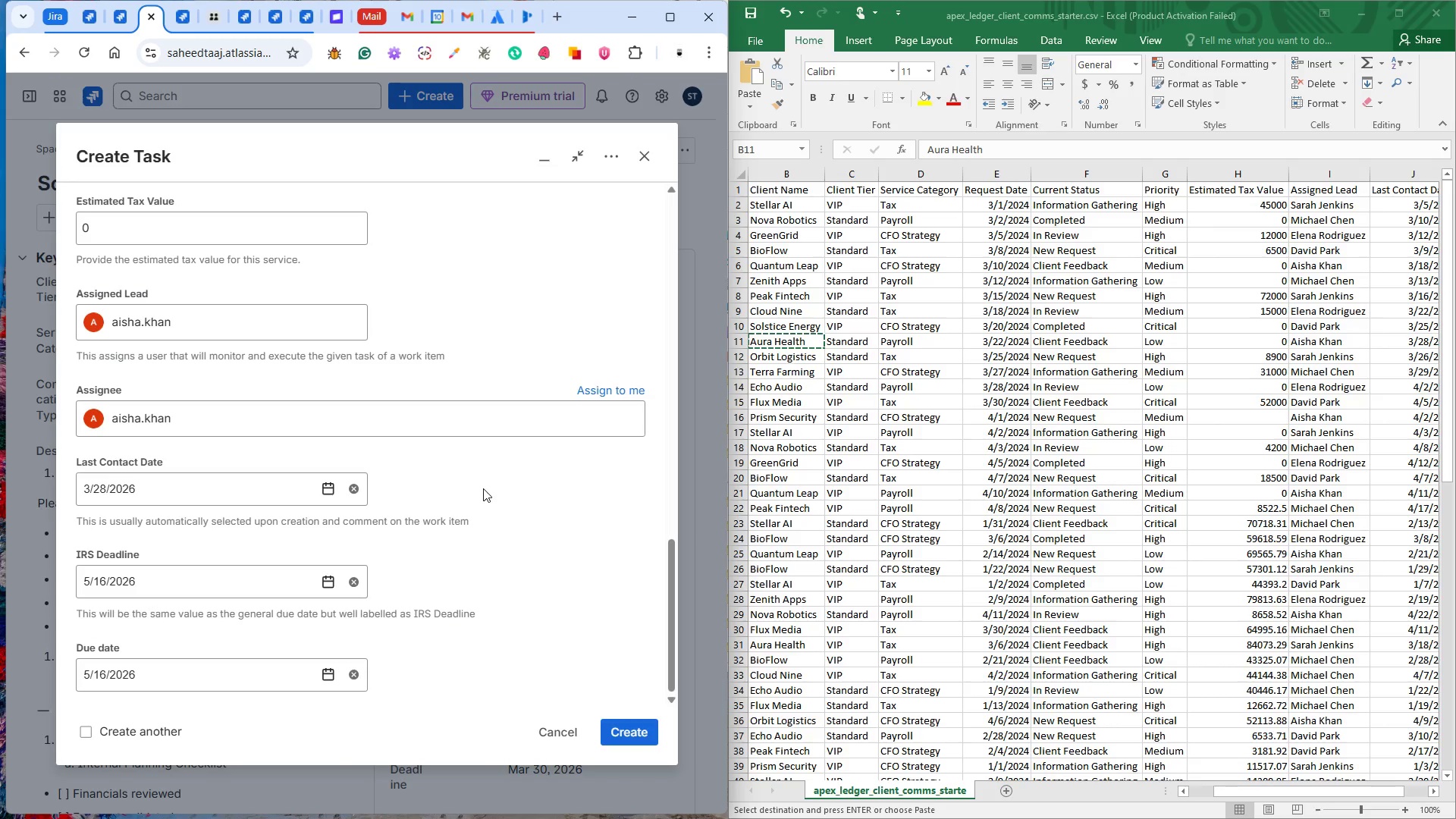 
left_click([645, 733])
 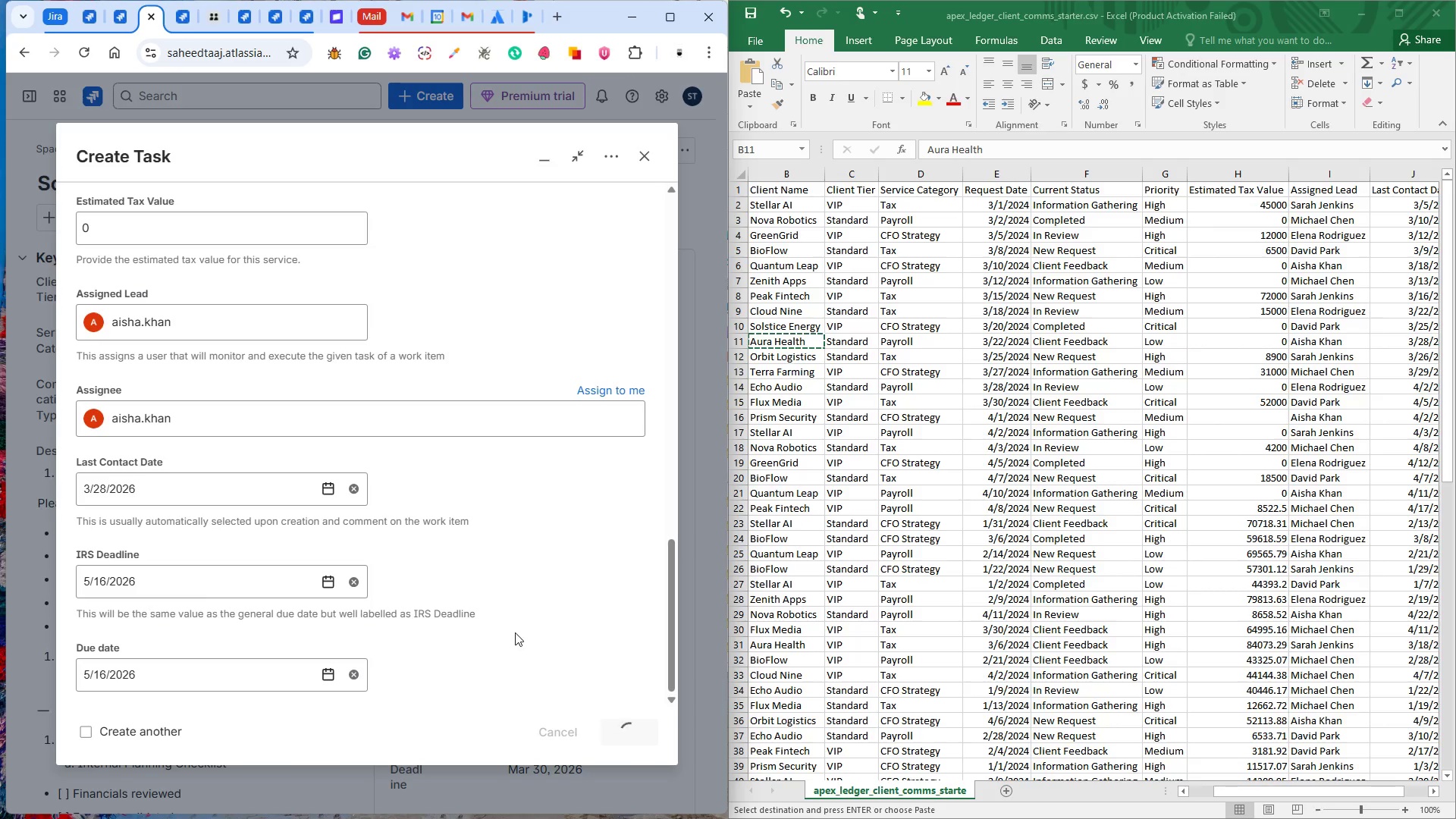 
scroll: coordinate [514, 632], scroll_direction: up, amount: 6.0
 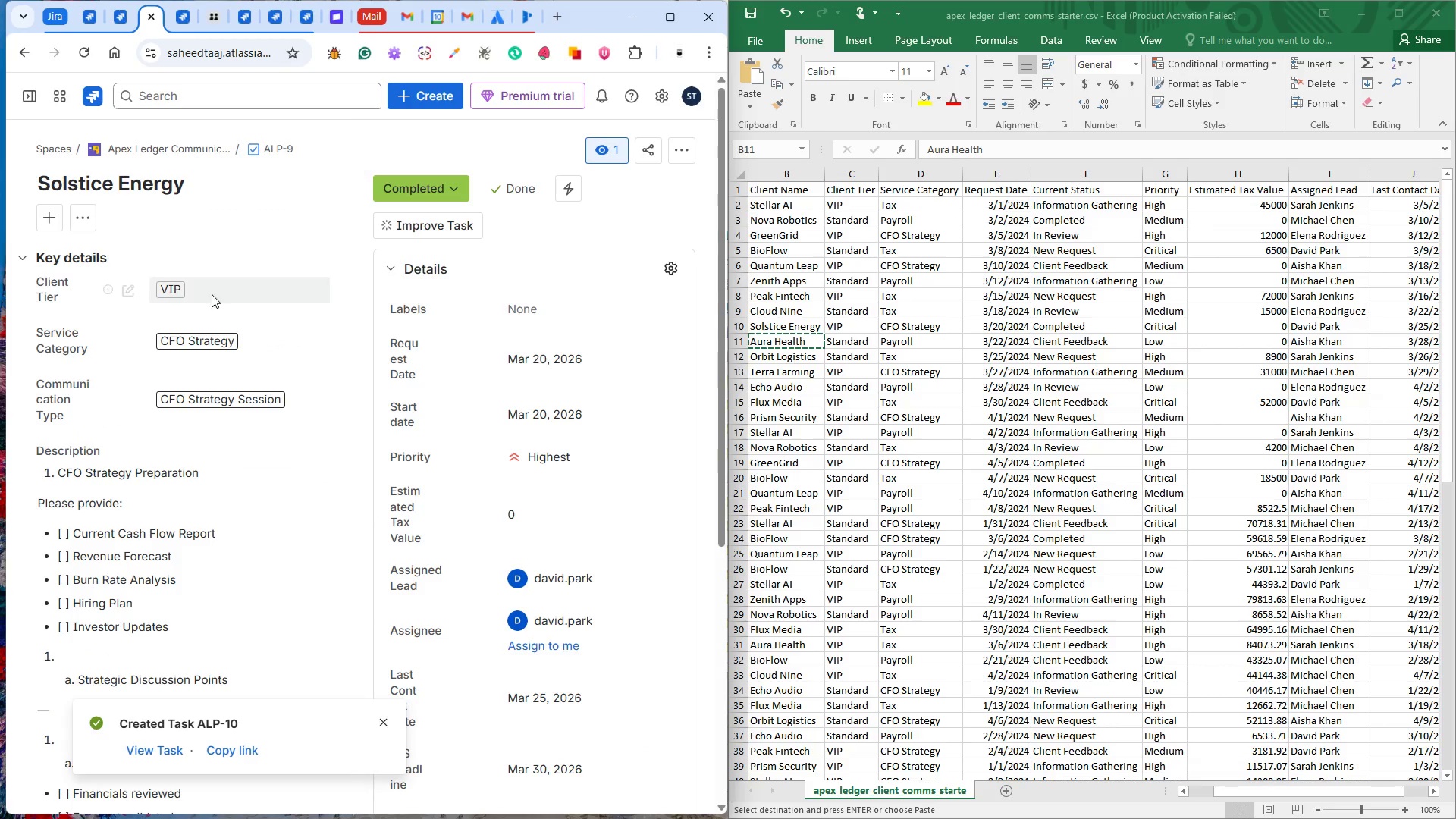 
left_click([180, 152])
 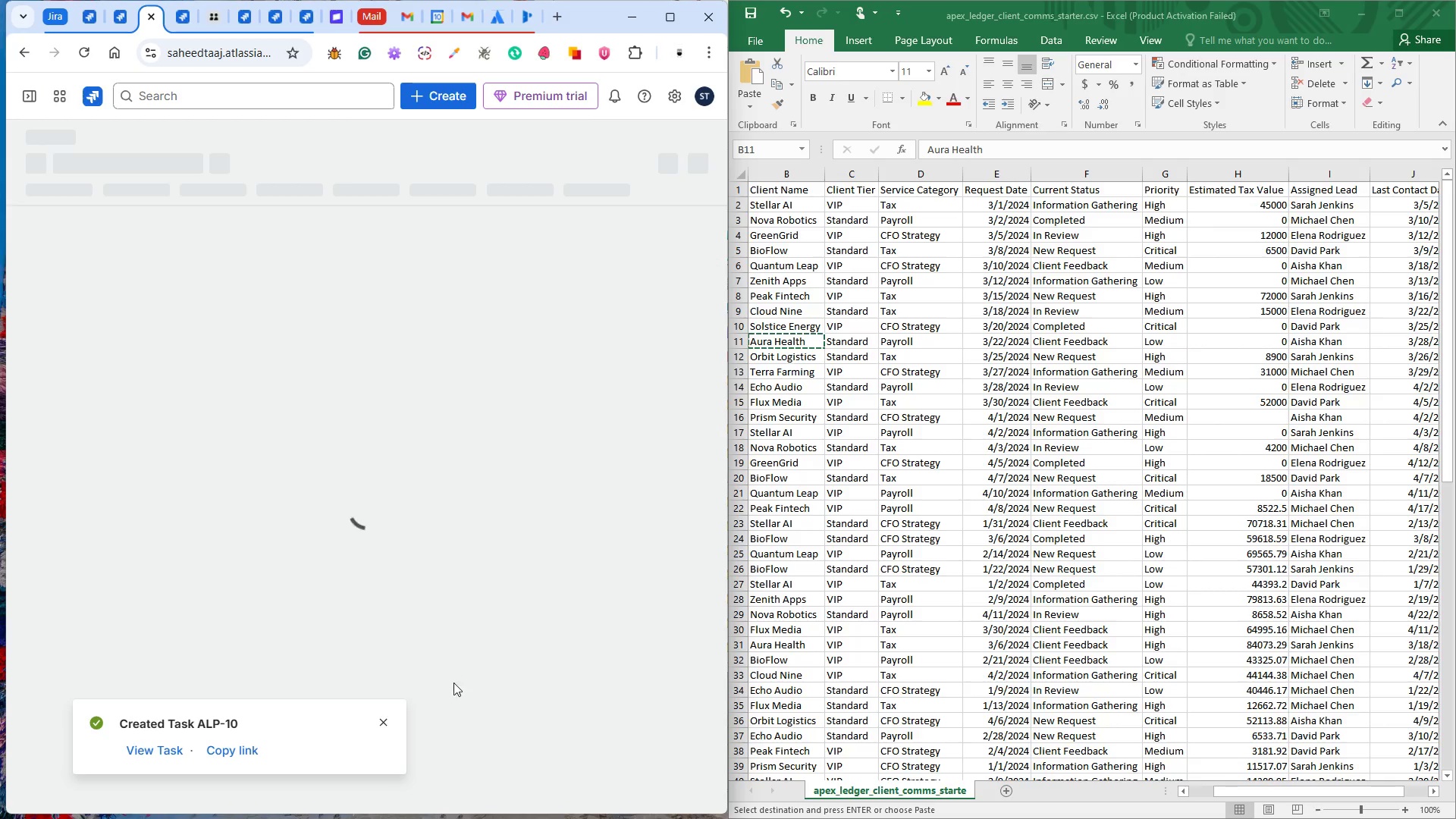 
left_click([382, 721])
 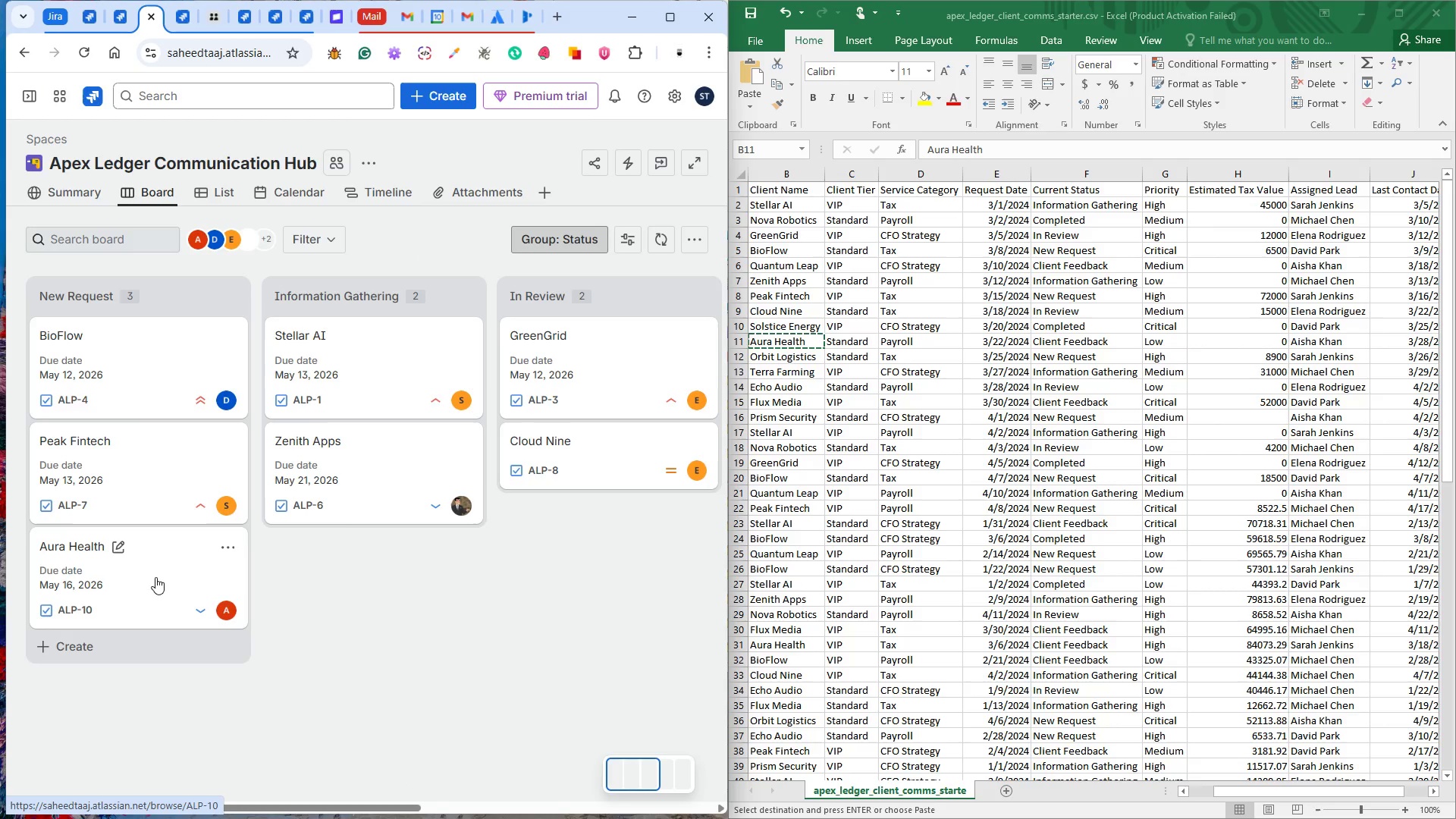 
left_click([155, 577])
 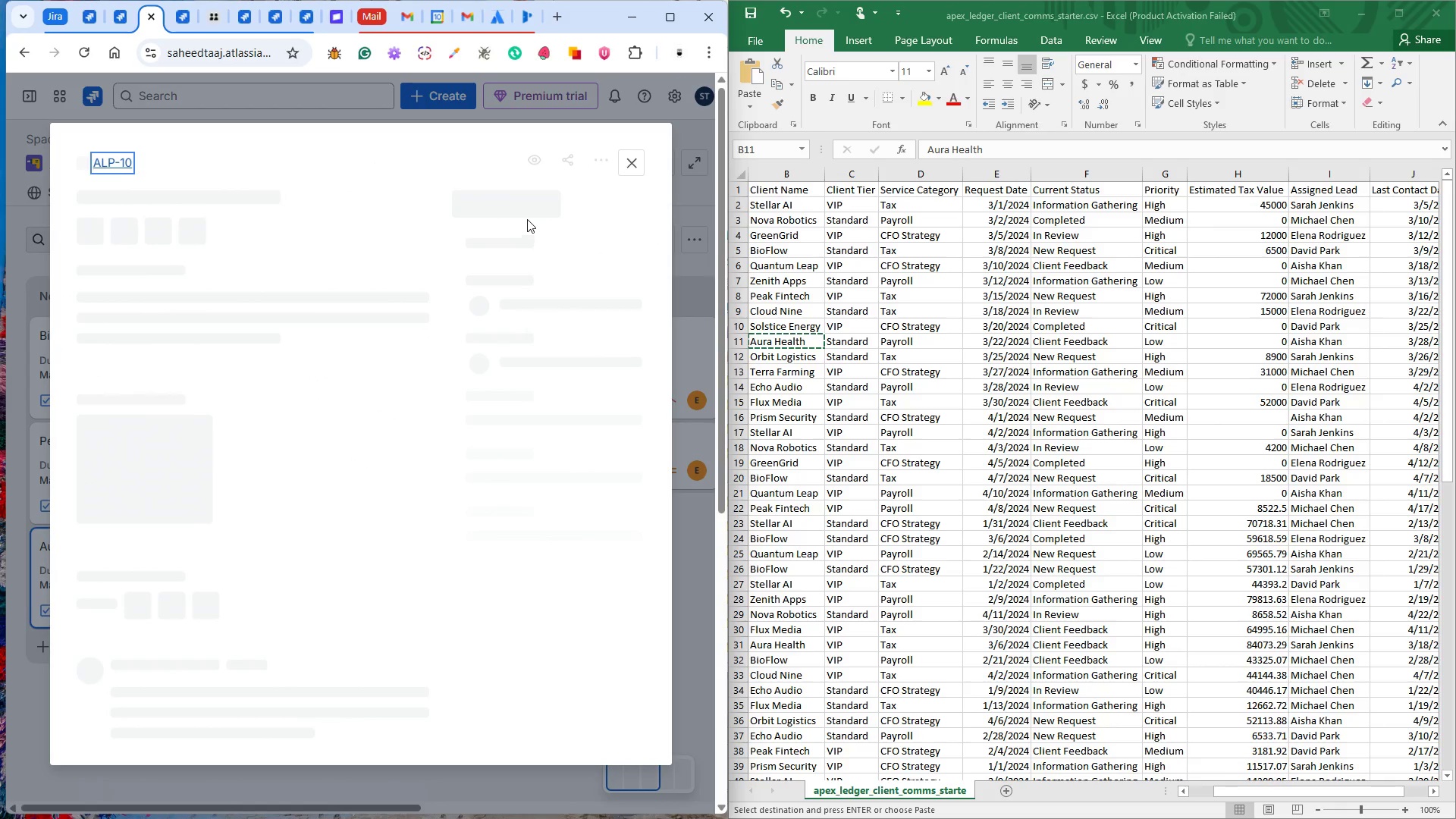 
mouse_move([495, 214])
 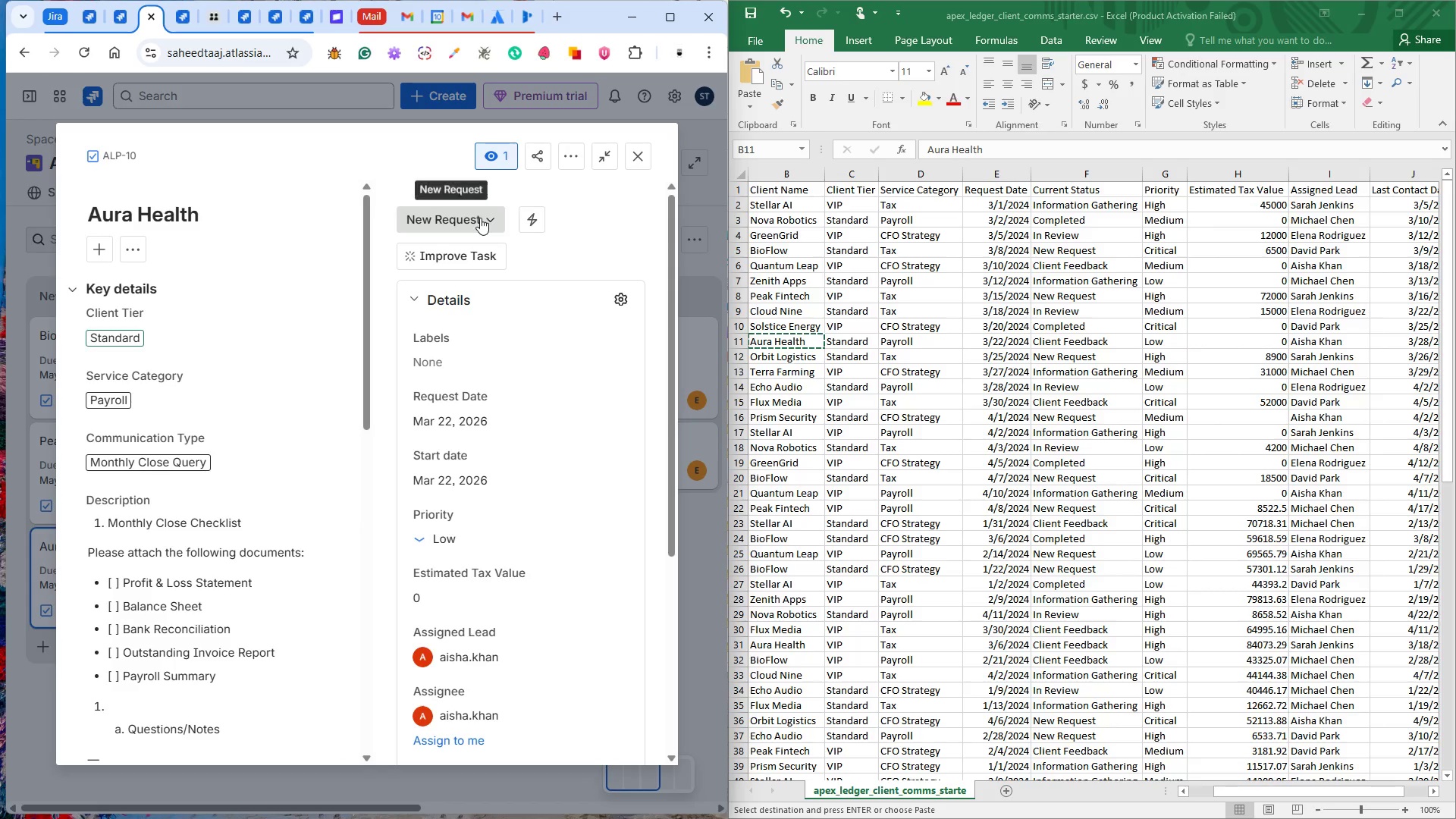 
left_click([480, 218])
 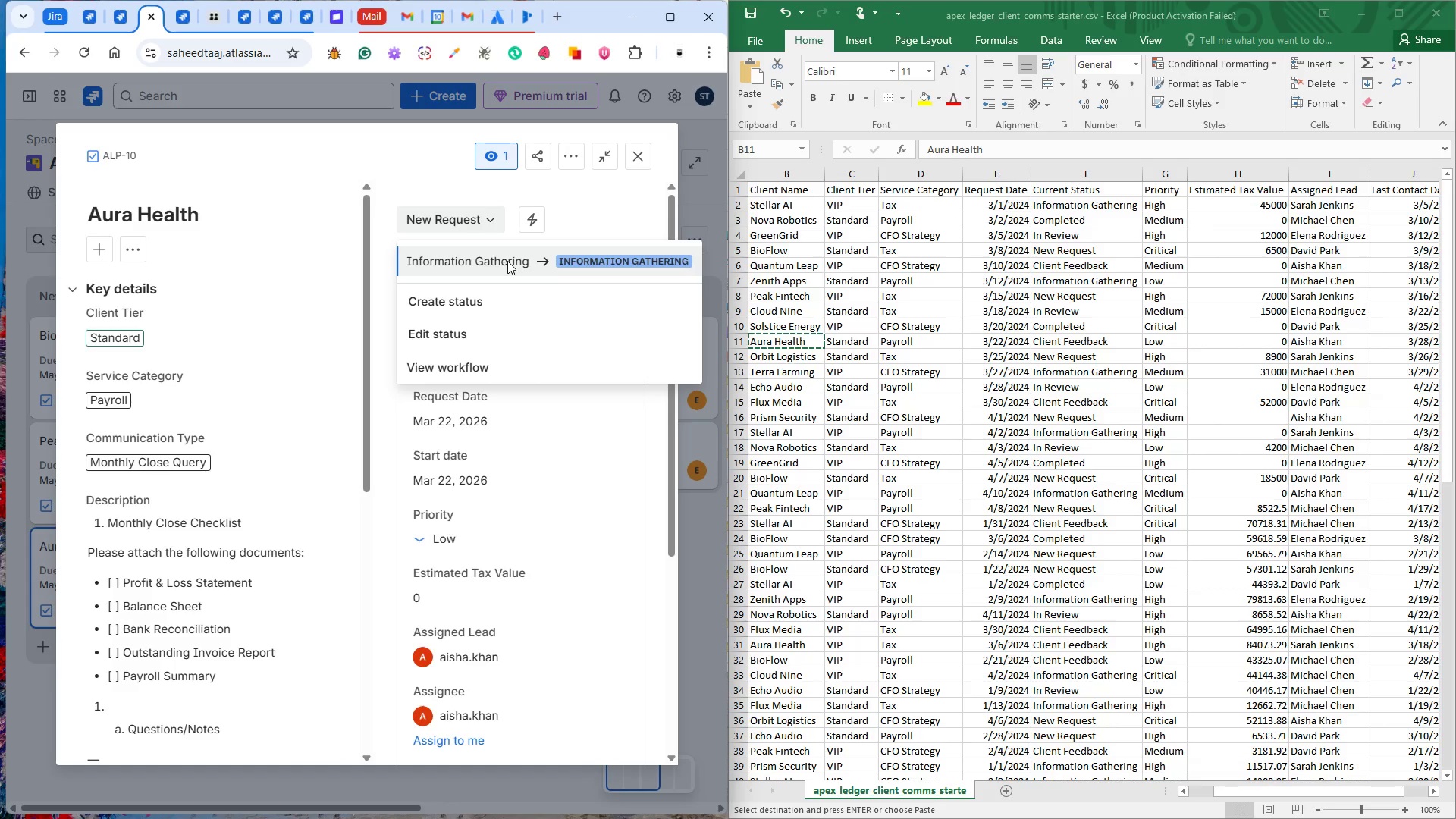 
left_click([507, 260])
 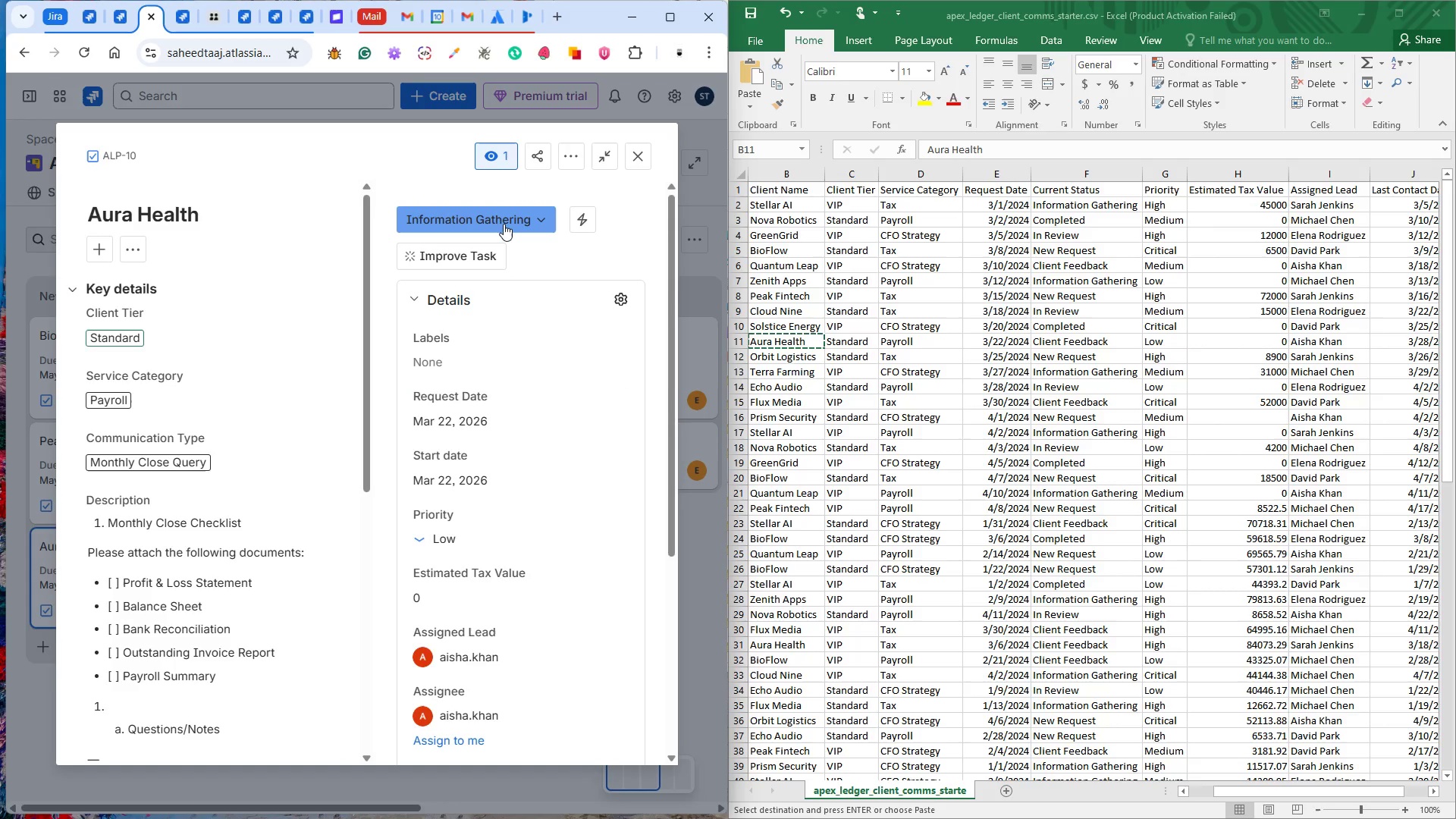 
left_click([504, 223])
 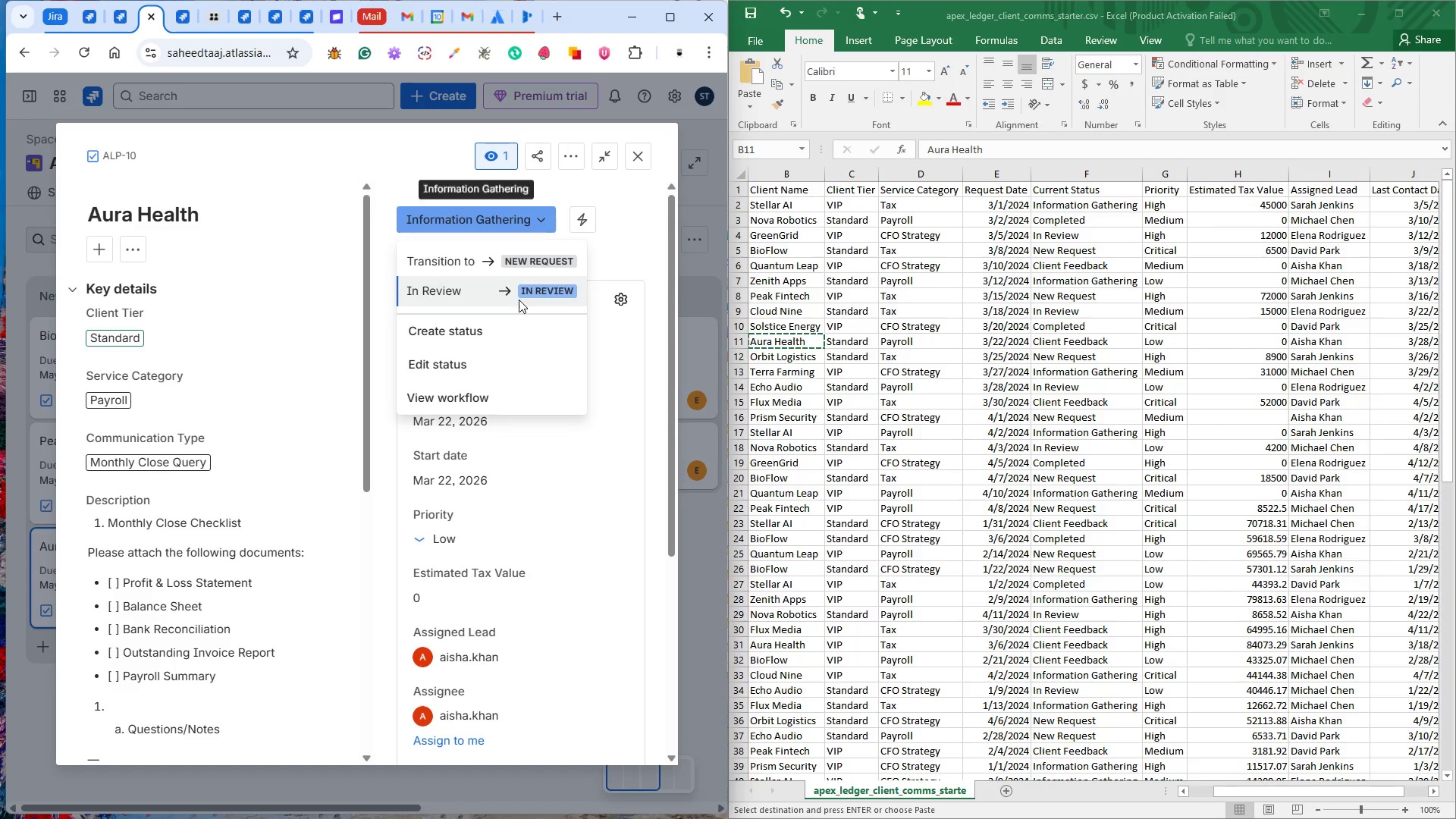 
left_click([518, 294])
 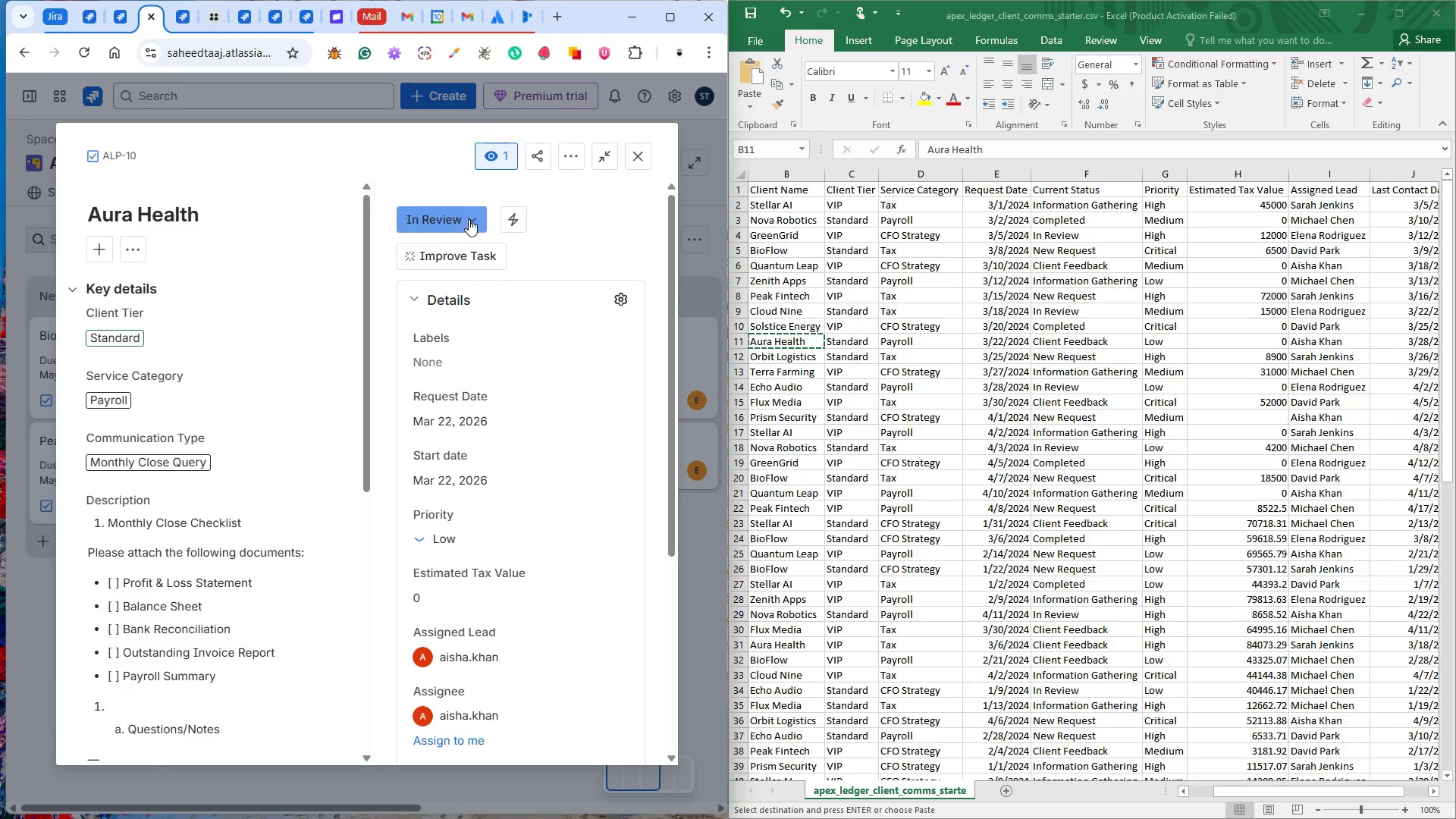 
left_click([469, 219])
 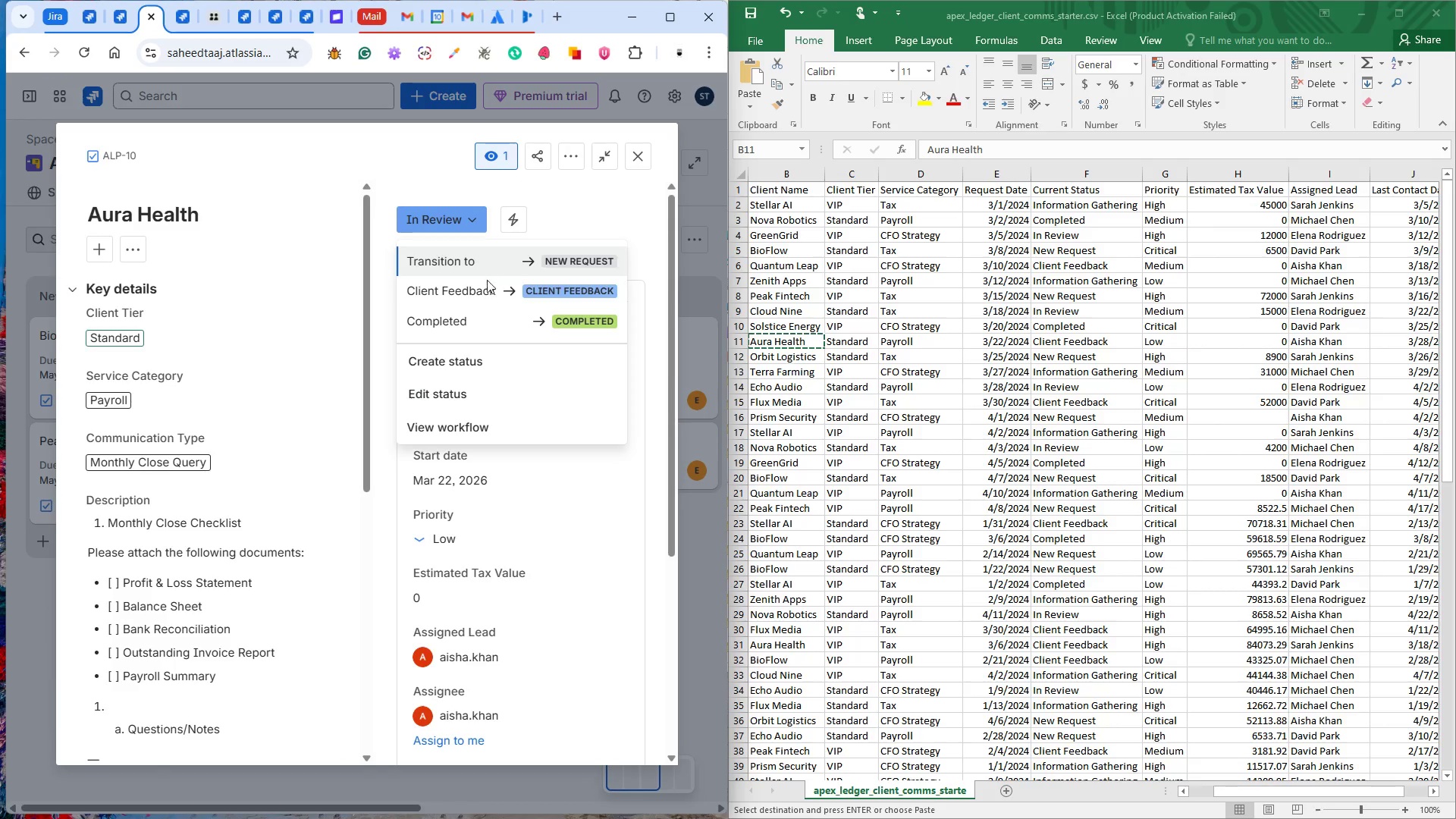 
left_click([491, 296])
 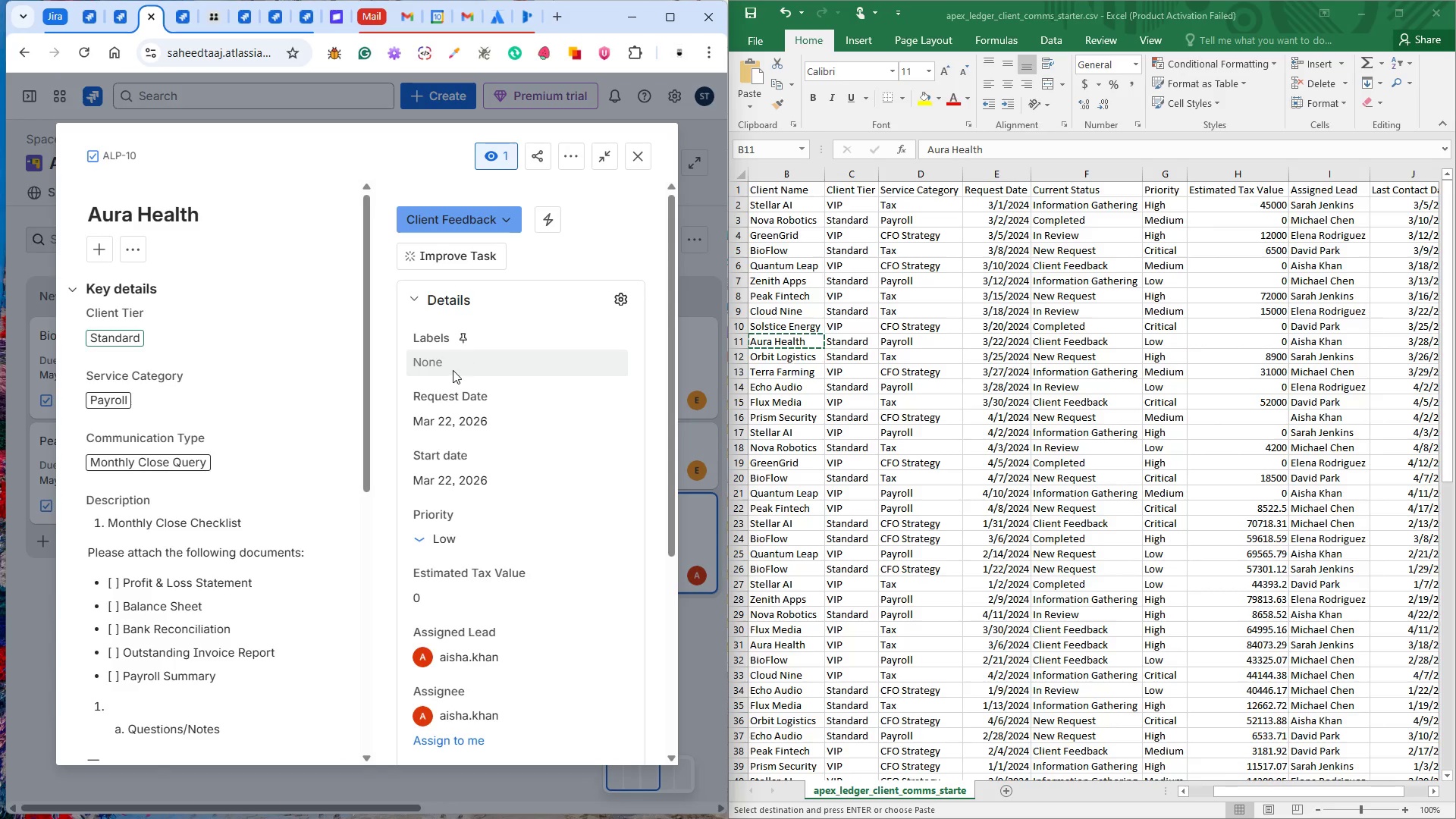 
scroll: coordinate [255, 548], scroll_direction: down, amount: 9.0
 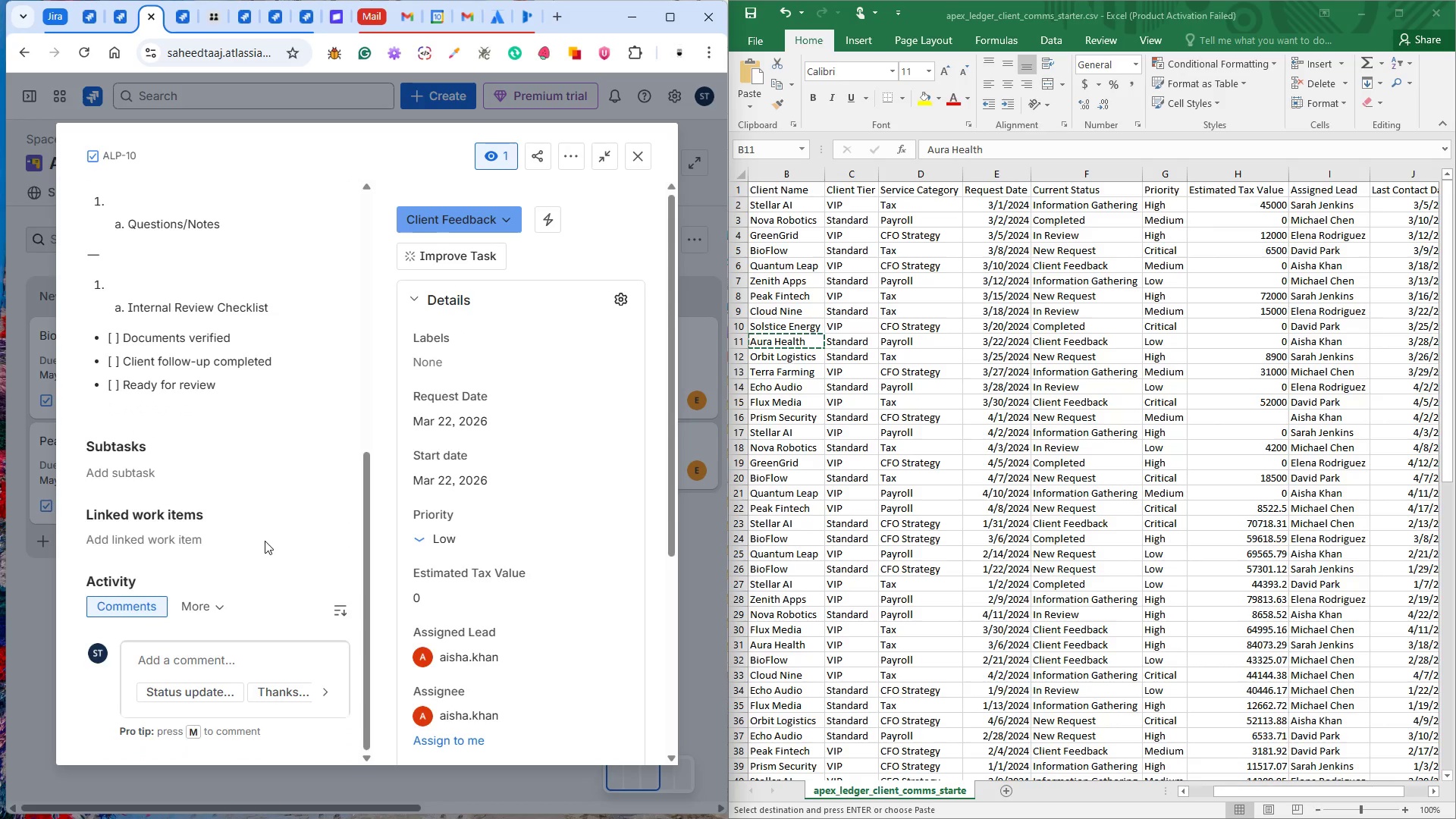 
scroll: coordinate [267, 532], scroll_direction: up, amount: 13.0
 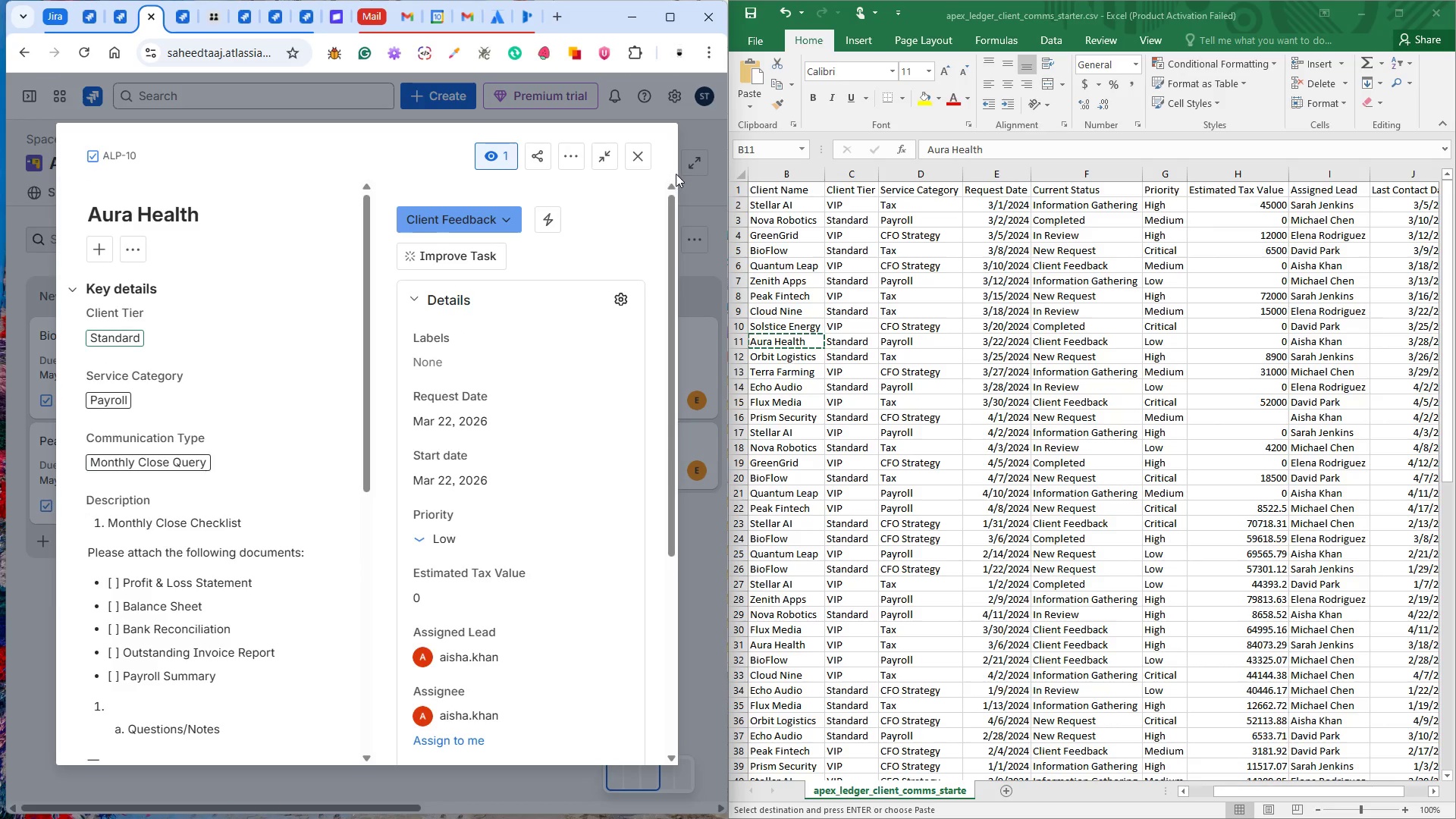 
left_click([645, 158])
 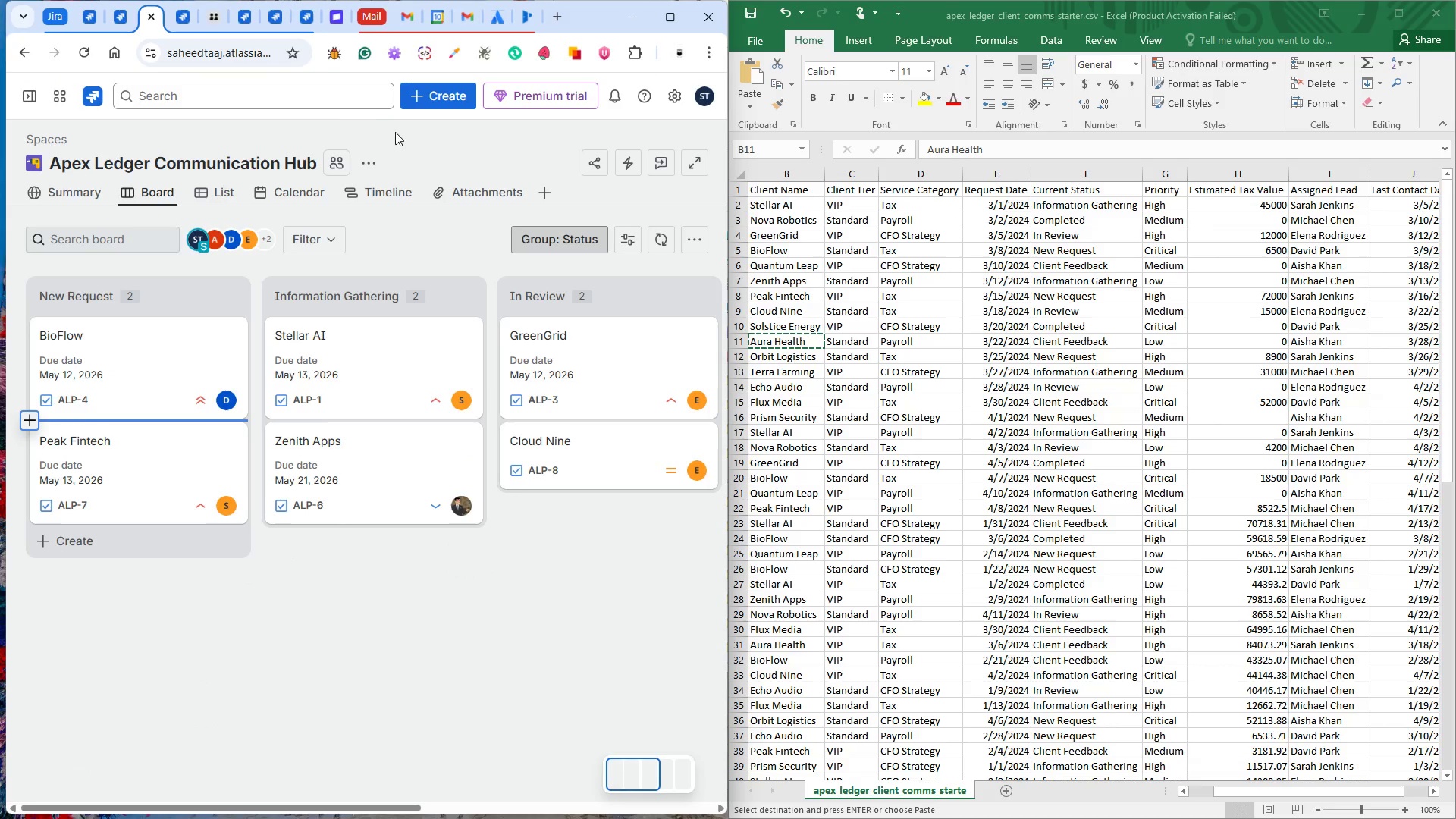 
mouse_move([279, 19])
 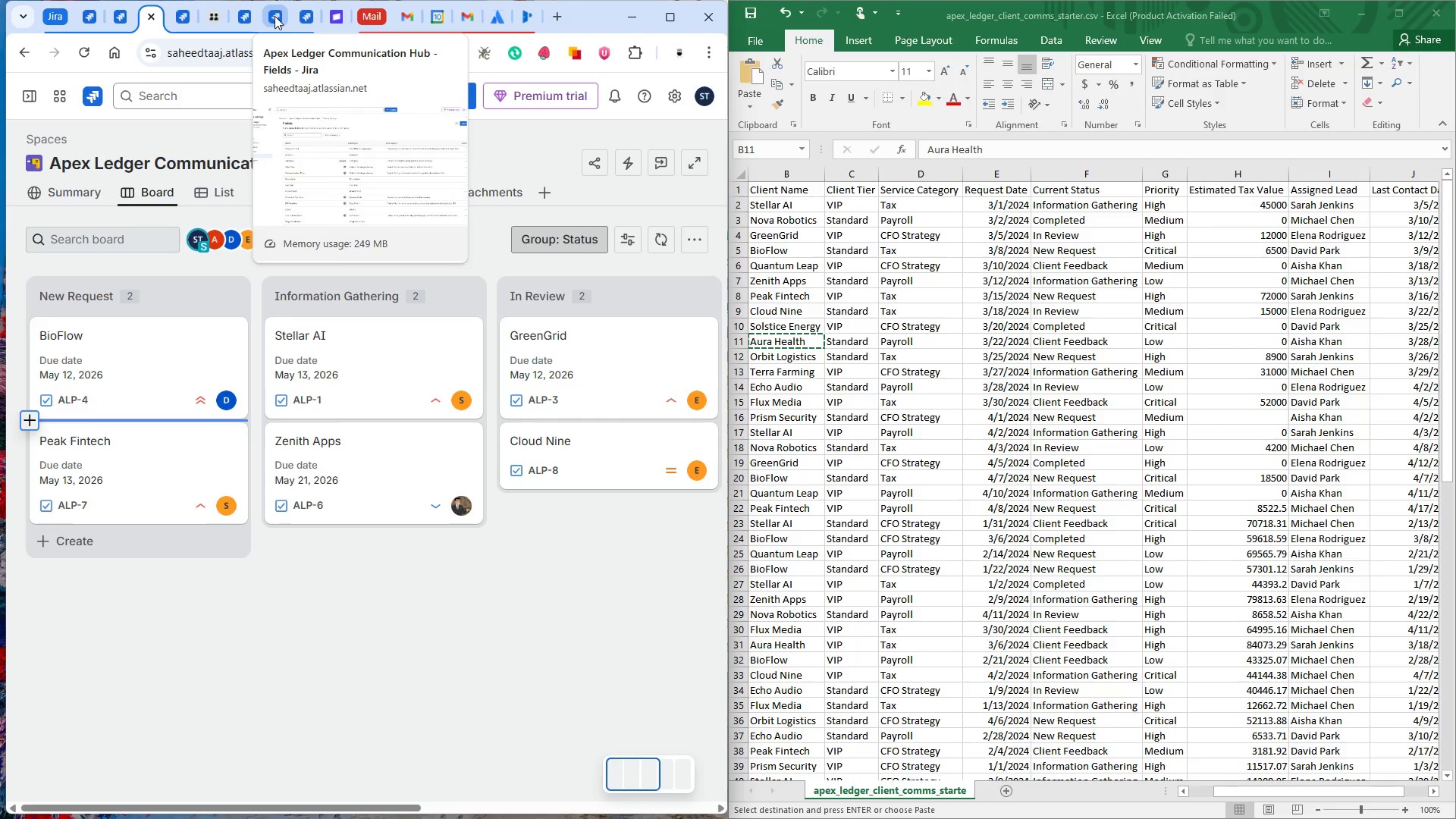 
mouse_move([295, 17])
 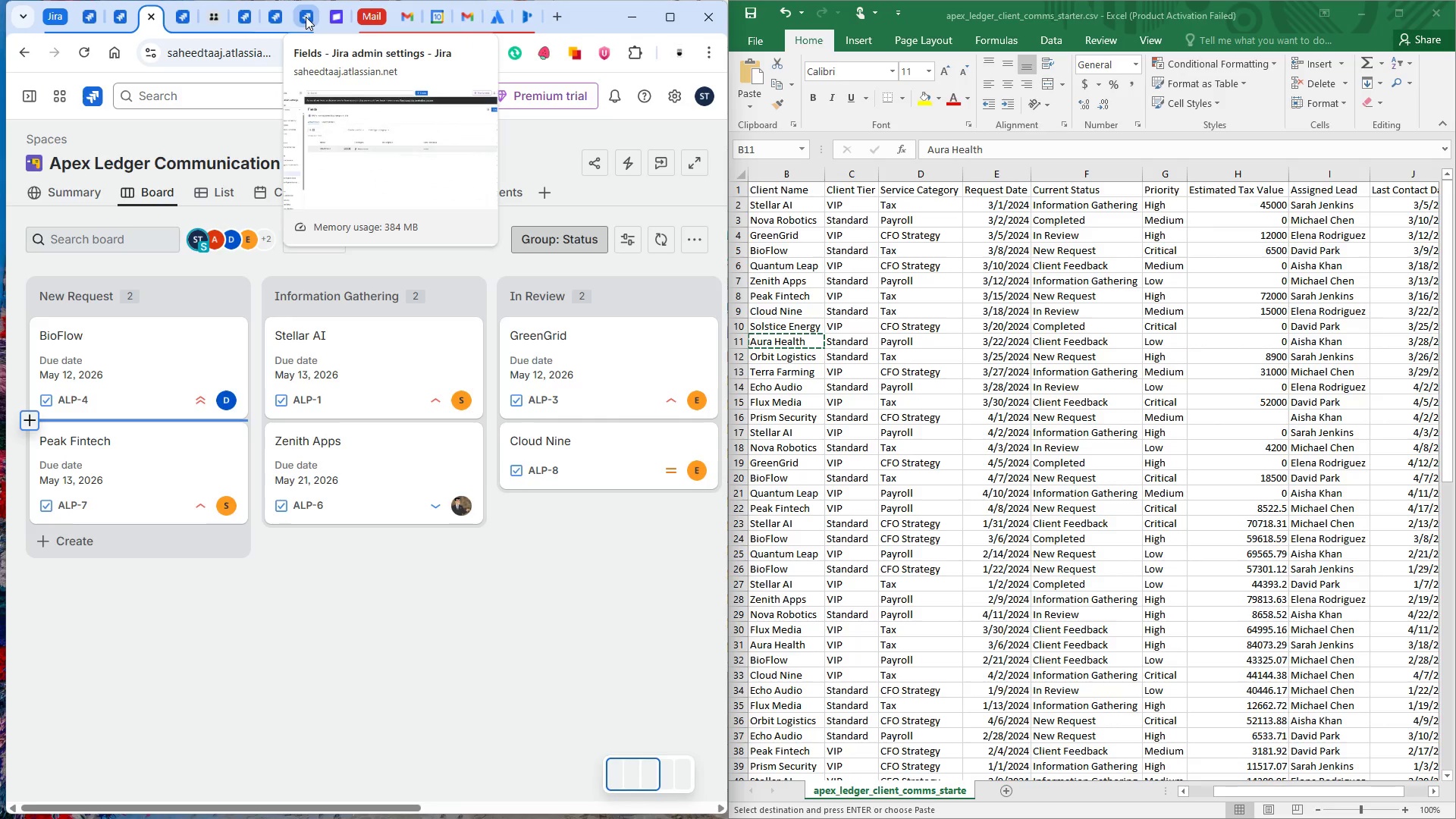 
left_click([306, 17])
 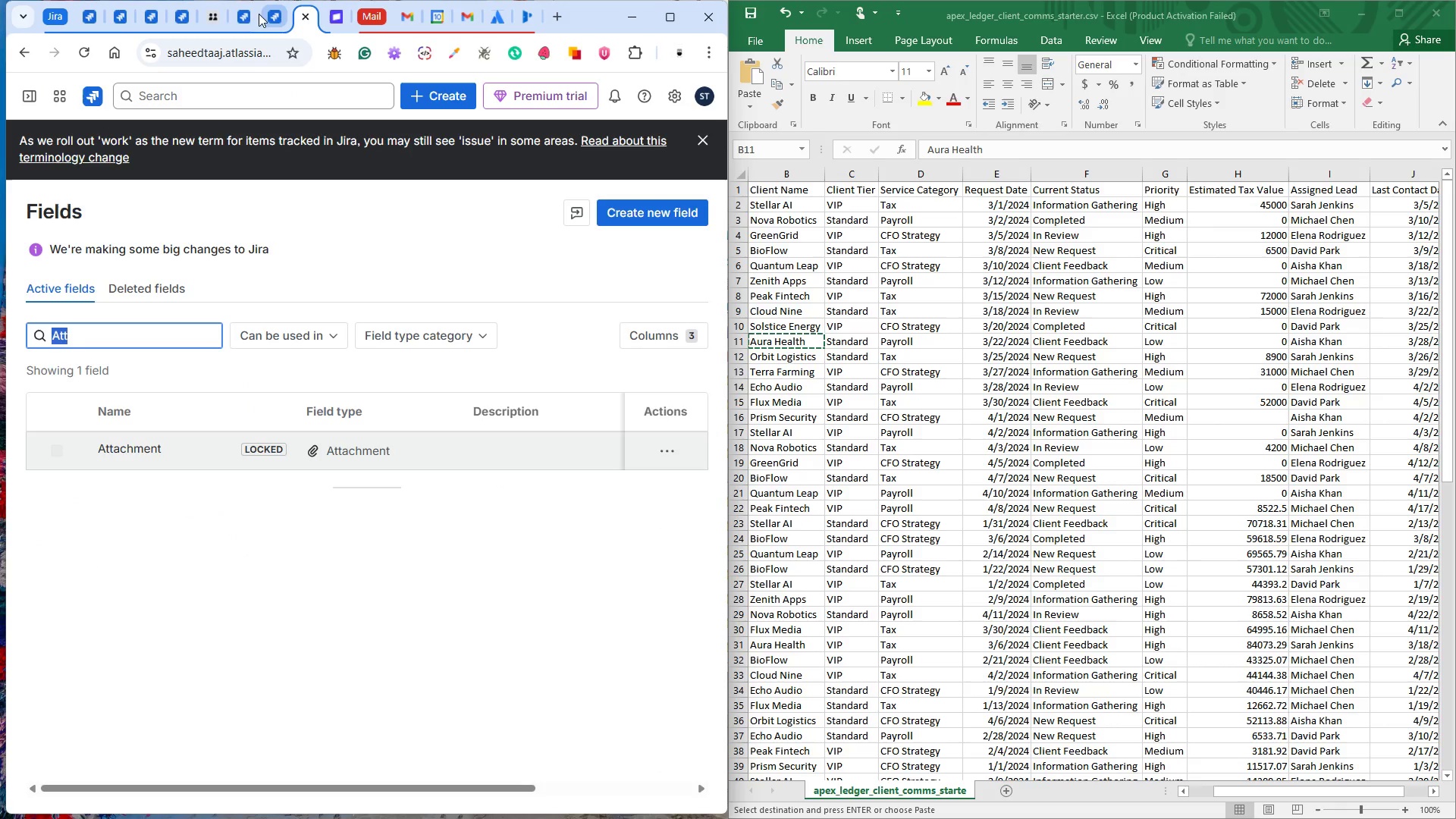 
left_click([241, 14])
 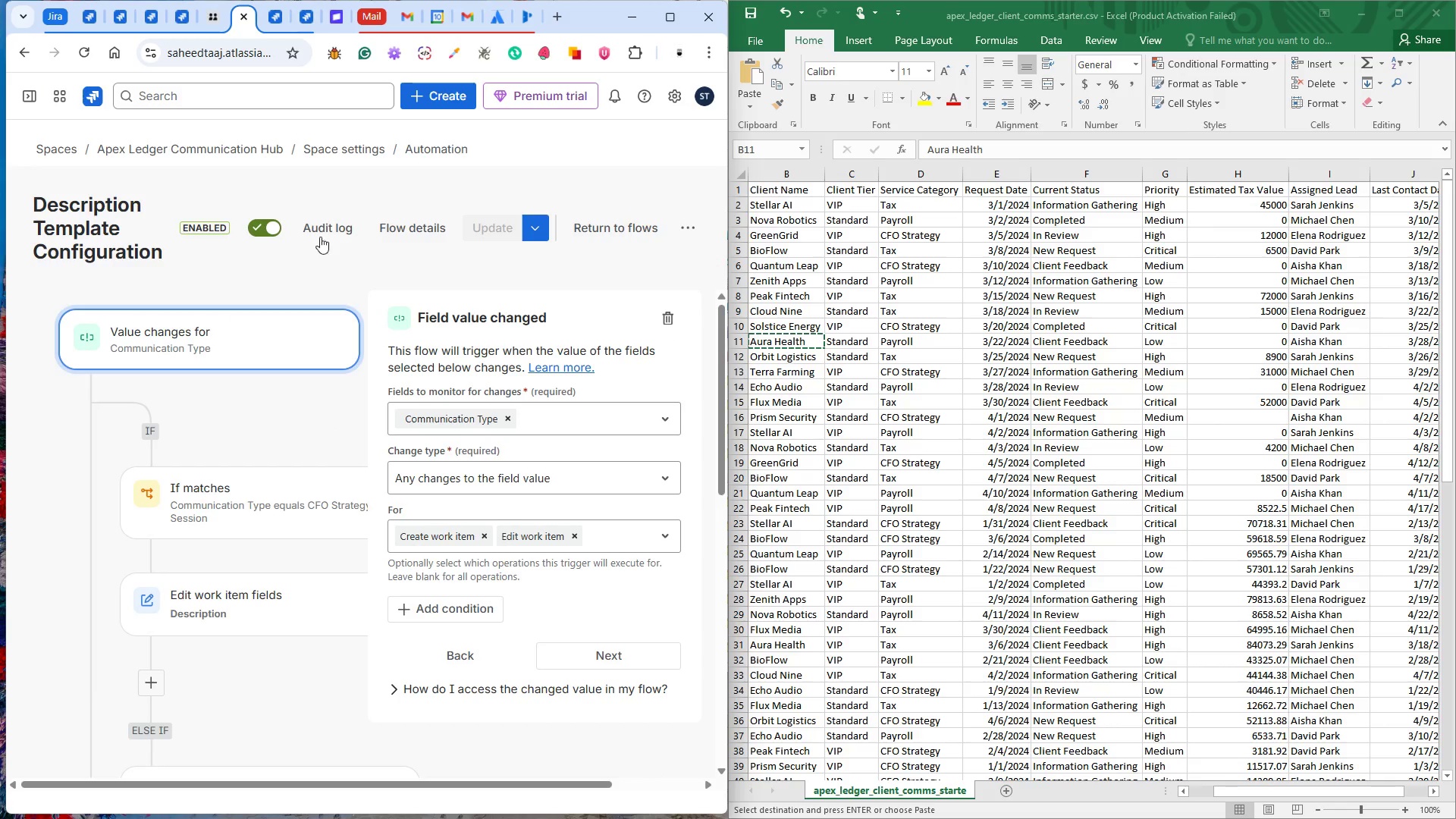 
left_click([261, 228])
 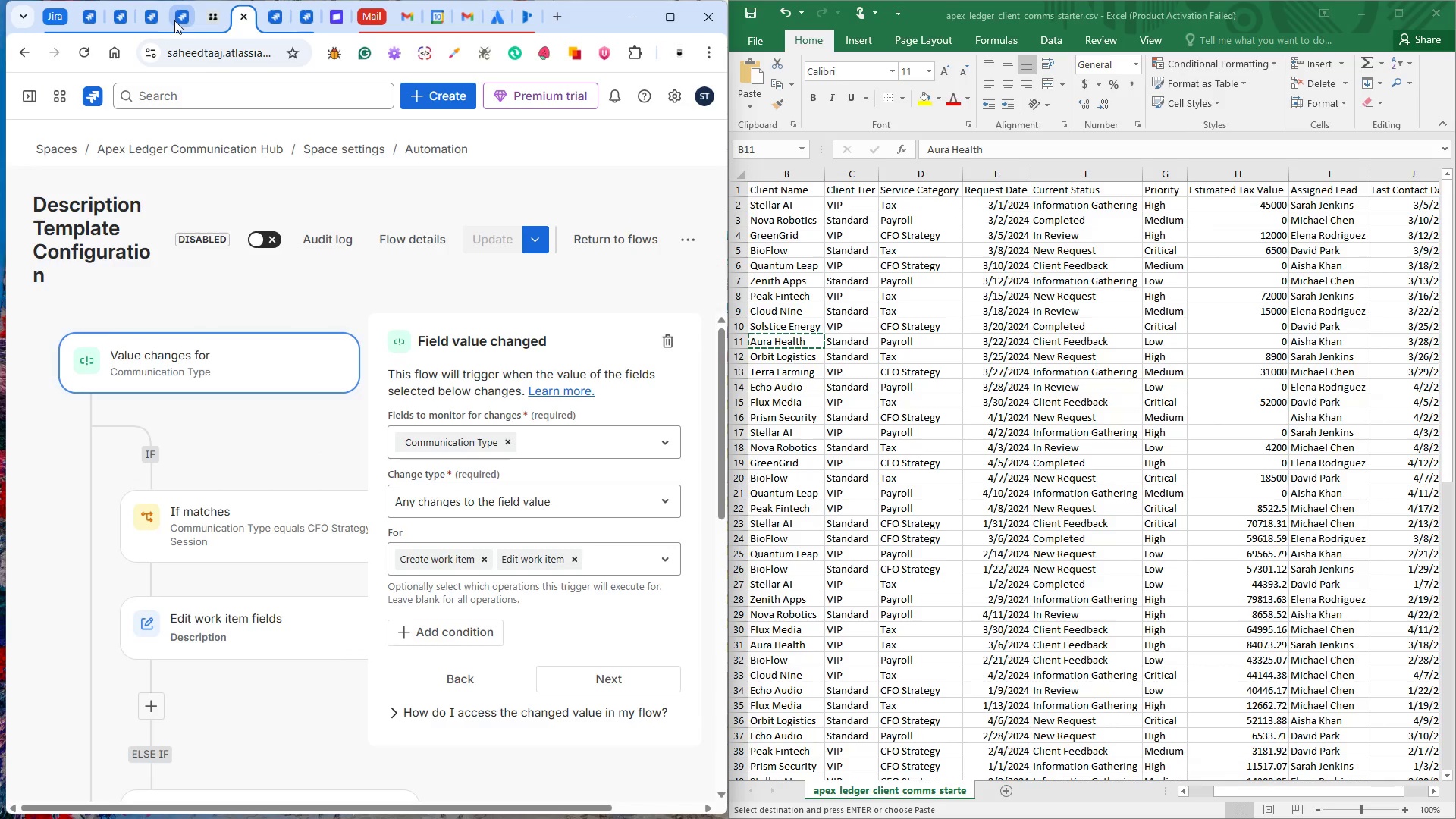 
left_click([146, 14])
 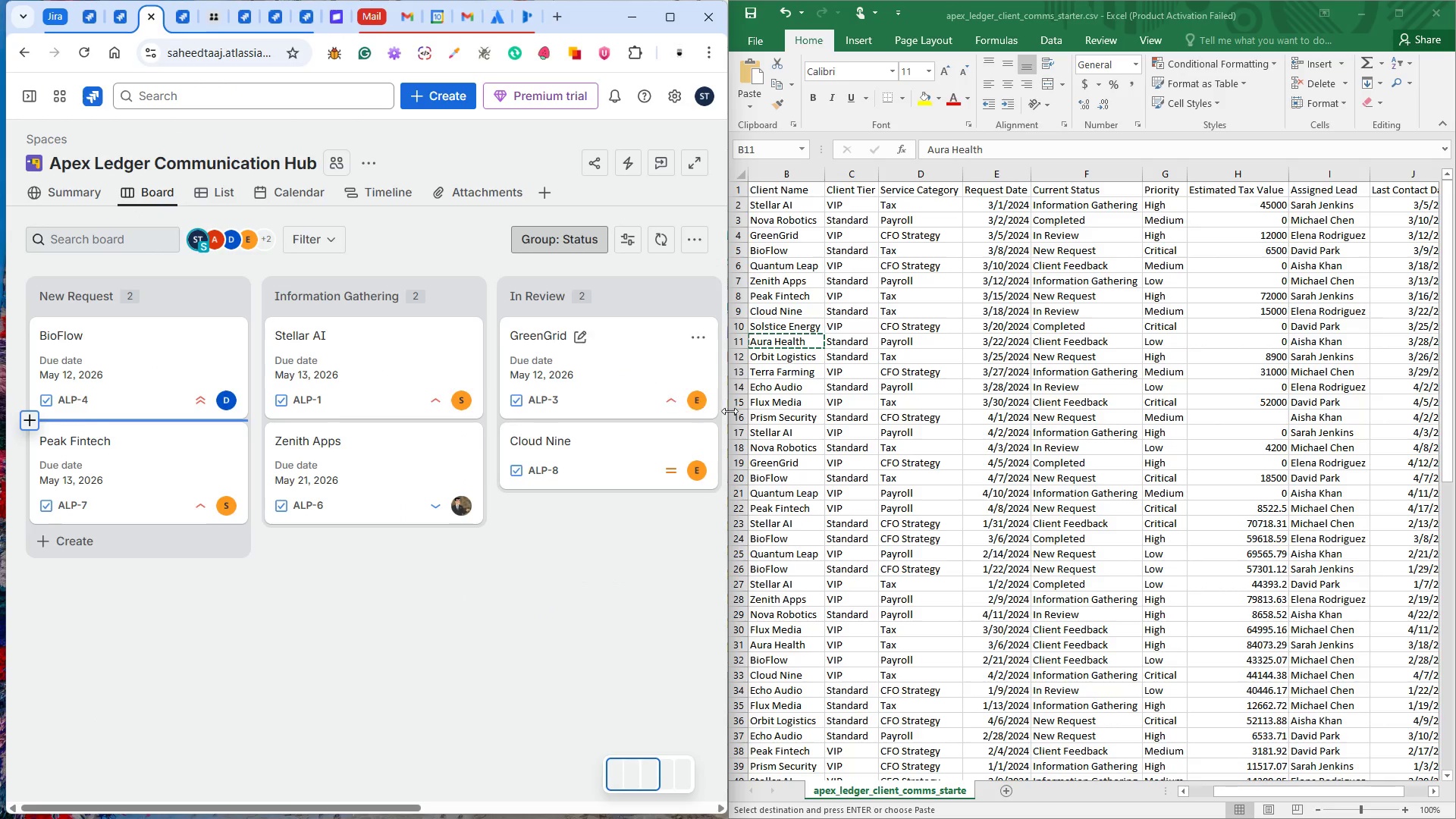 
scroll: coordinate [864, 557], scroll_direction: down, amount: 10.0
 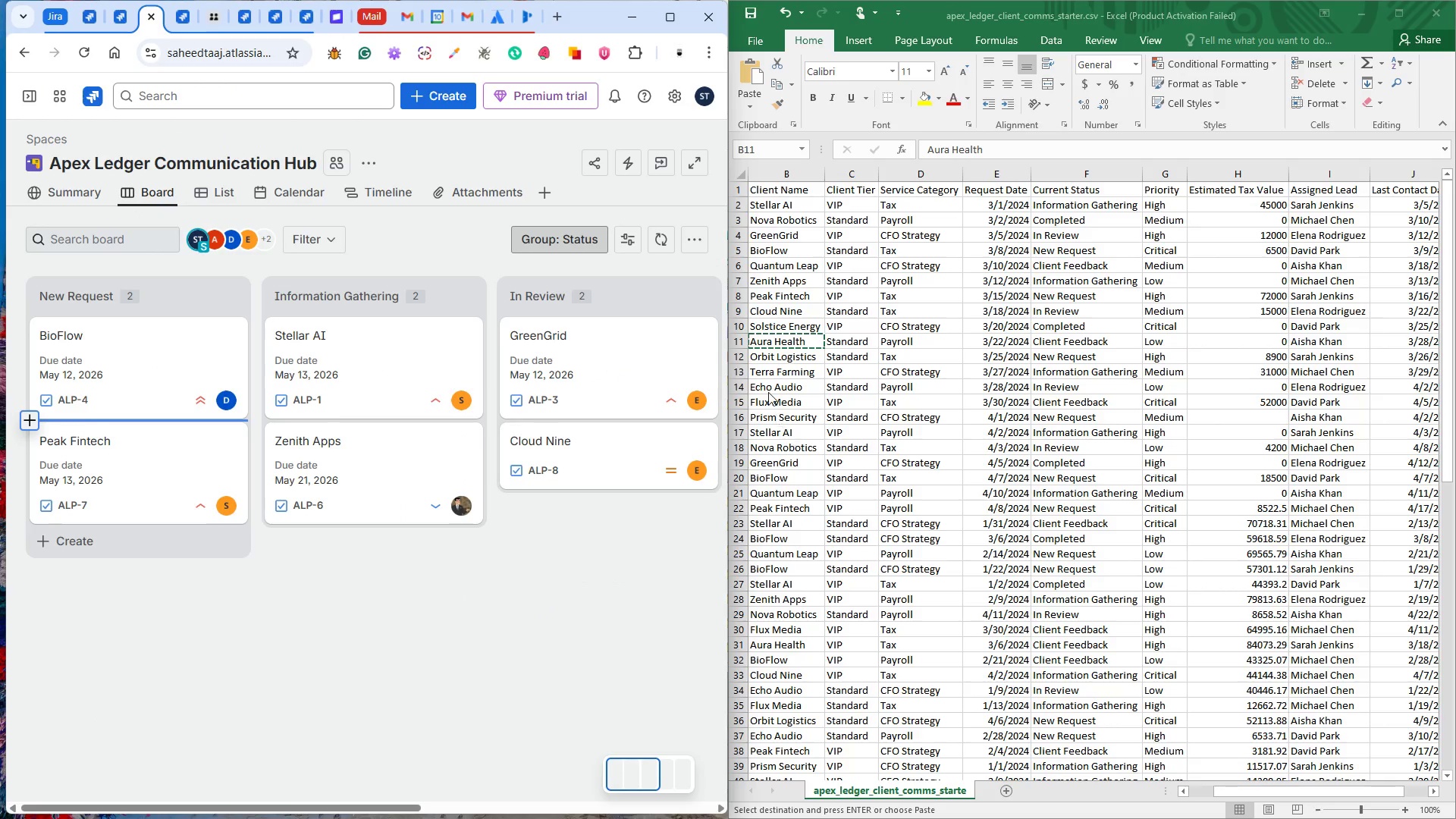 
left_click([769, 354])
 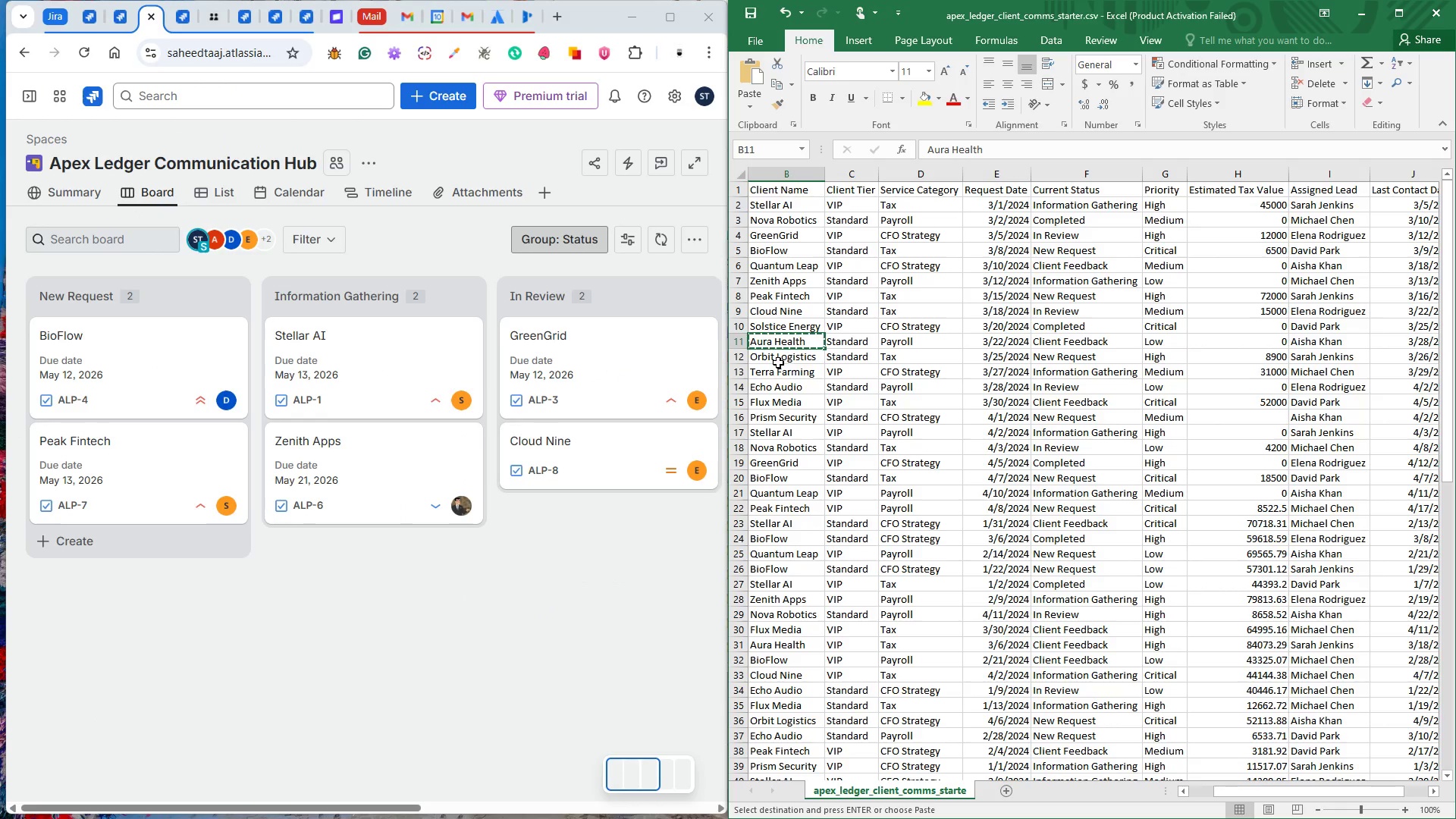 
left_click([778, 362])
 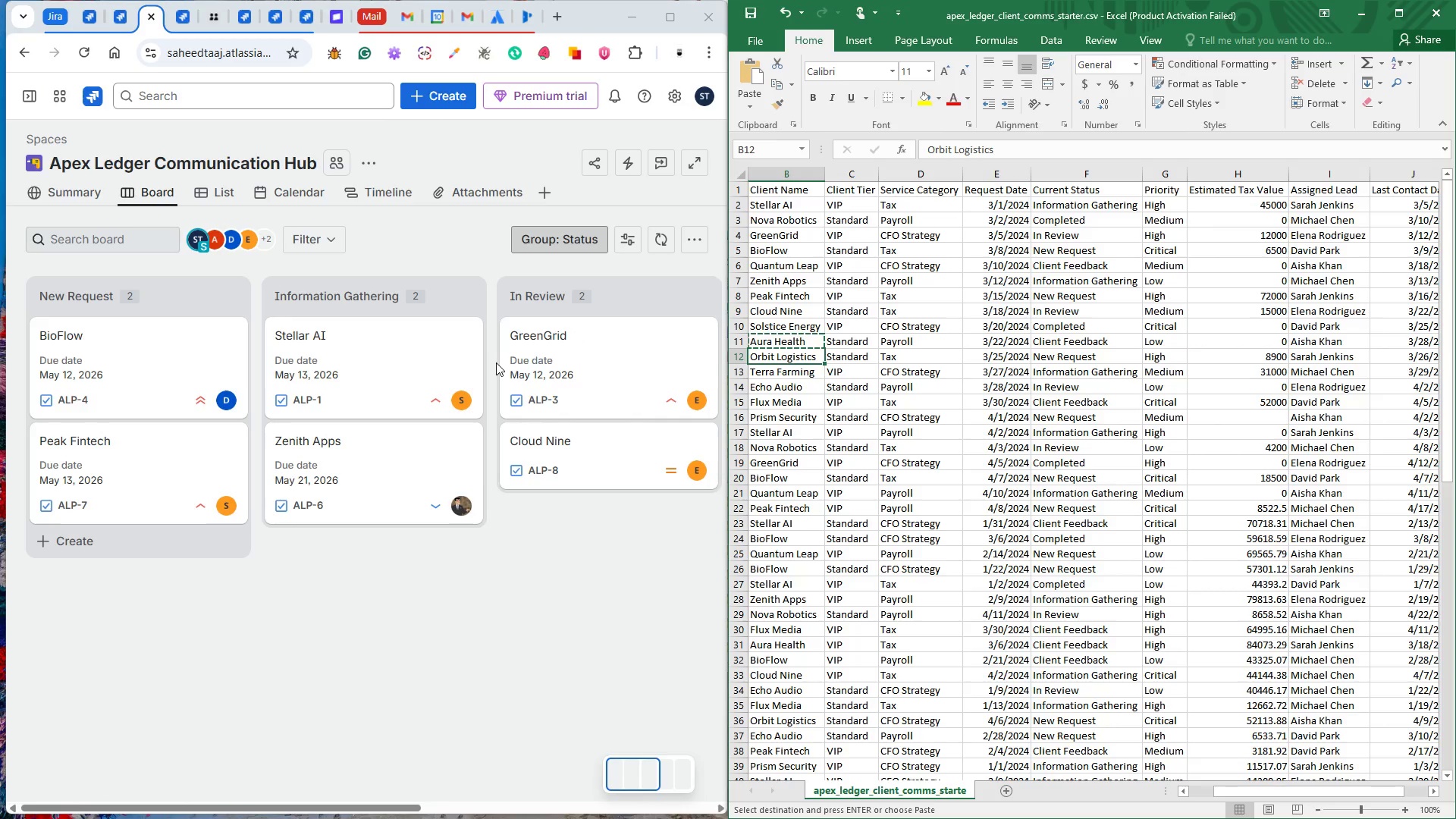 
wait(10.03)
 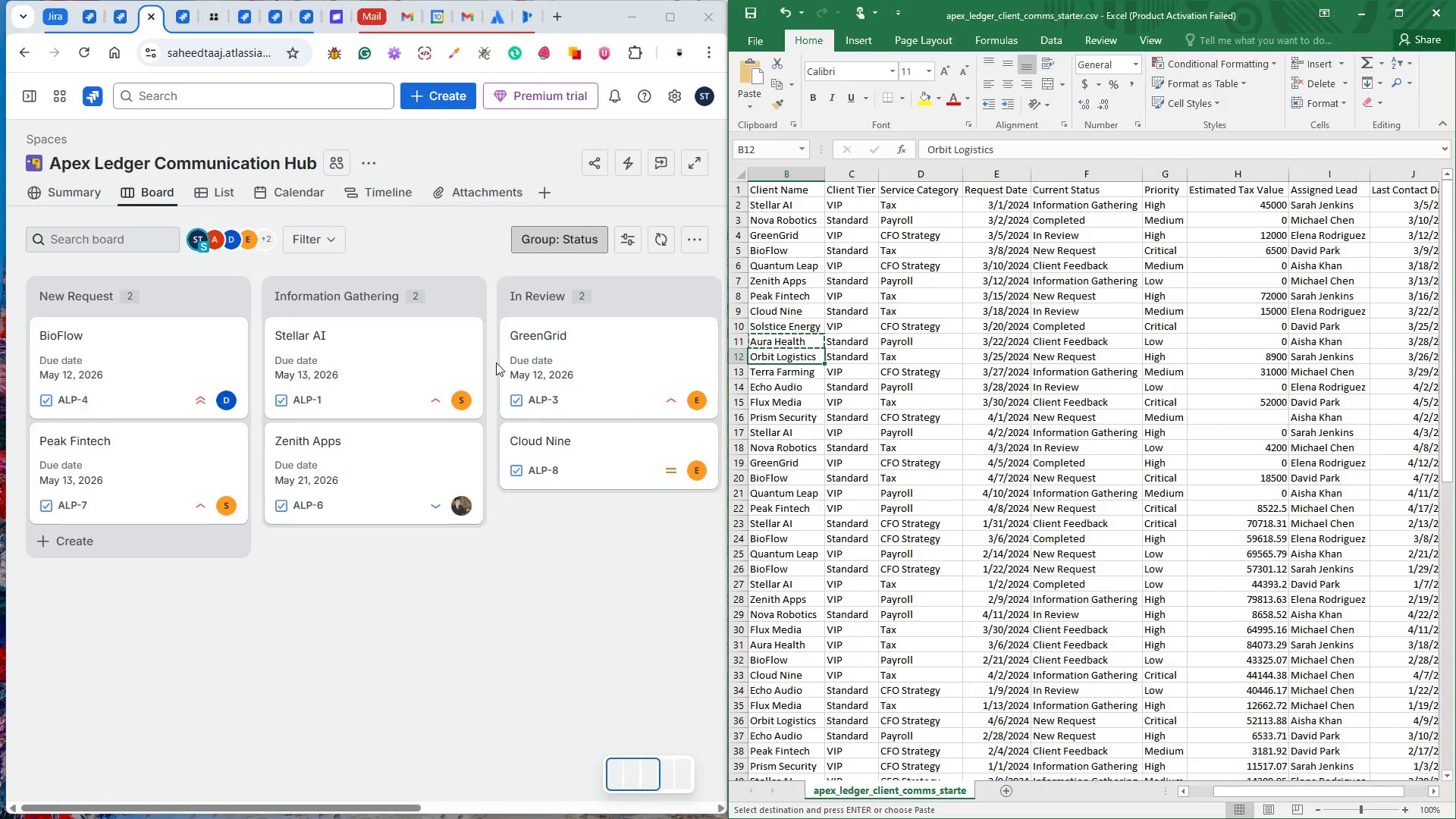 
left_click([428, 96])
 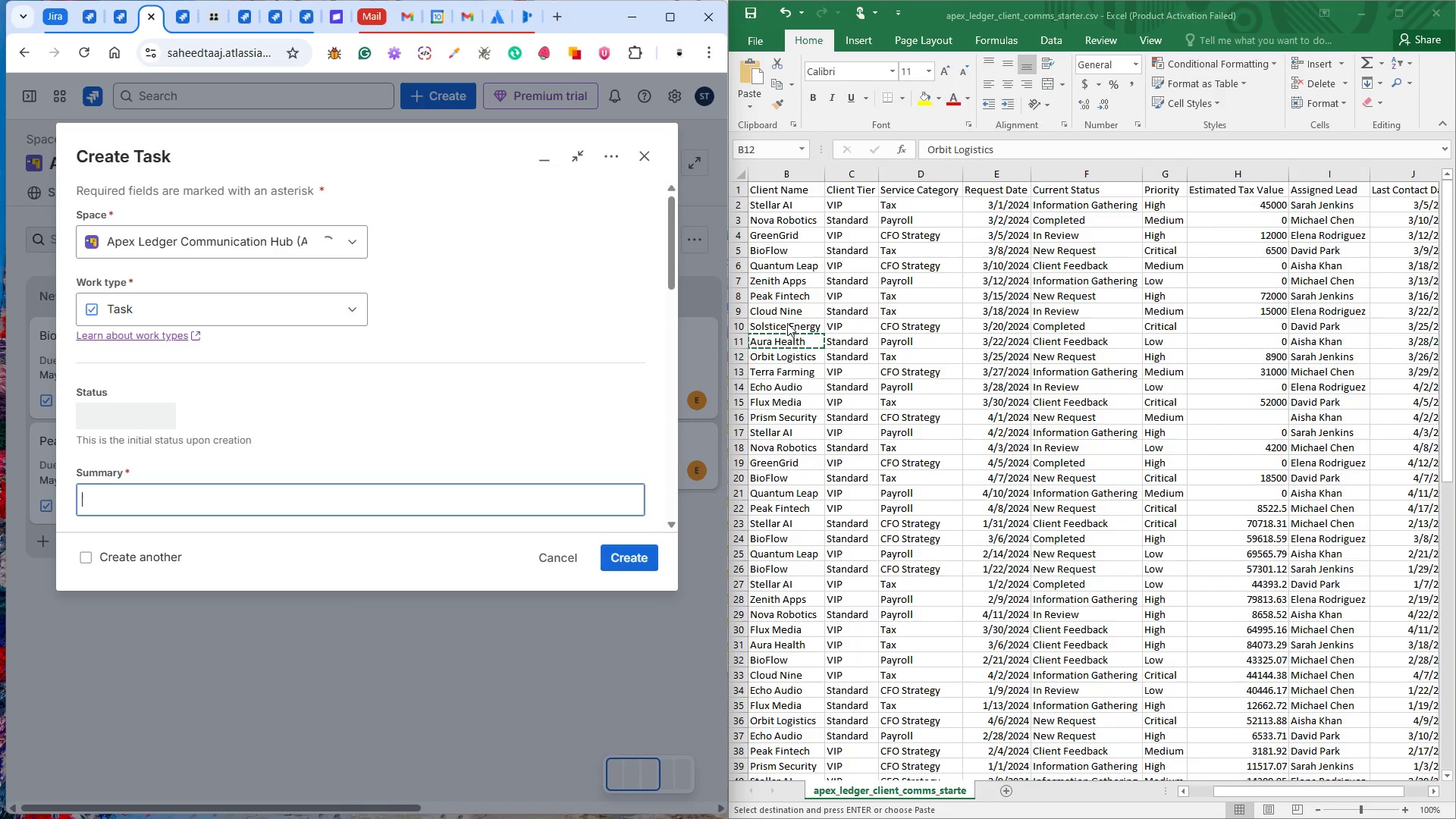 
left_click([764, 339])
 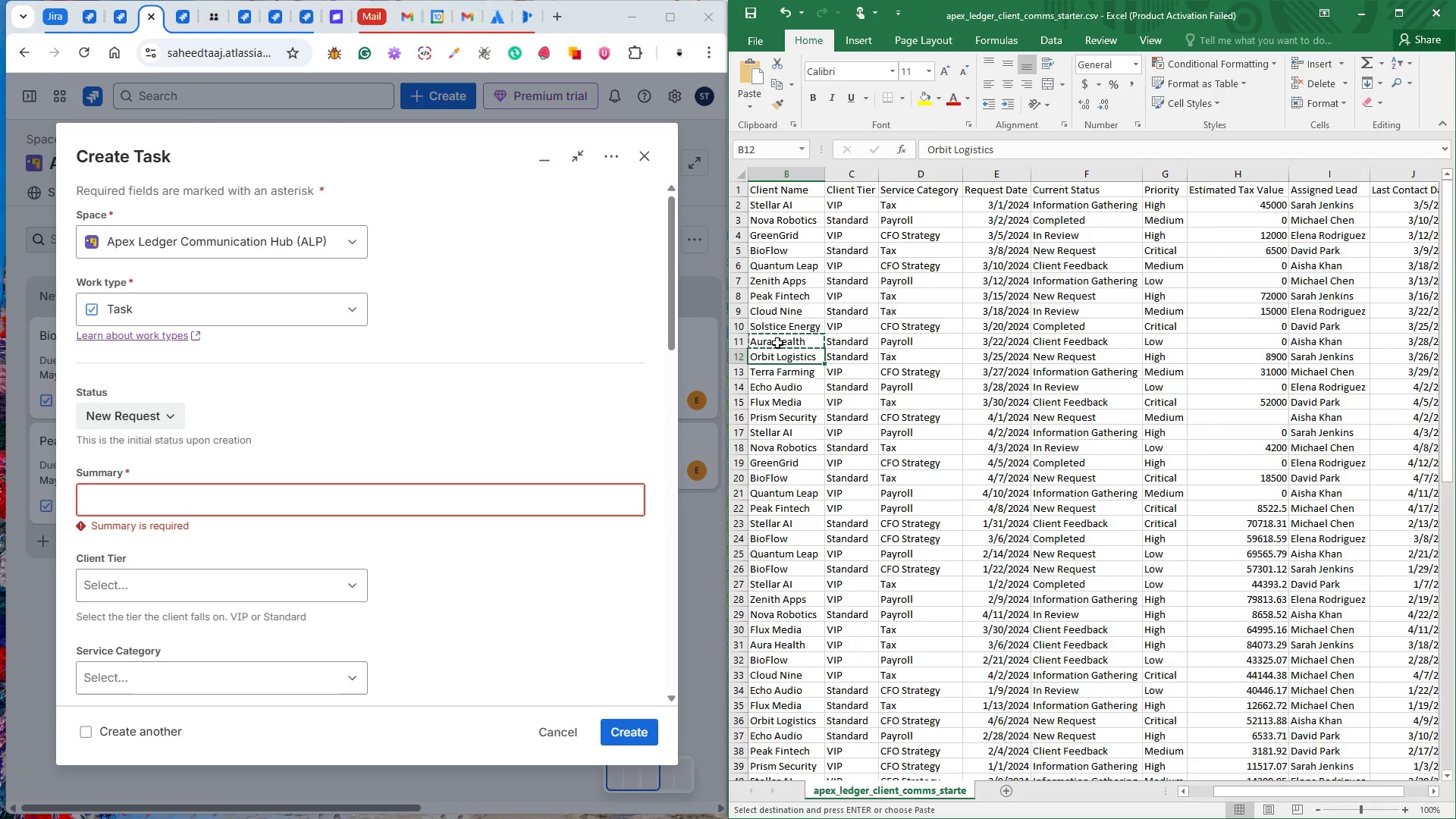 
left_click([777, 343])
 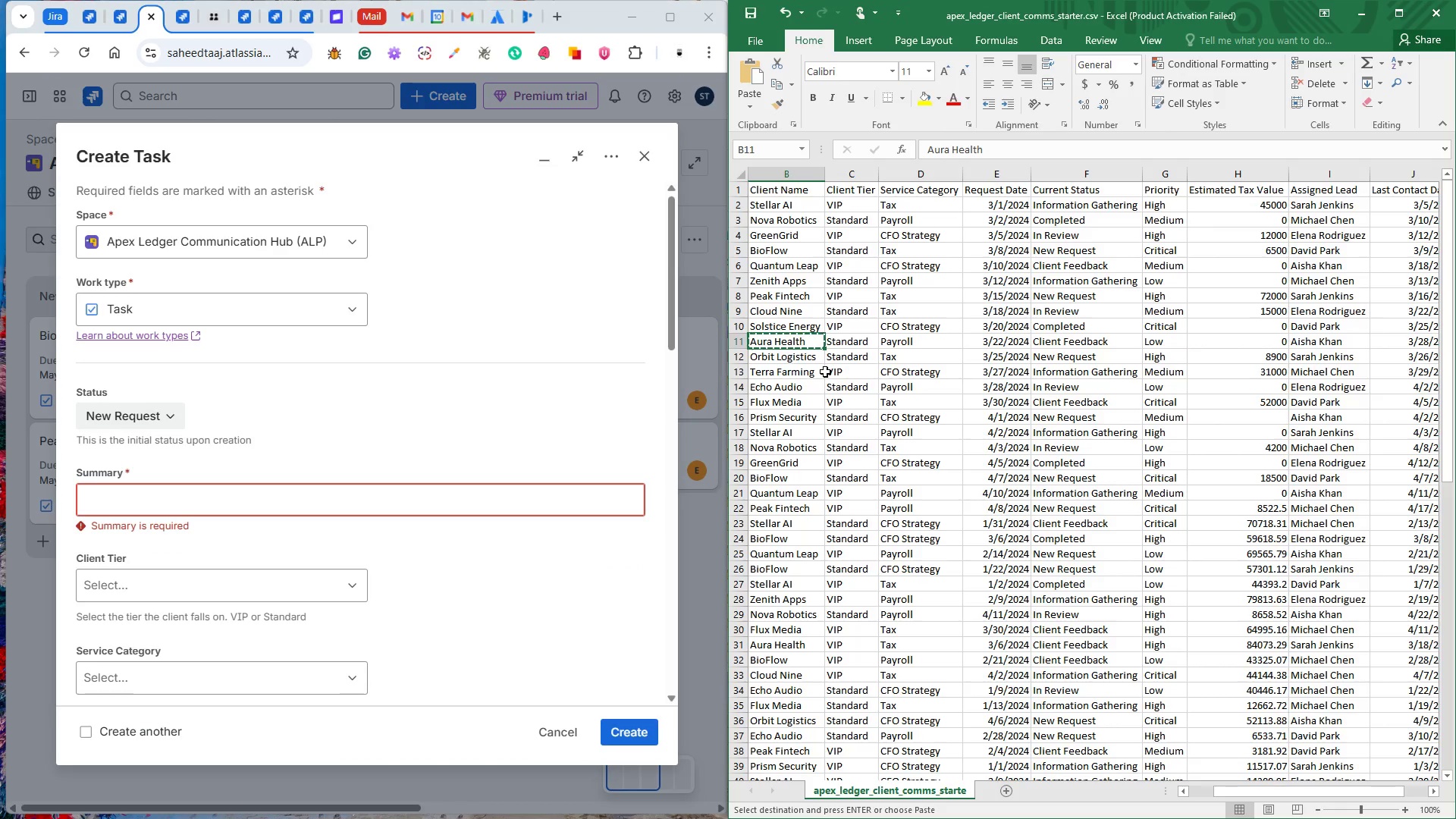 
key(Control+C)
 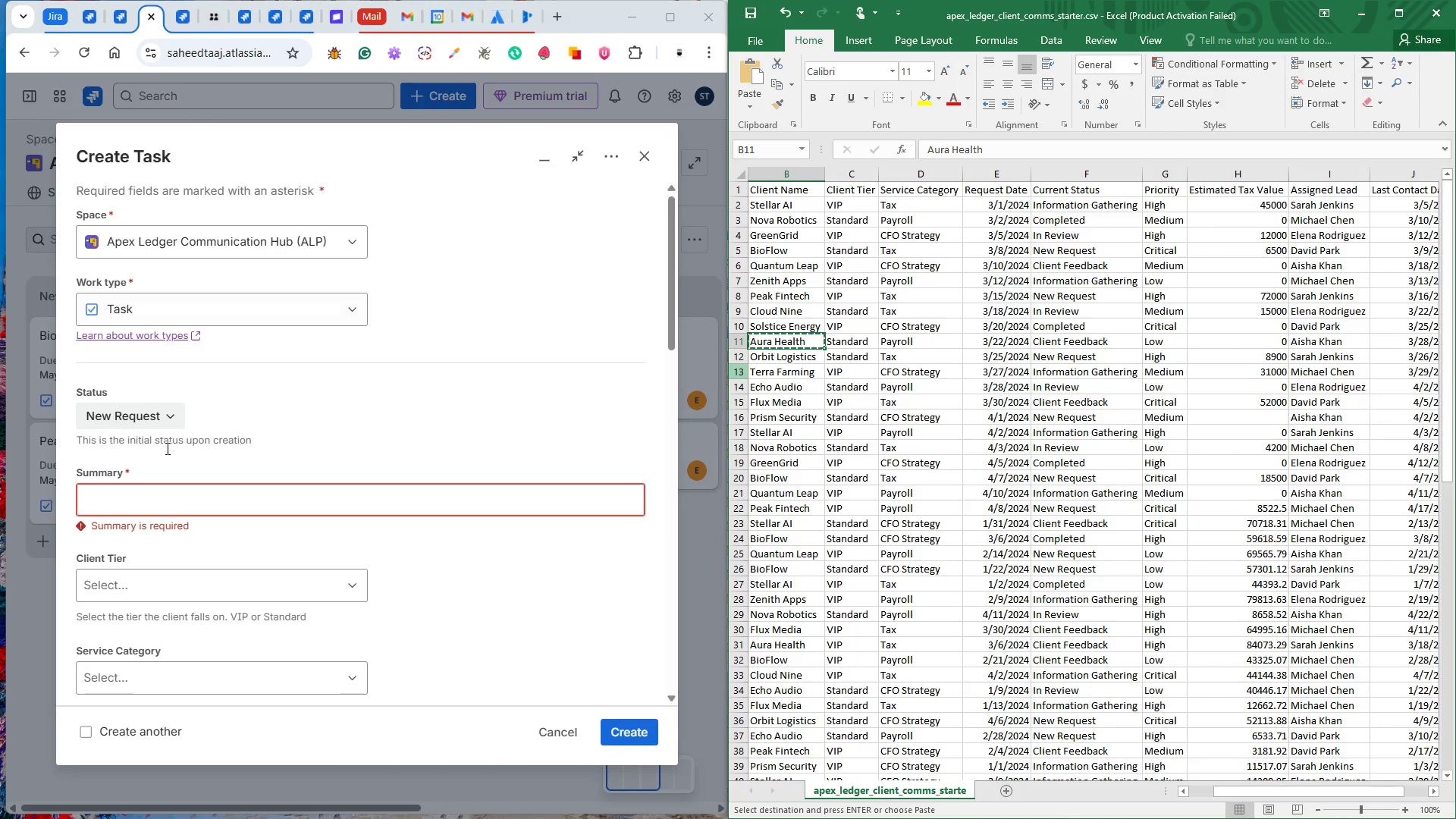 
left_click([131, 504])
 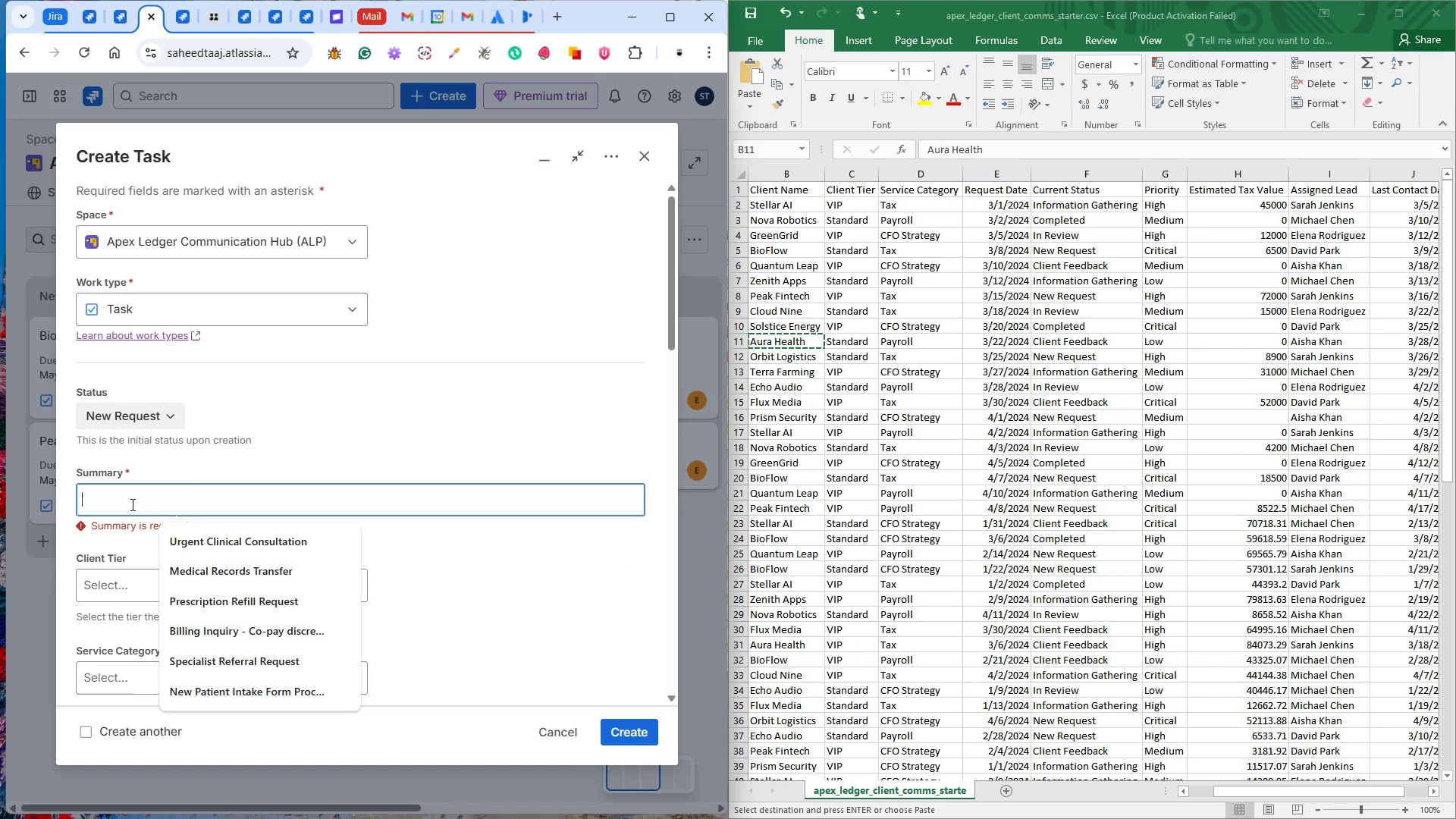 
key(Control+V)
 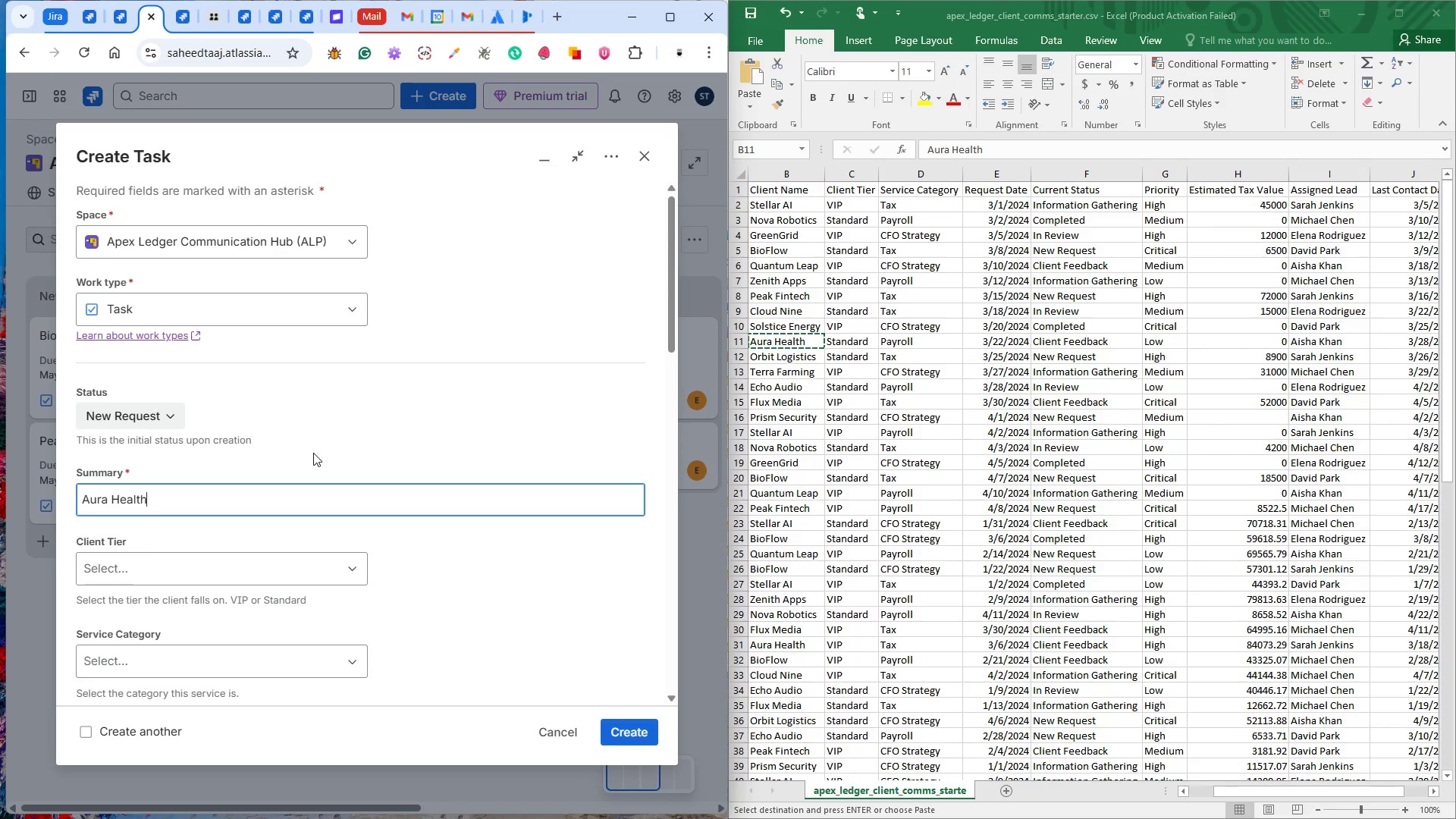 
wait(16.08)
 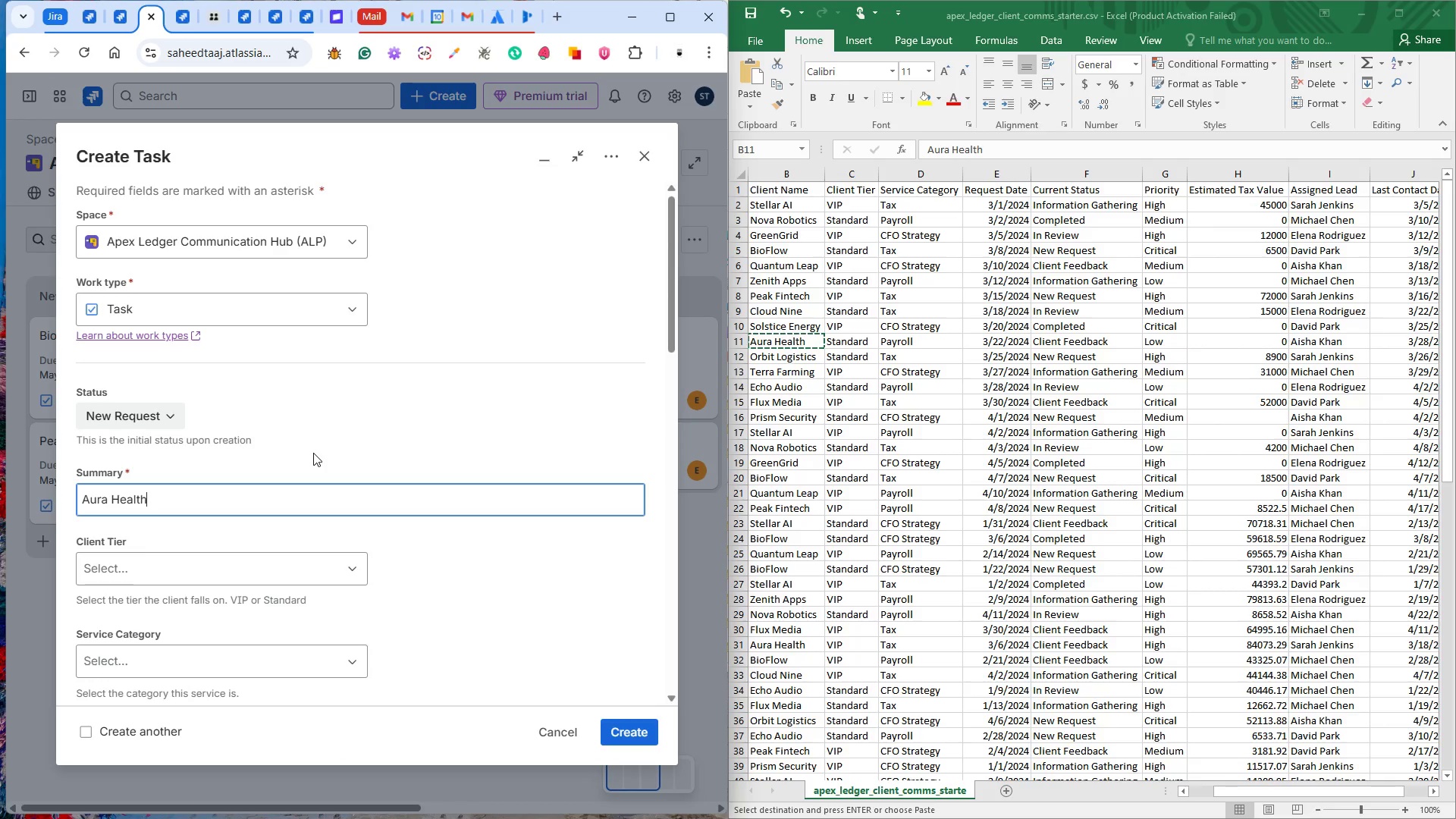 
left_click([802, 359])
 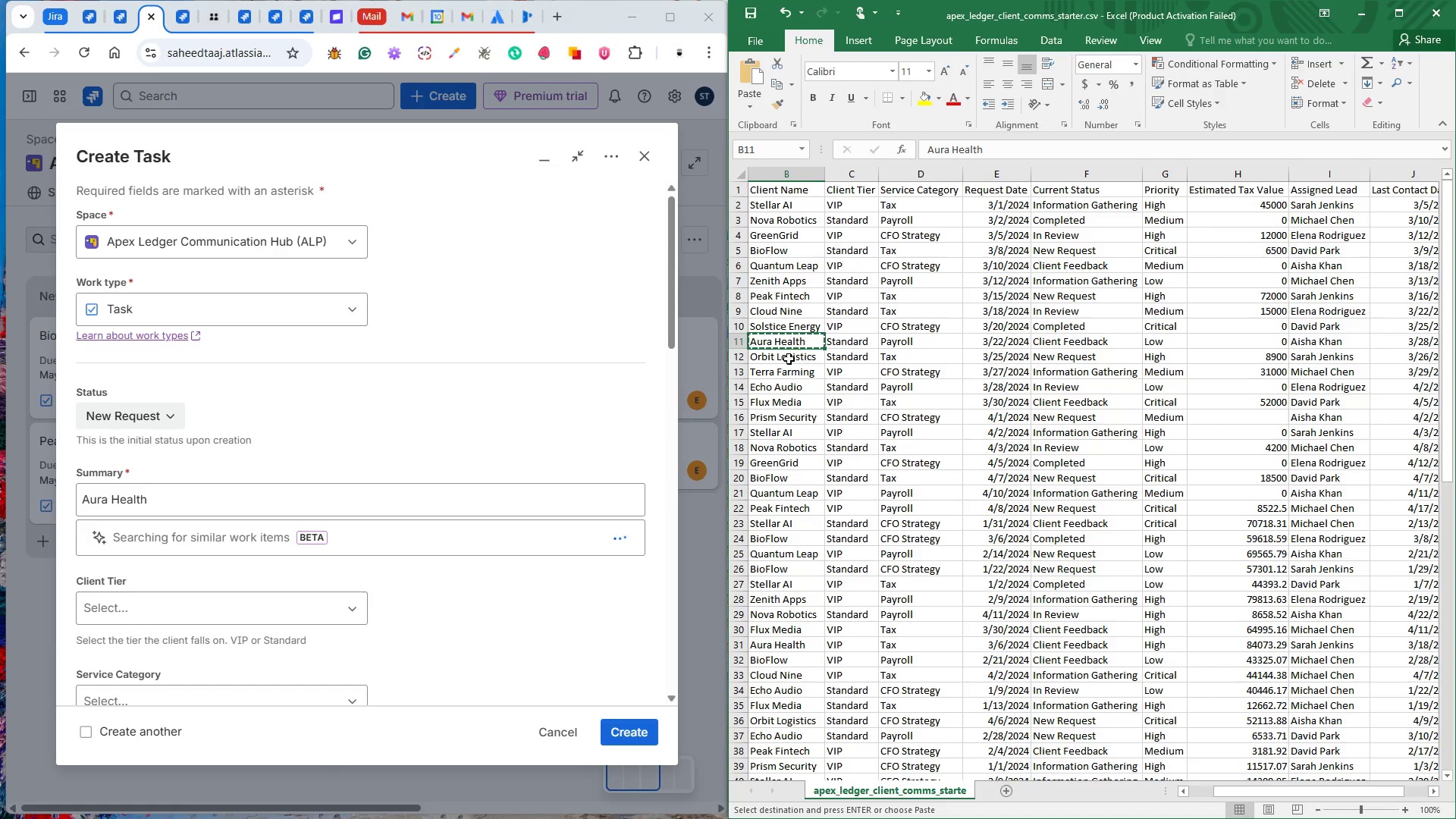 
left_click([784, 359])
 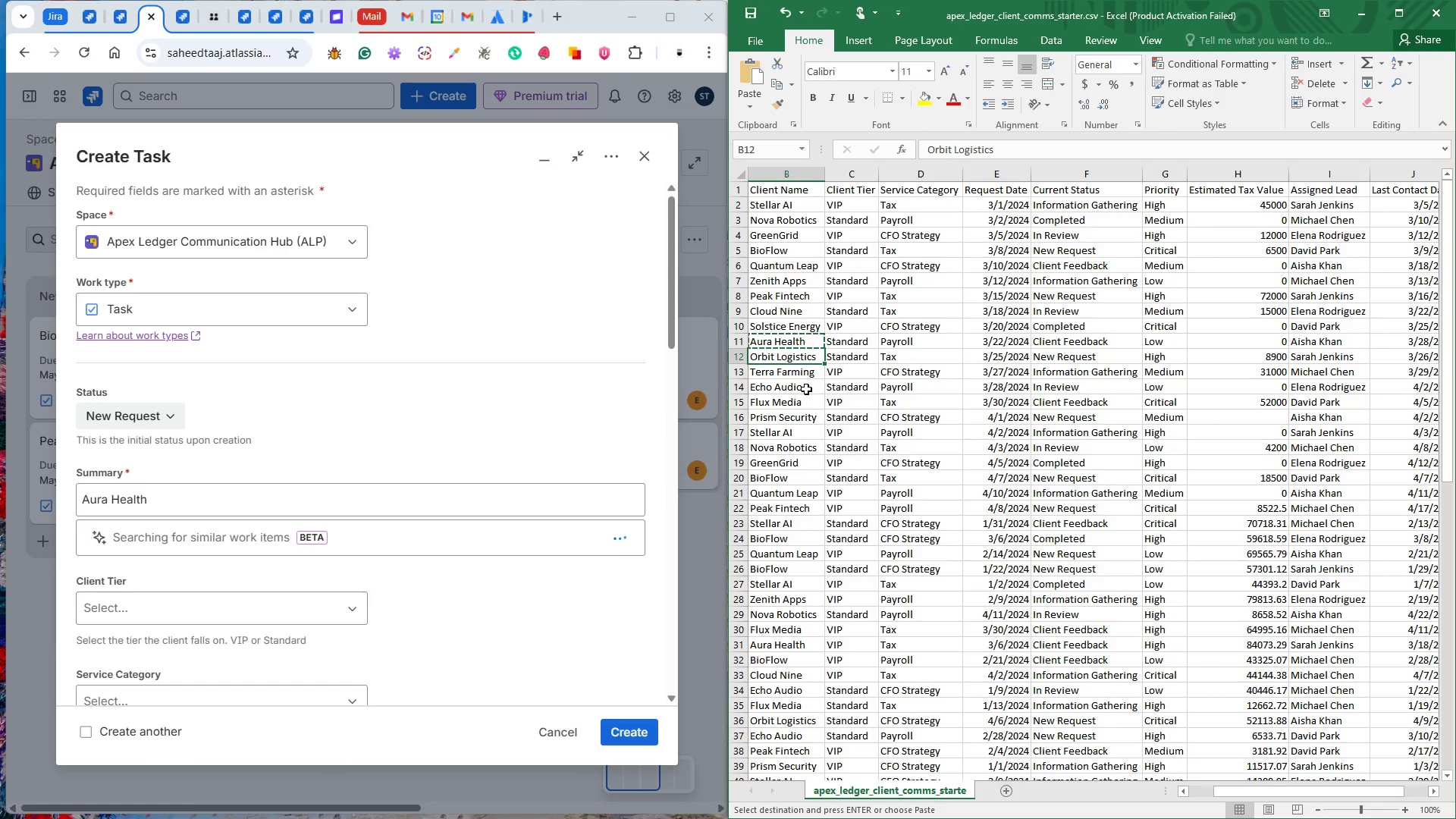 
key(Control+C)
 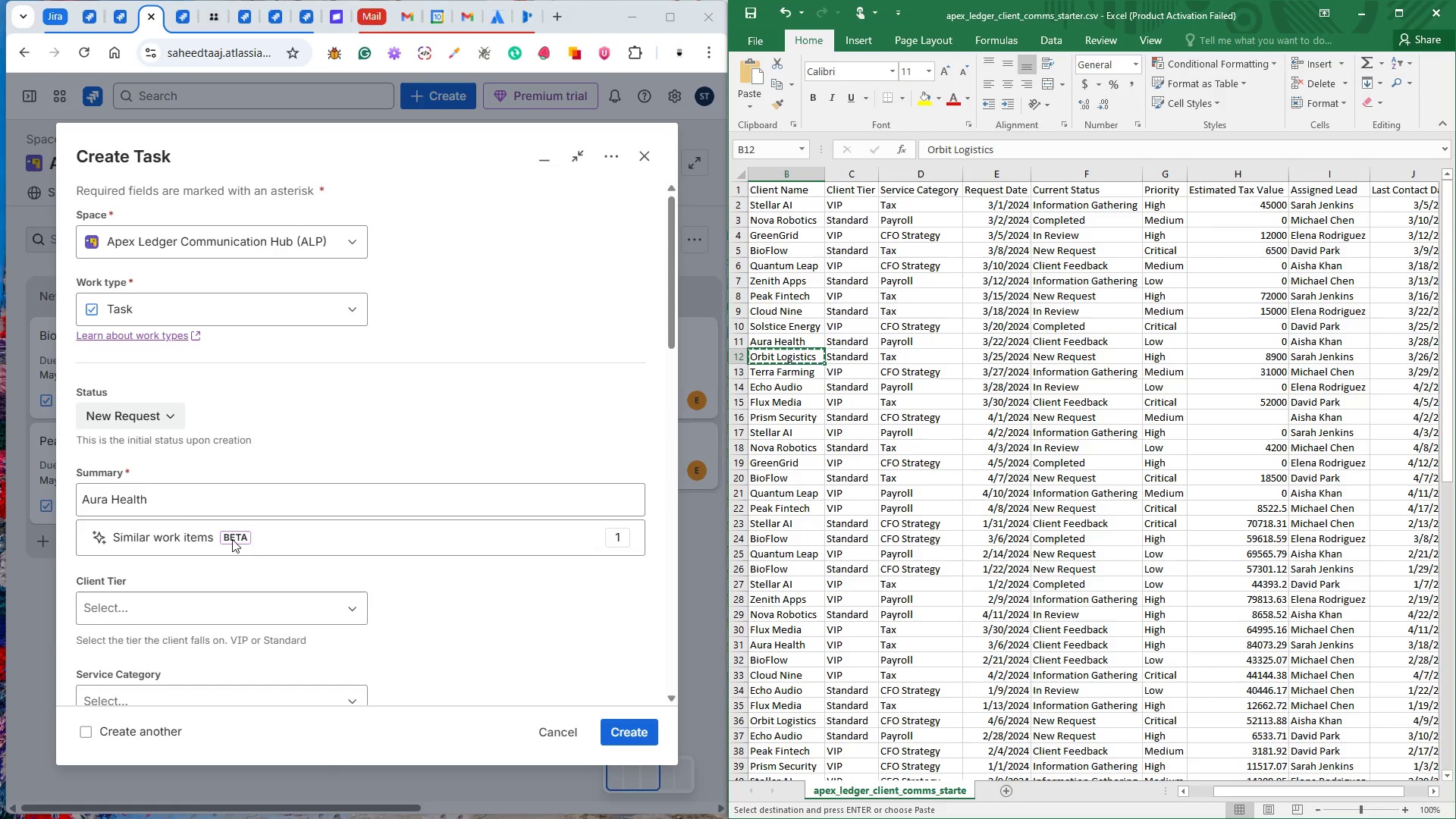 
left_click_drag(start_coordinate=[170, 498], to_coordinate=[64, 490])
 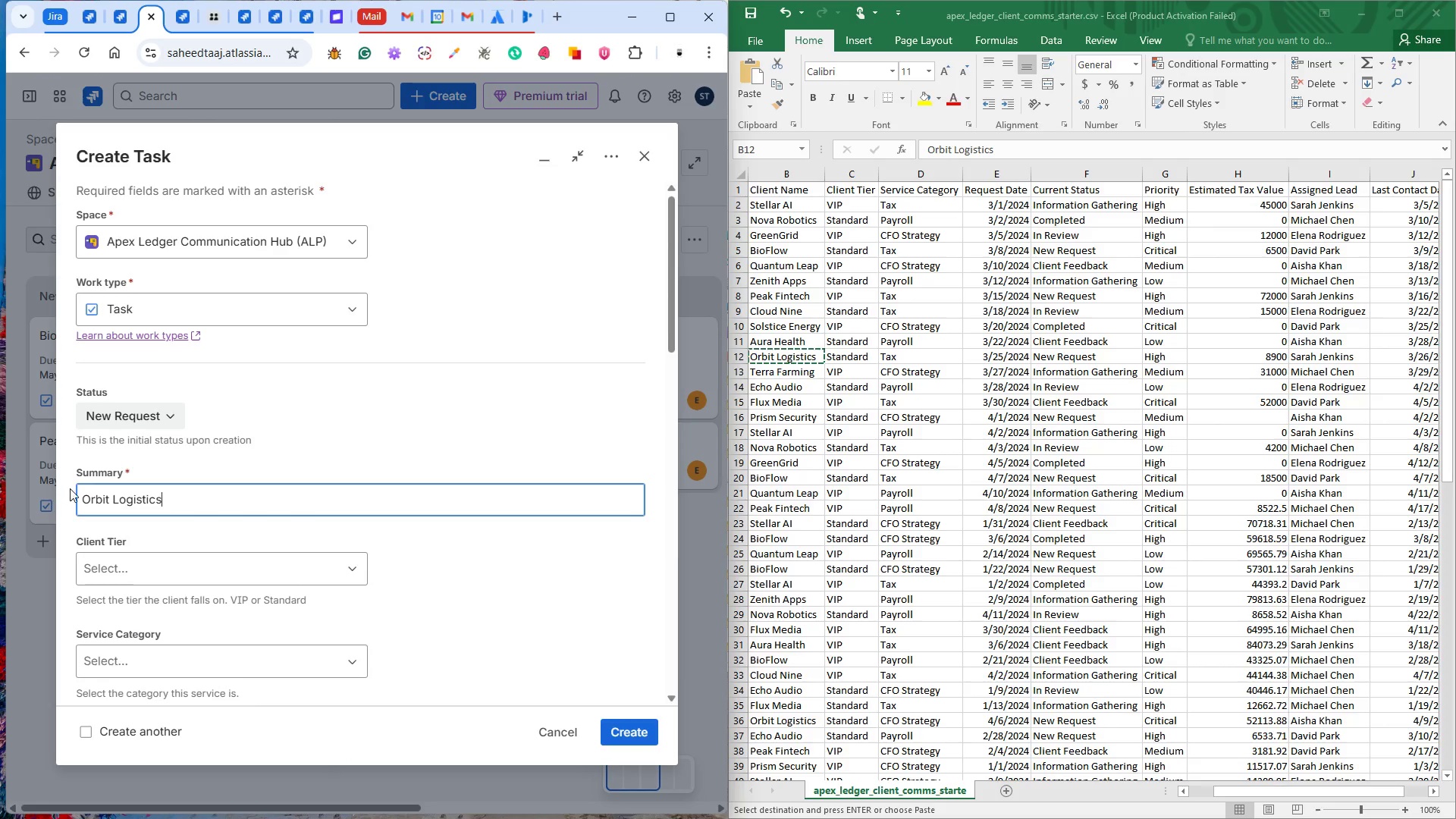 
key(Control+V)
 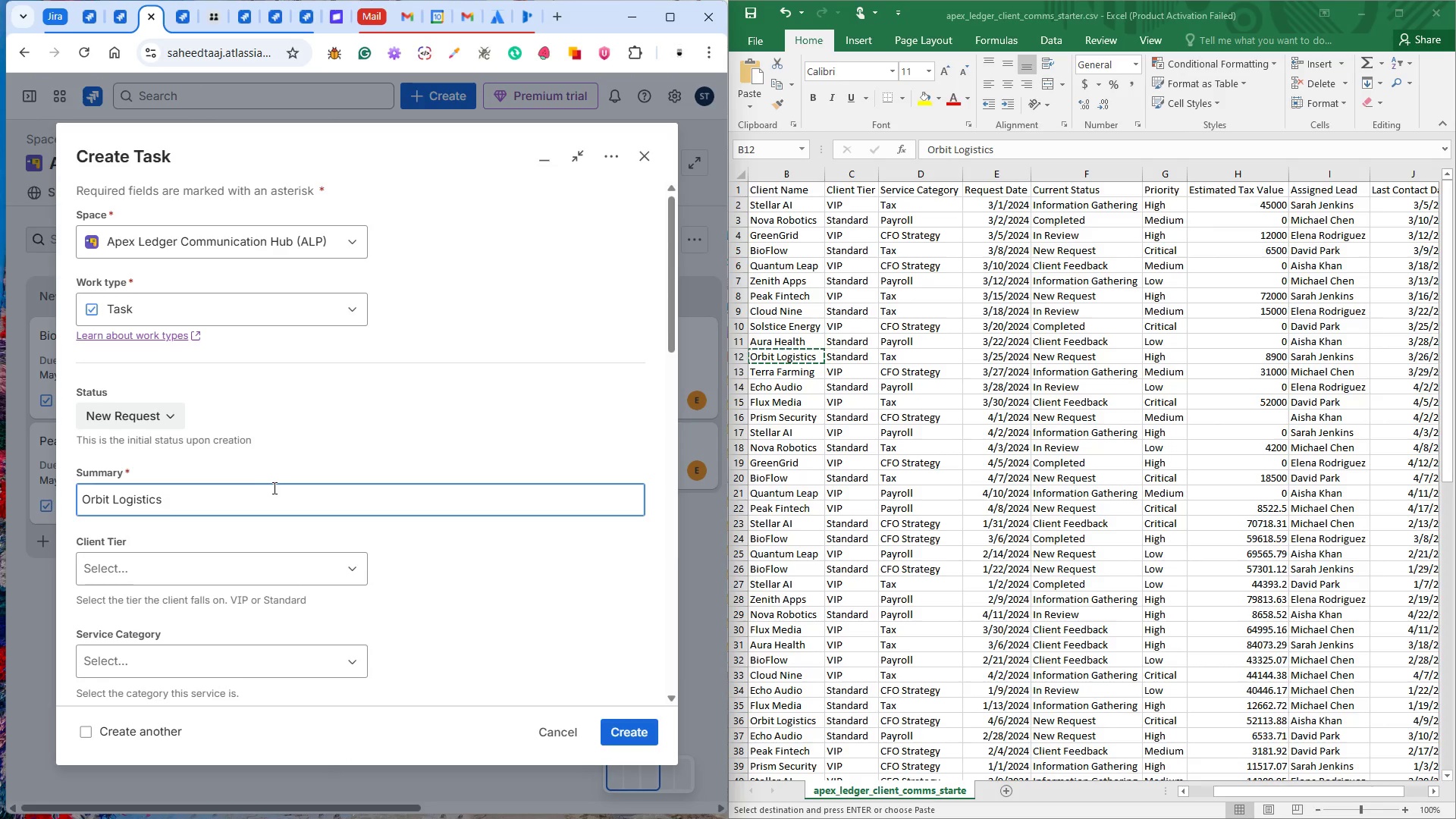 
left_click([235, 556])
 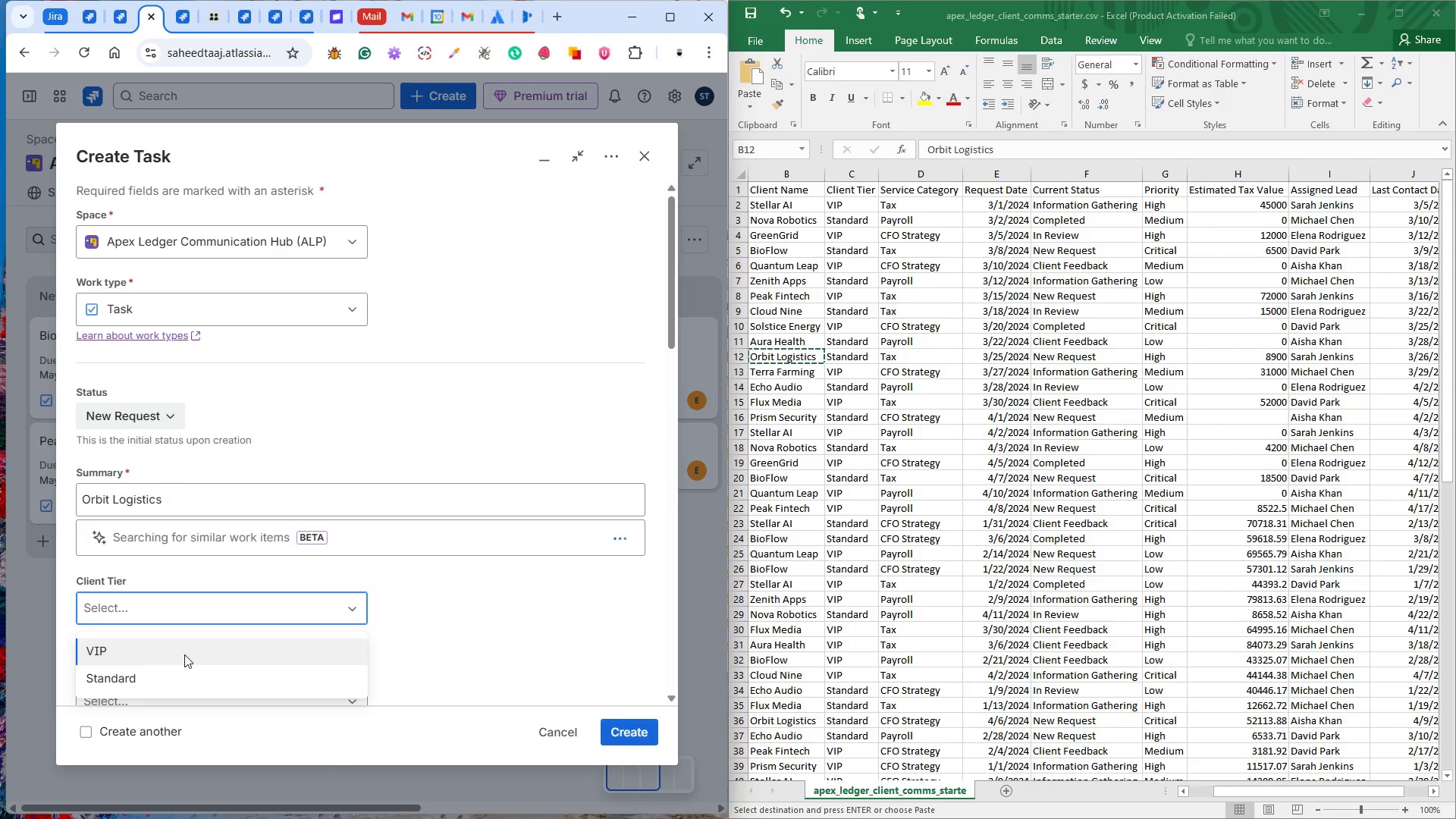 
left_click([169, 665])
 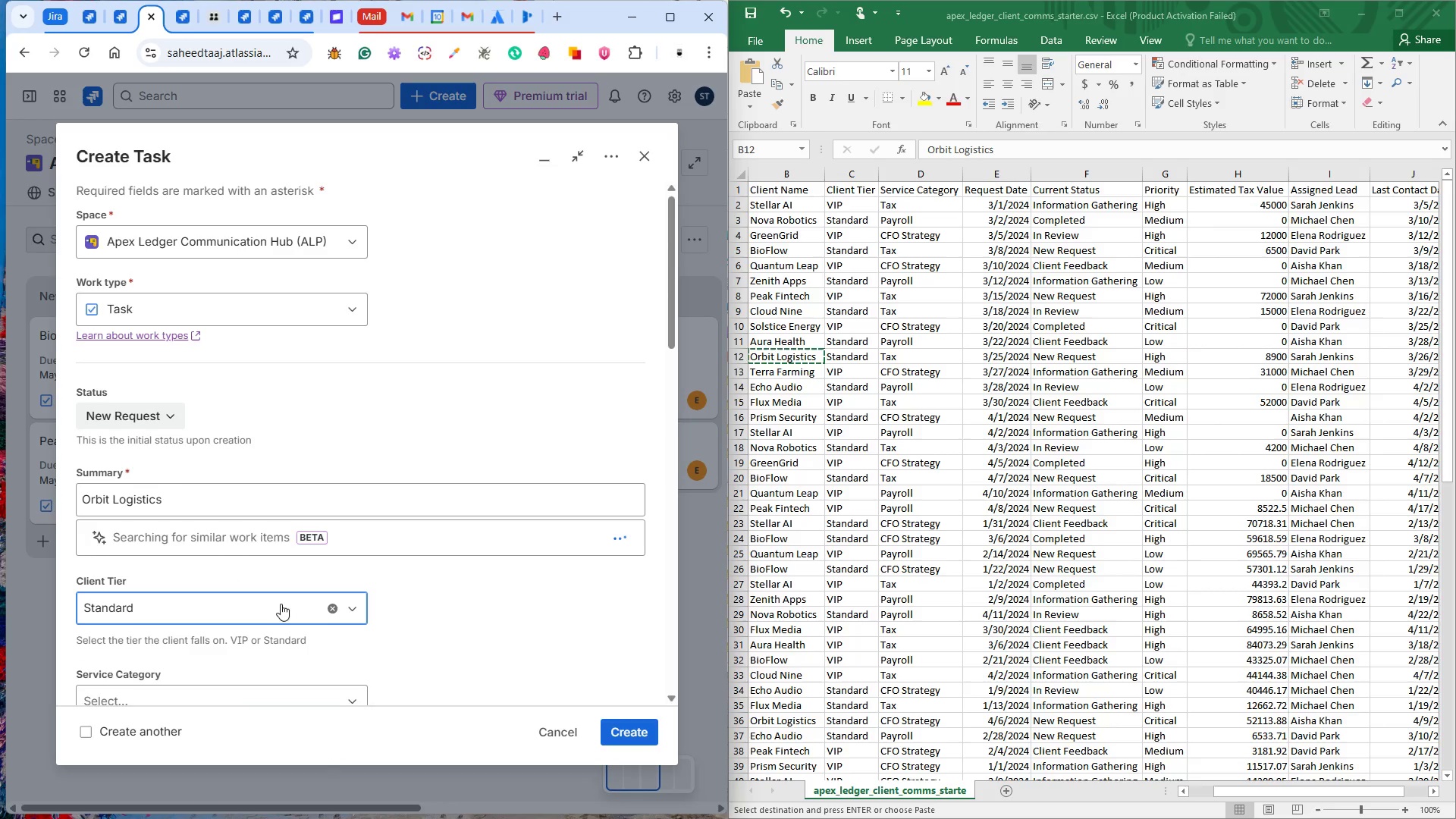 
scroll: coordinate [433, 538], scroll_direction: down, amount: 3.0
 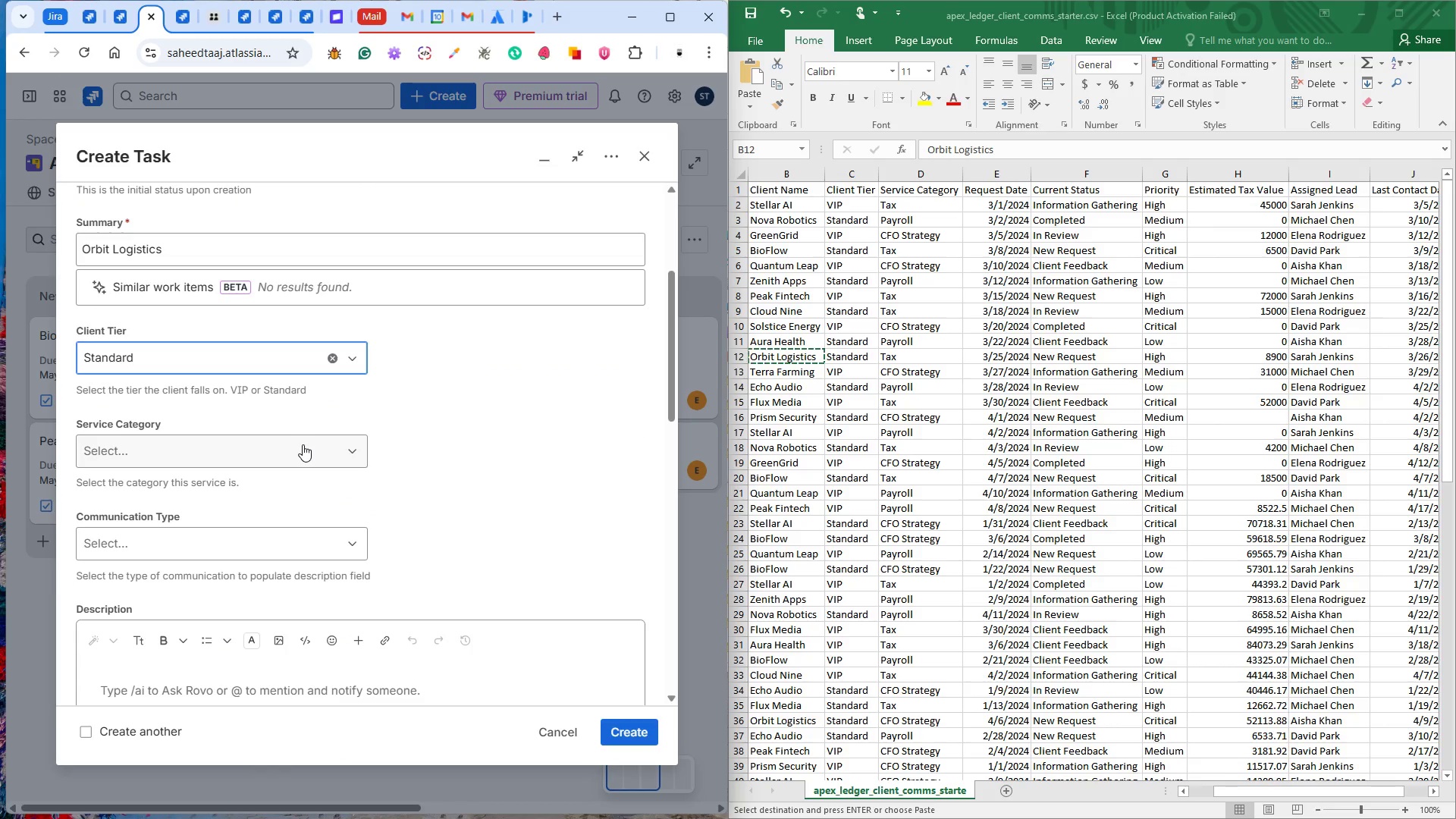 
left_click([303, 444])
 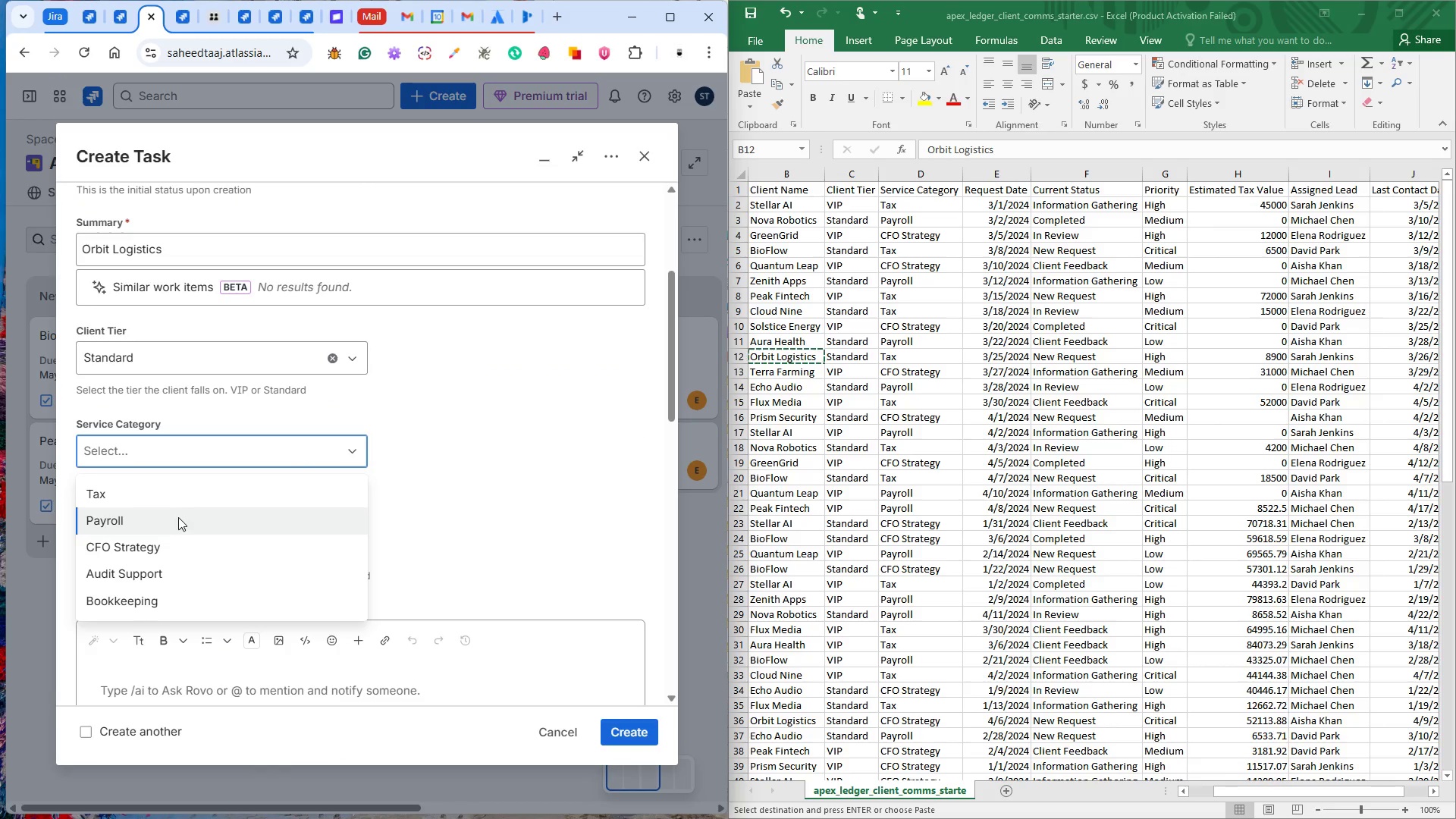 
left_click([174, 495])
 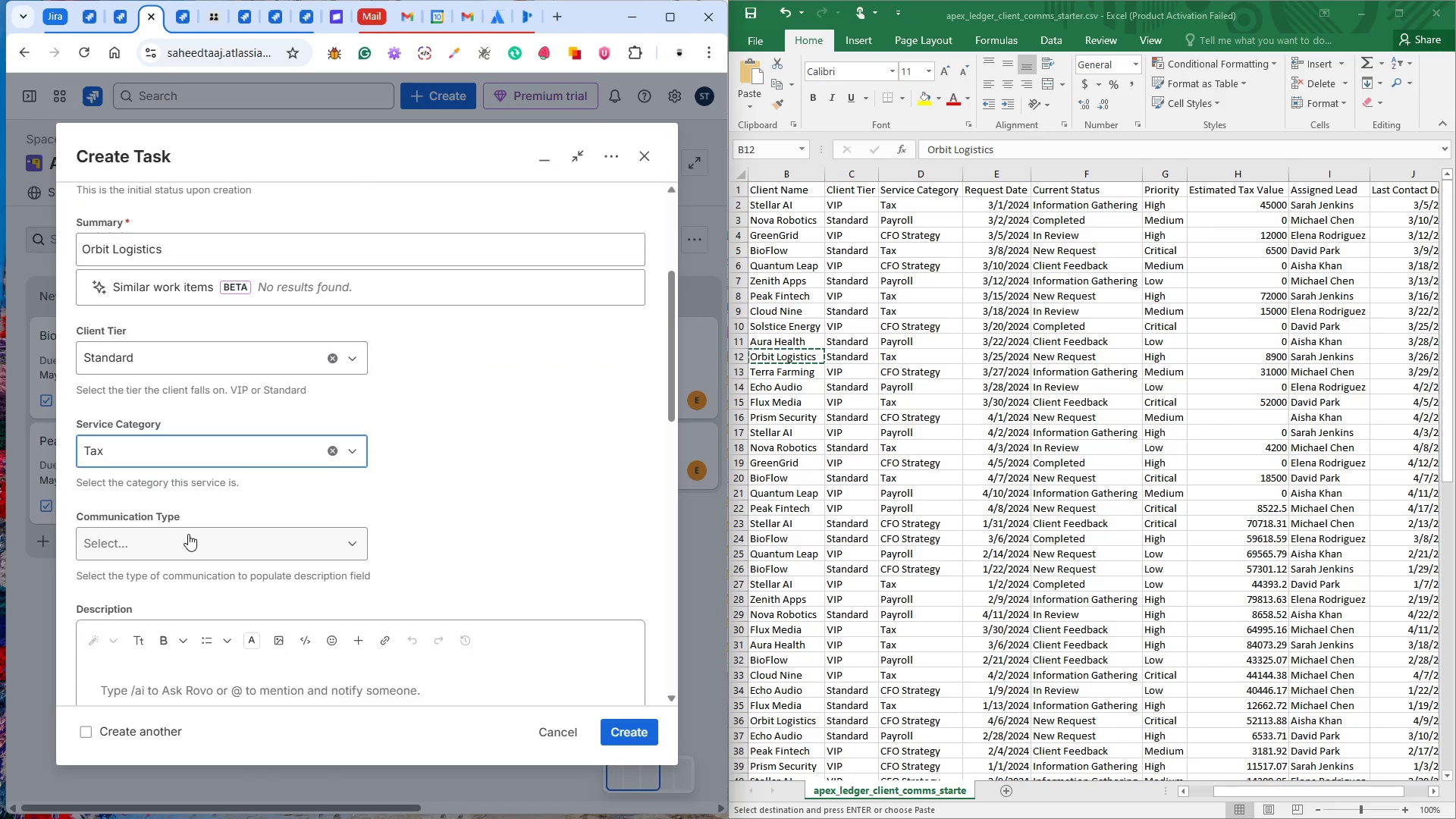 
left_click([188, 534])
 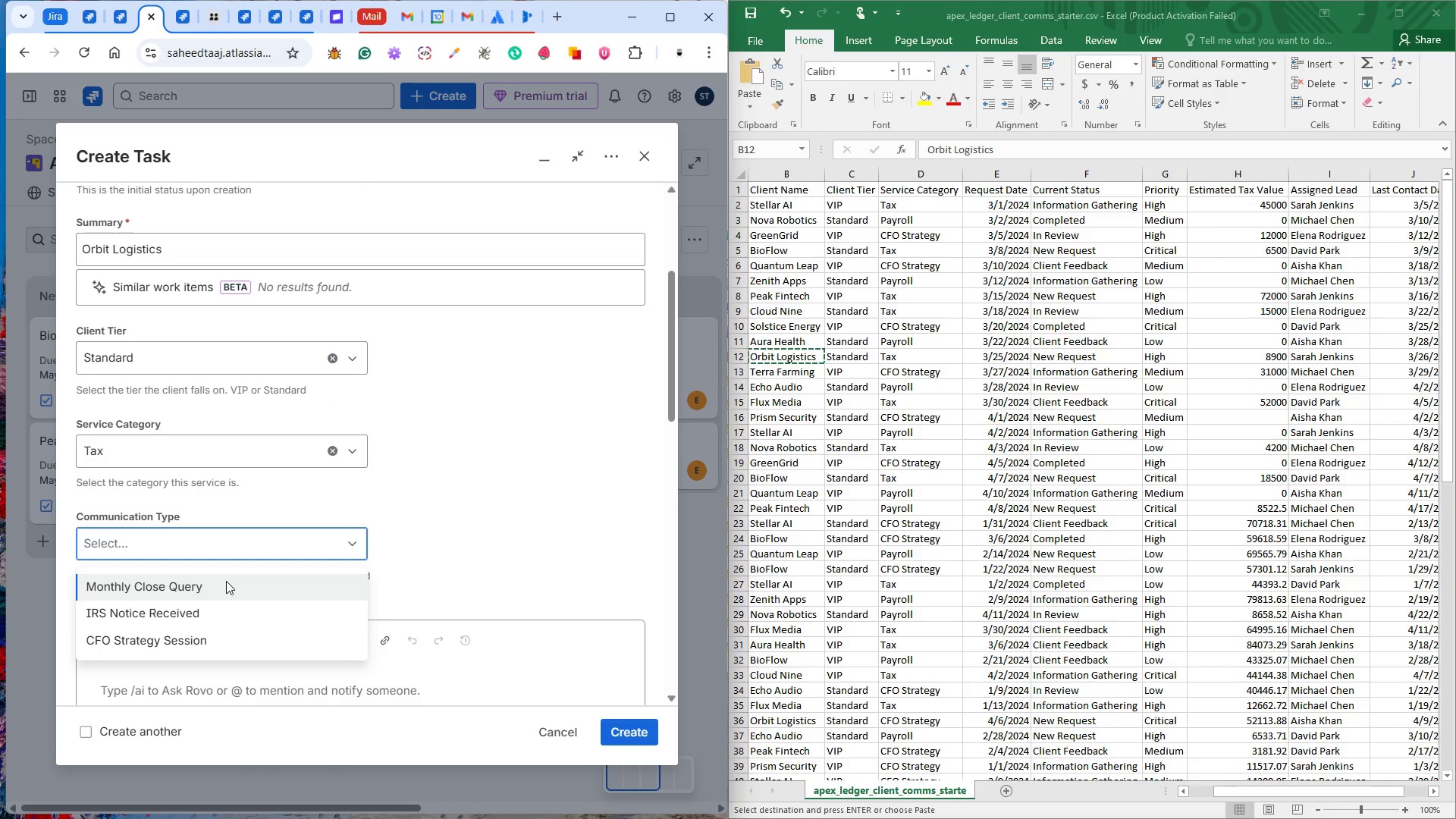 
left_click([221, 610])
 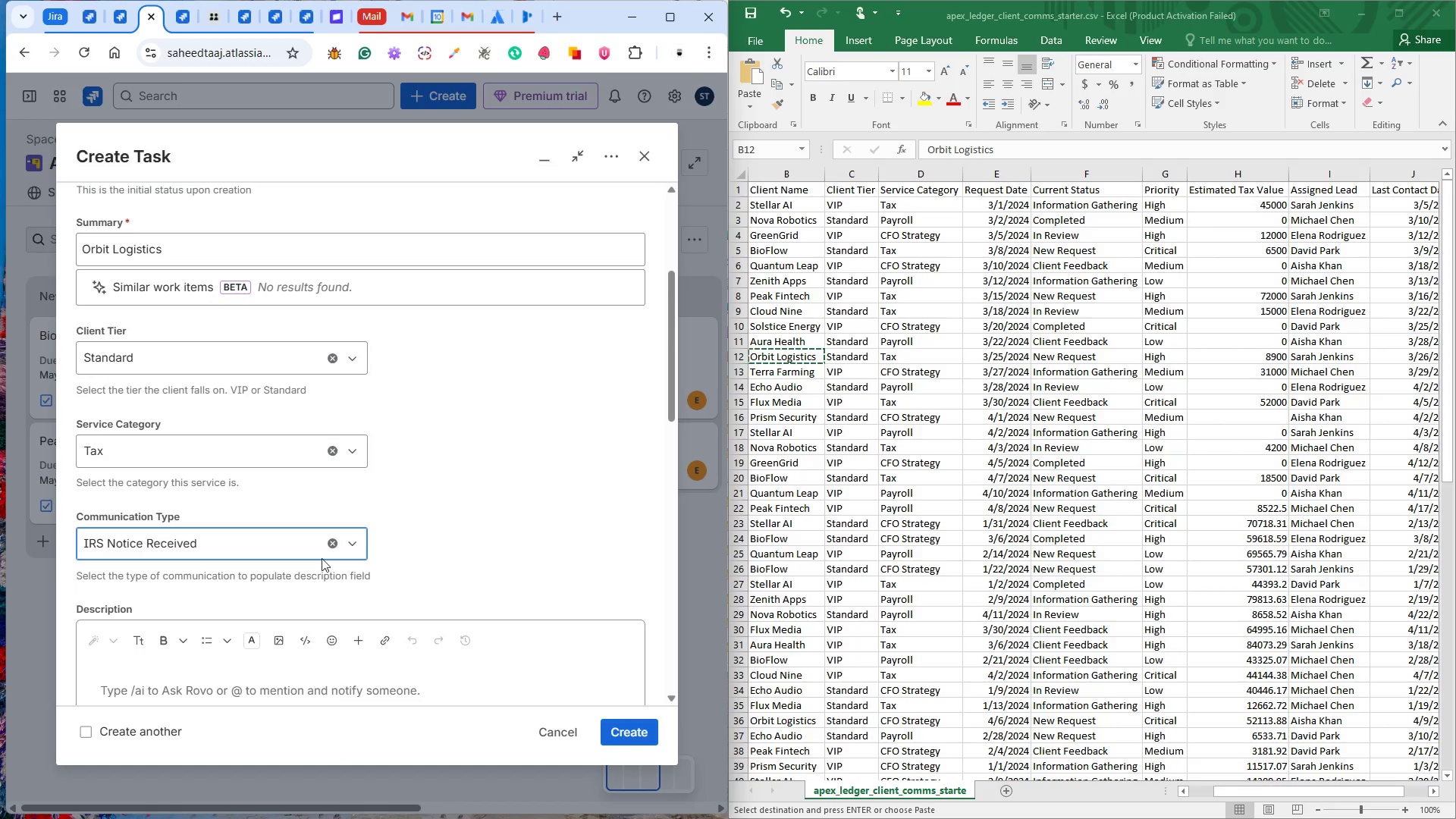 
scroll: coordinate [244, 472], scroll_direction: down, amount: 6.0
 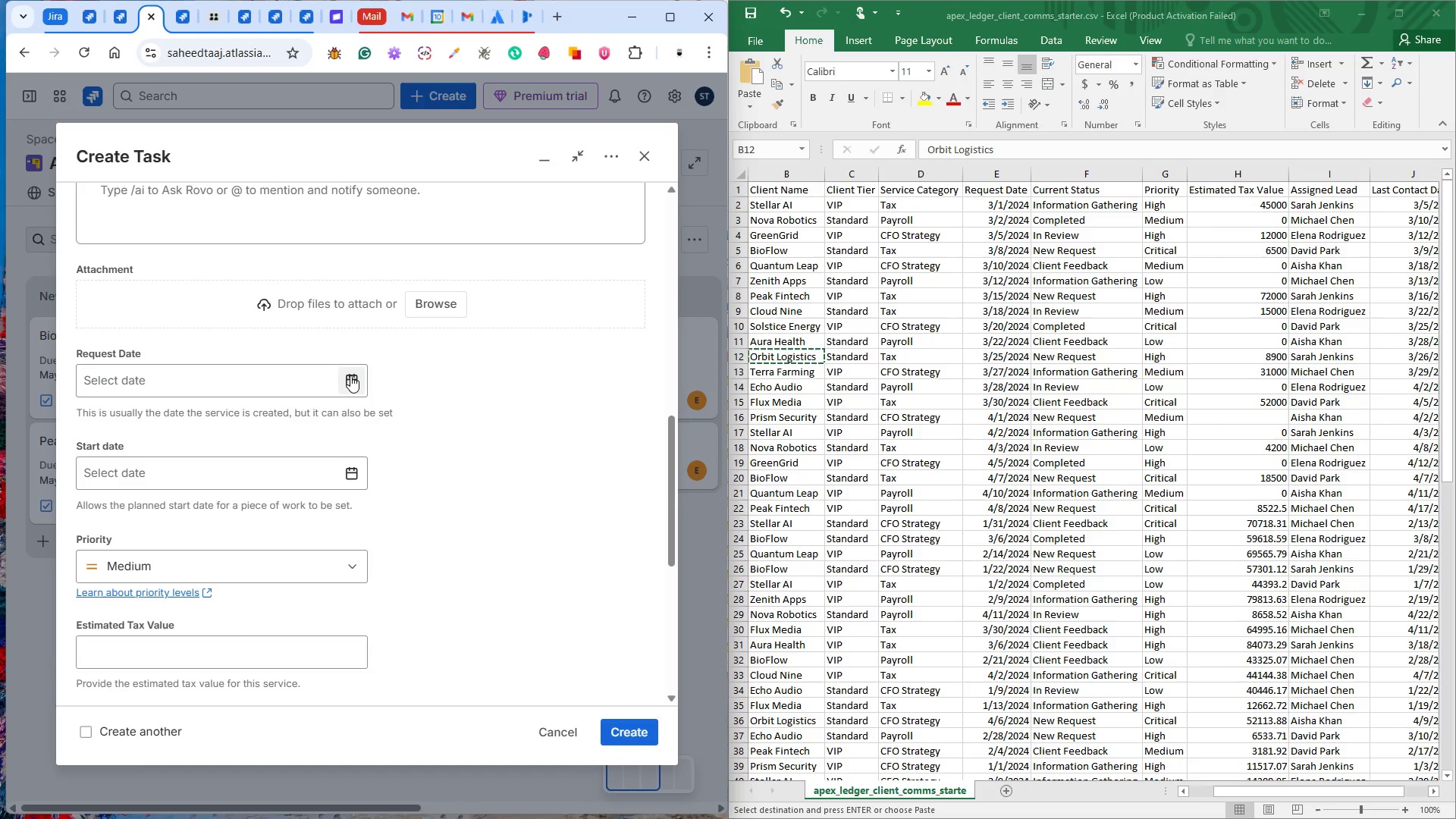 
left_click([350, 375])
 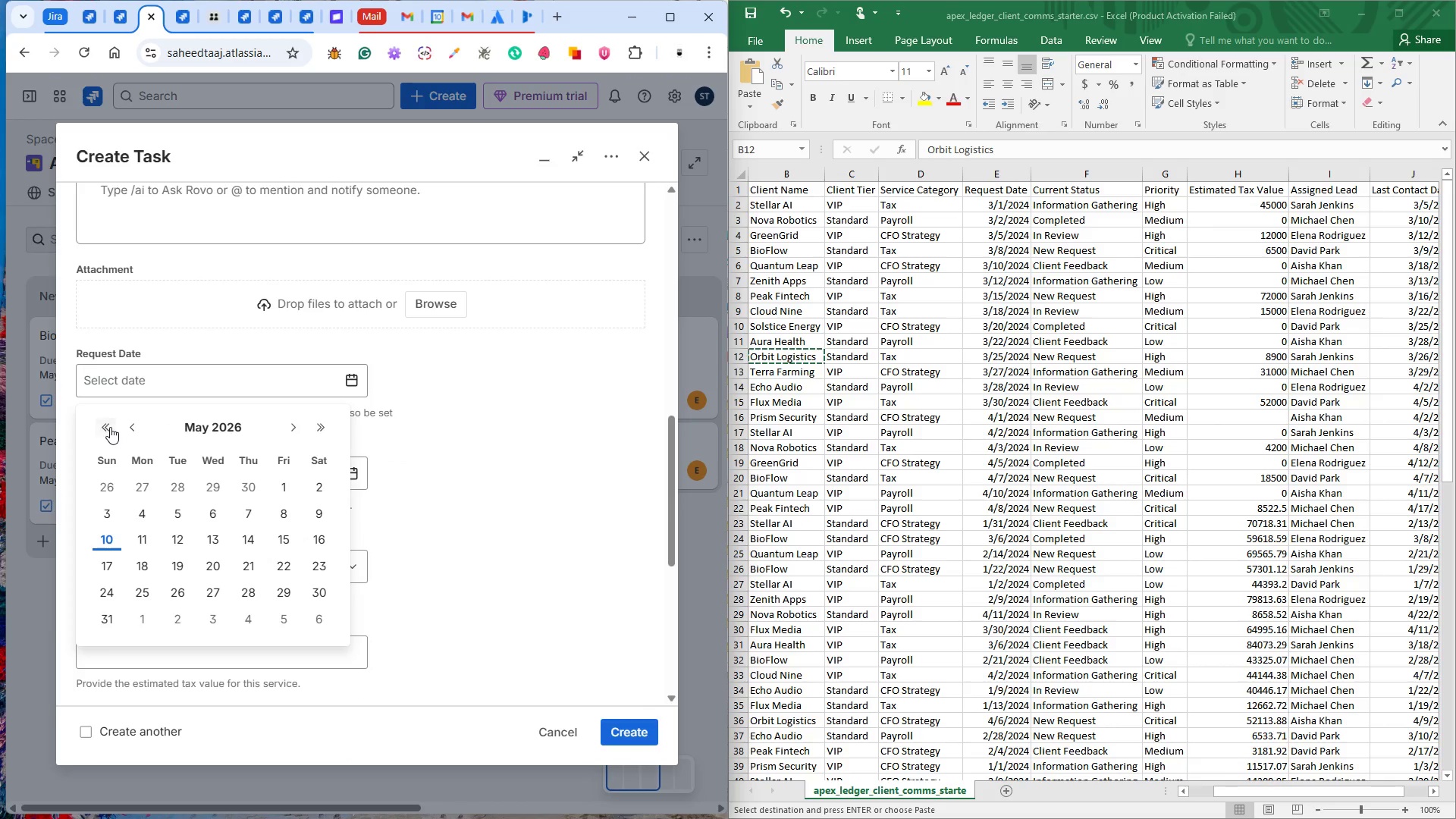 
left_click([121, 425])
 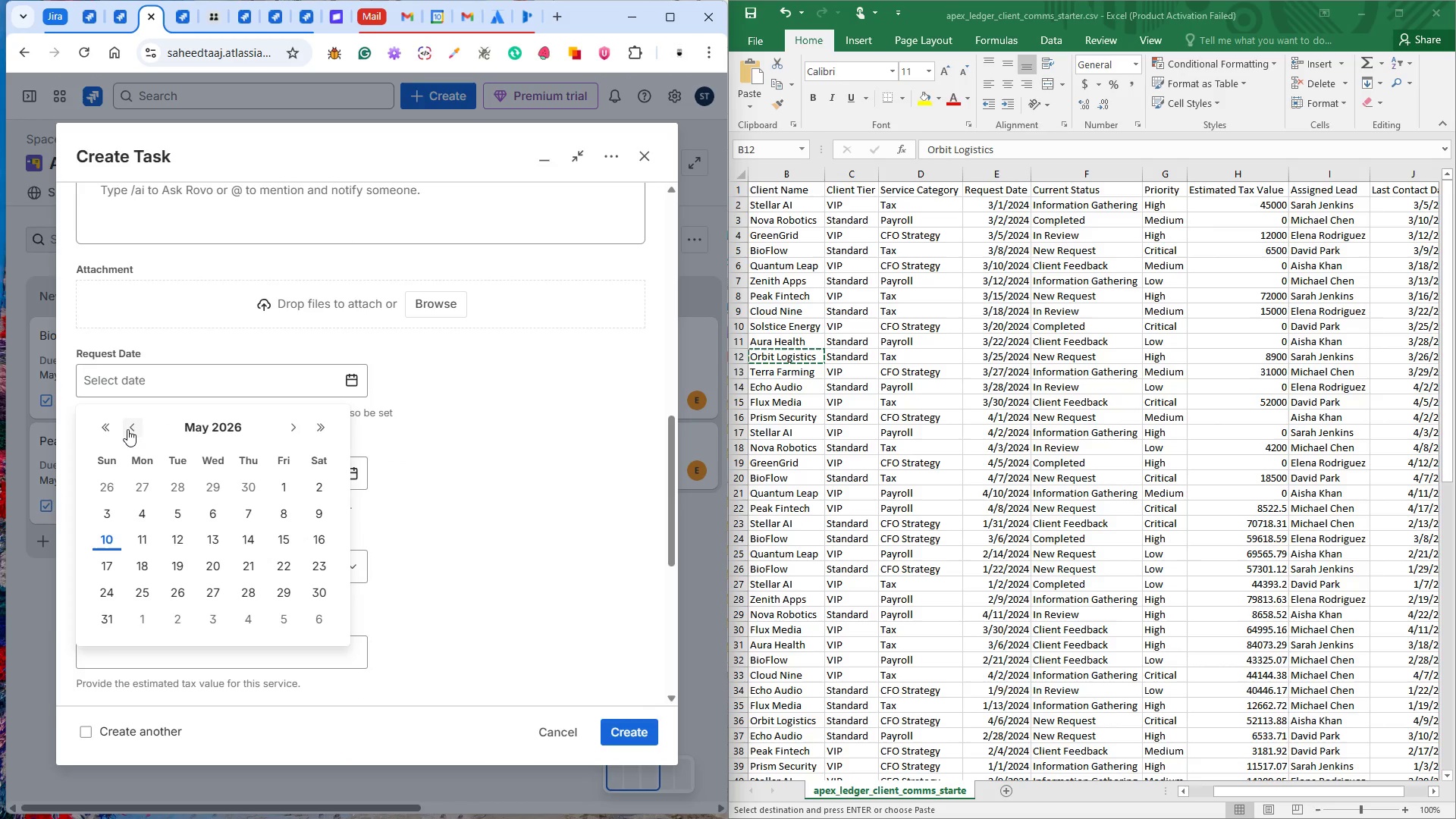 
left_click([127, 429])
 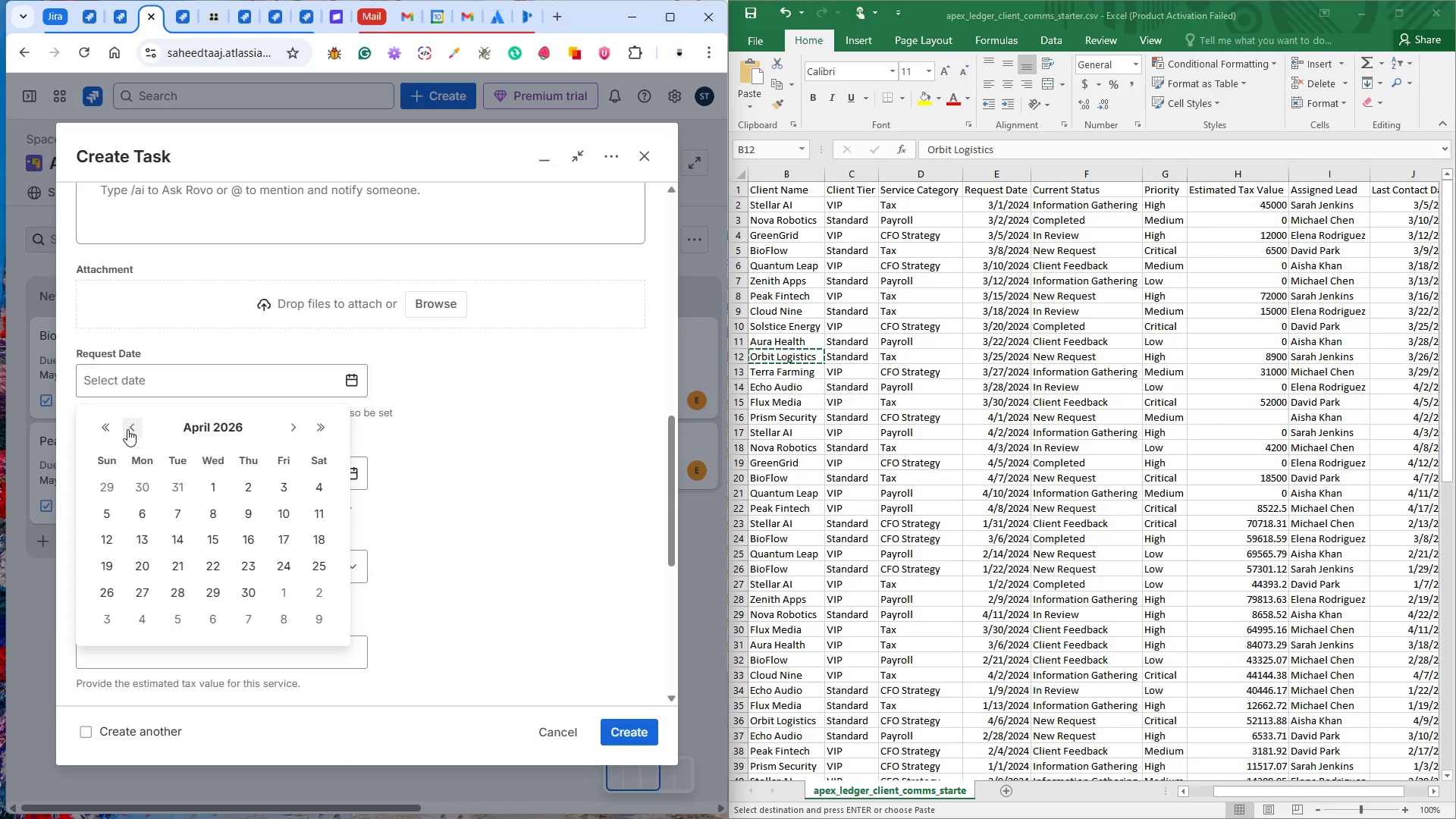 
left_click([127, 429])
 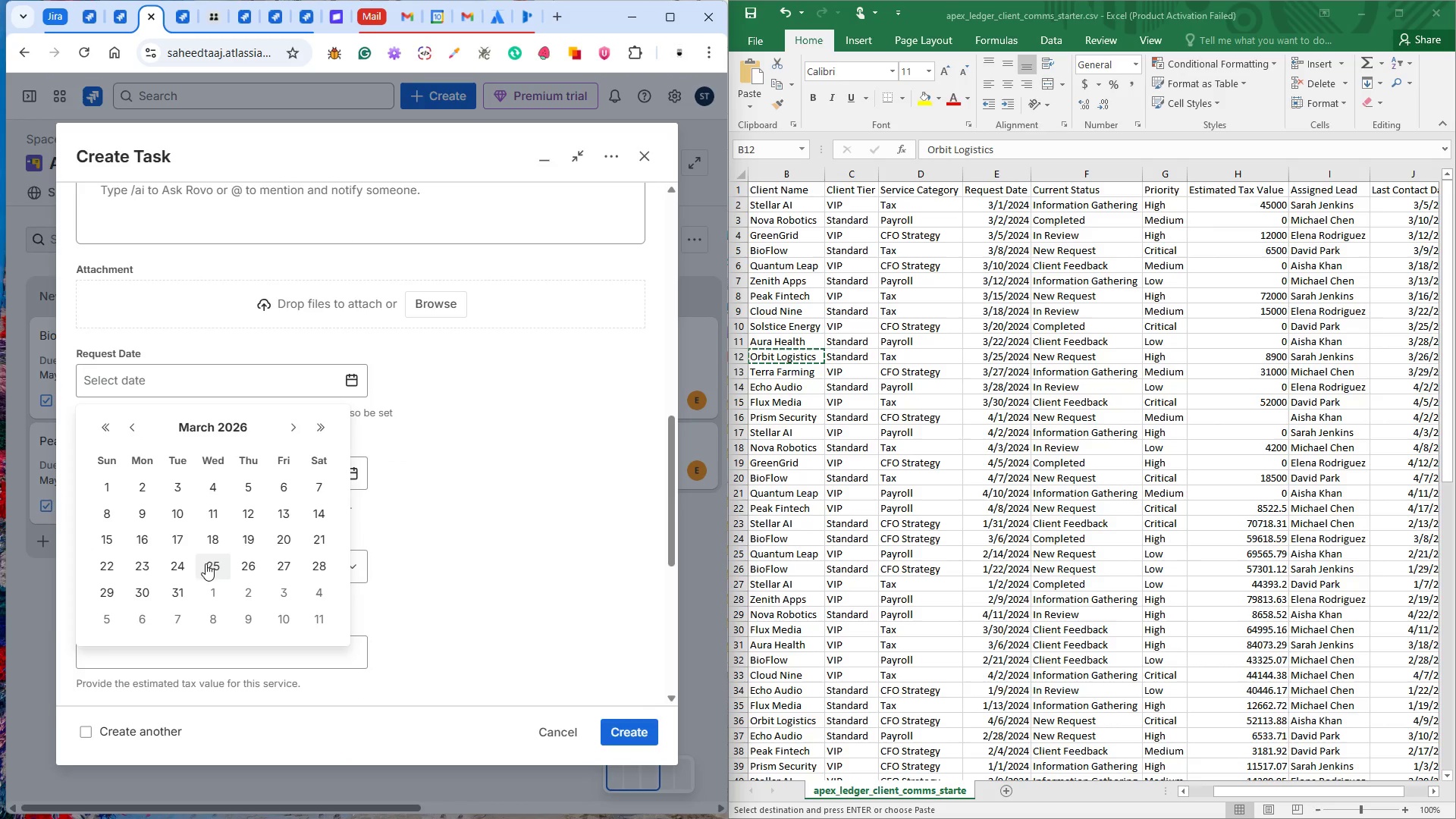 
left_click([214, 571])
 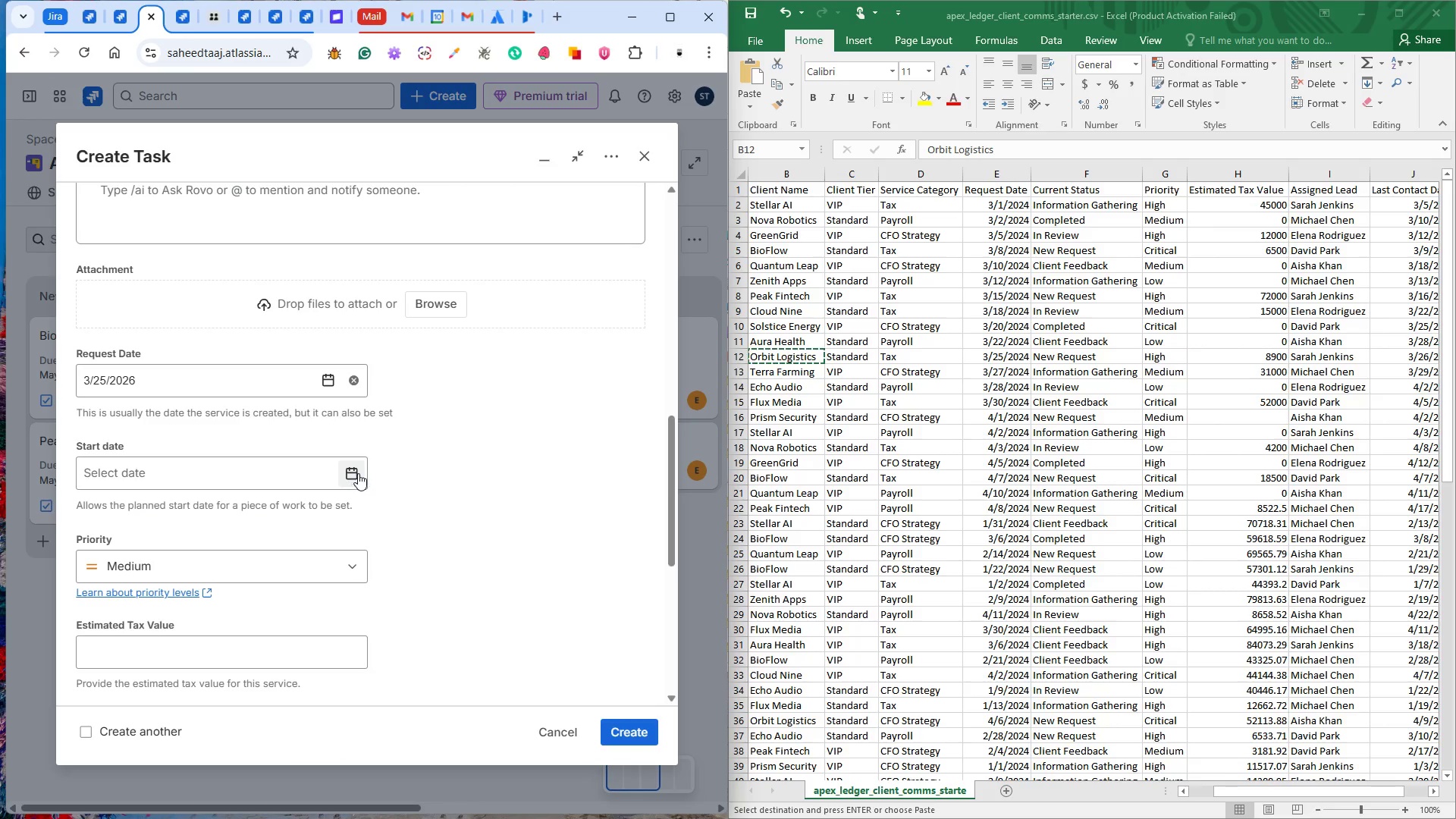 
left_click([355, 472])
 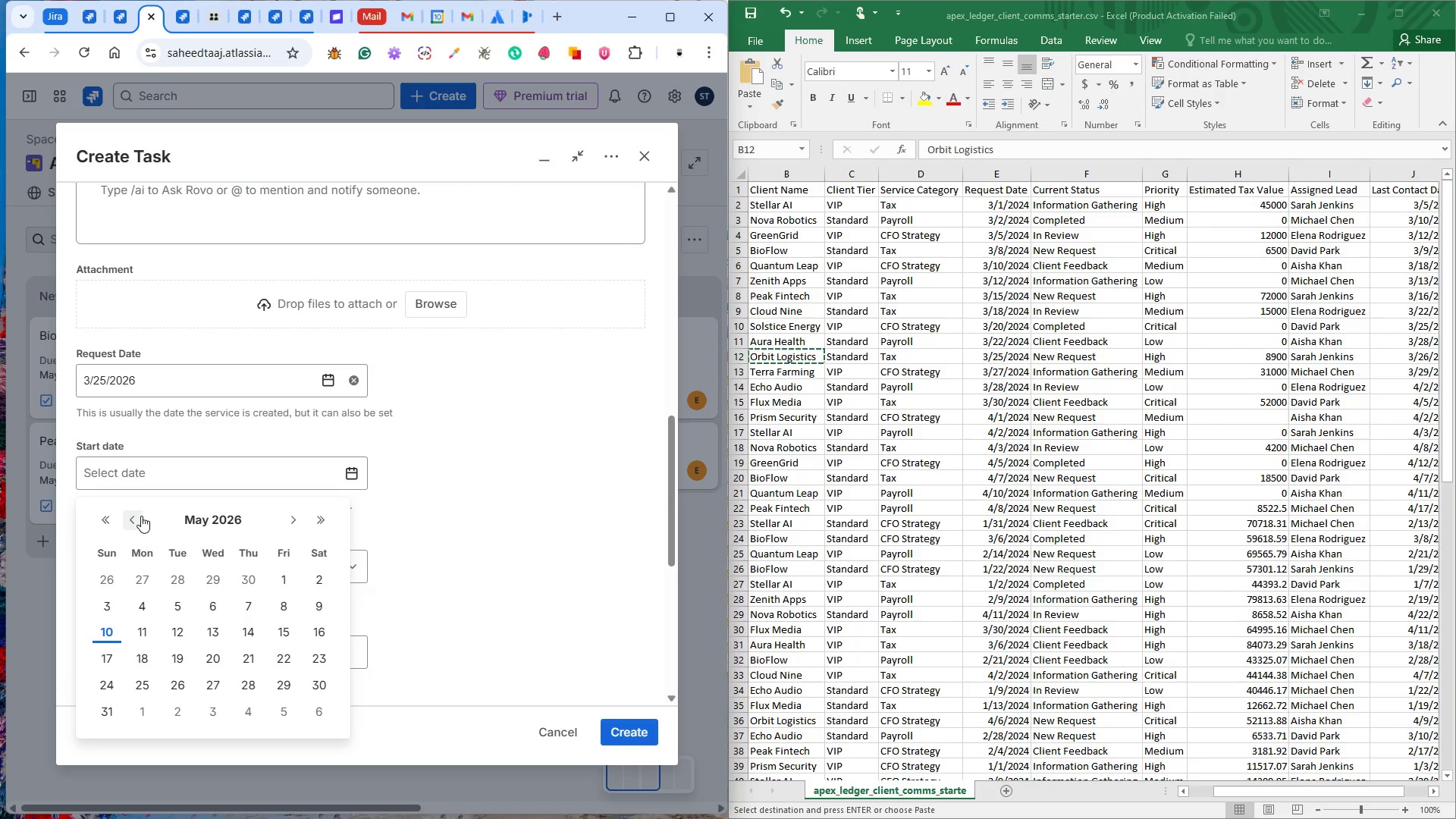 
double_click([137, 516])
 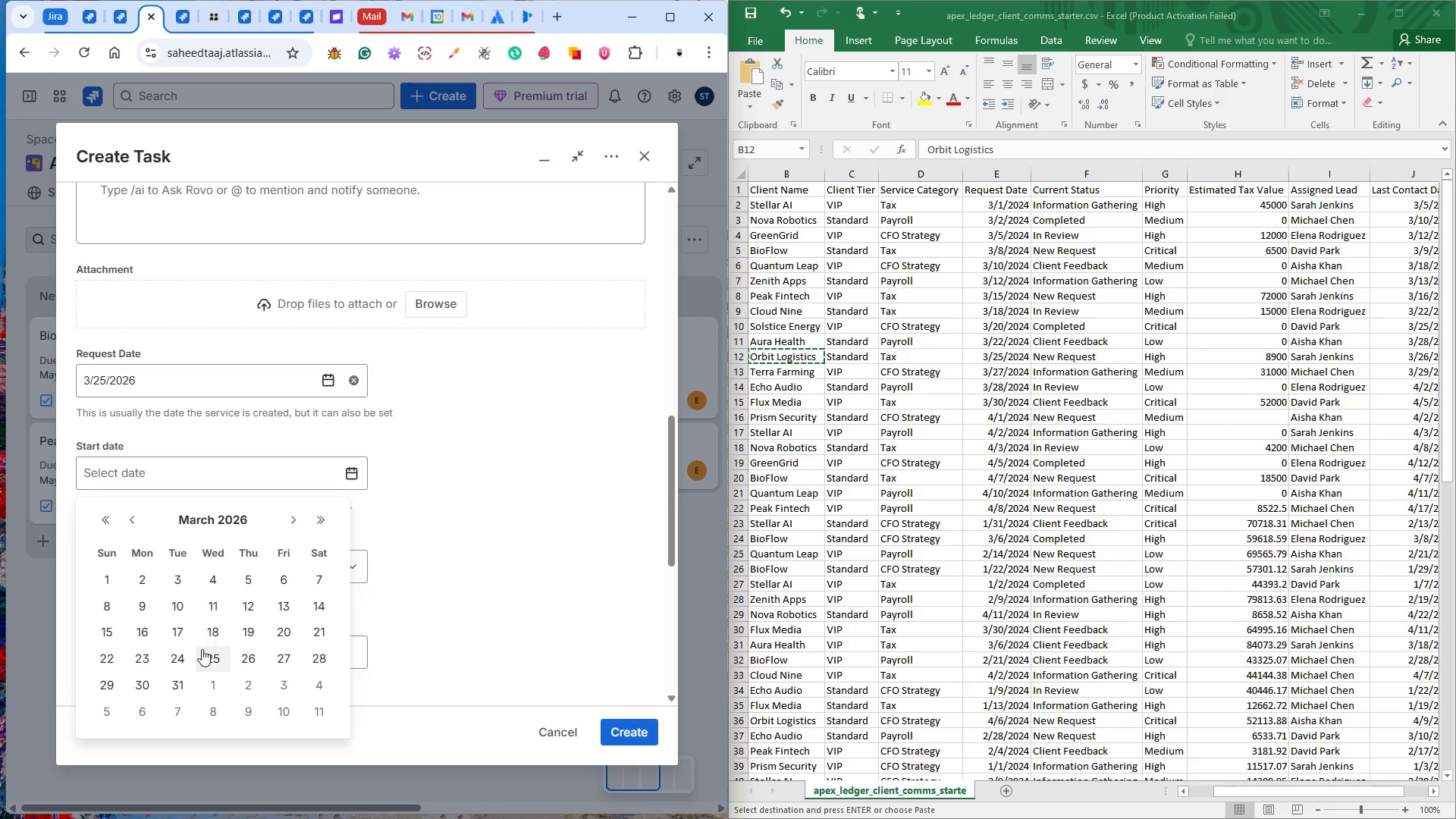 
left_click([209, 657])
 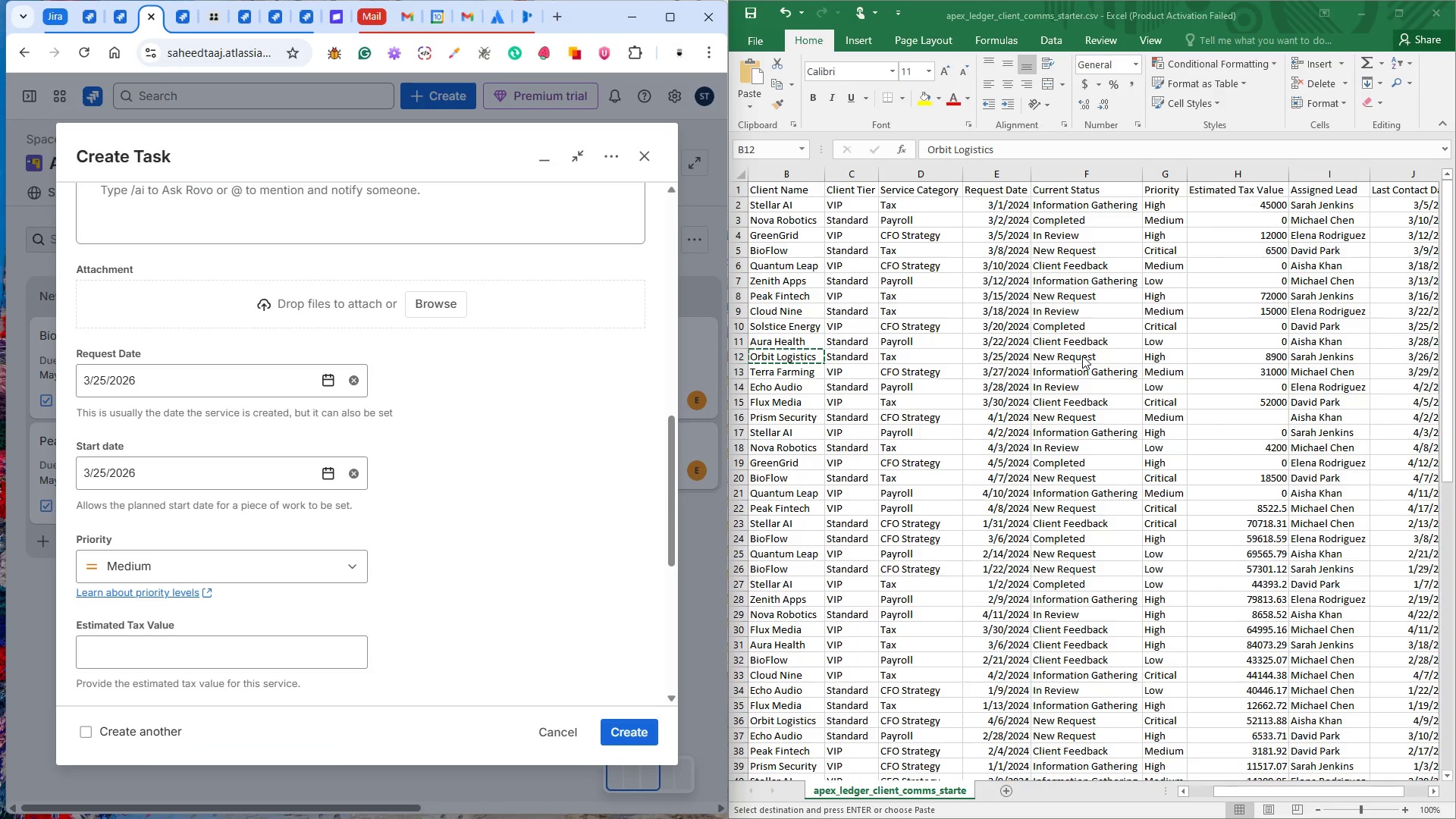 
wait(15.09)
 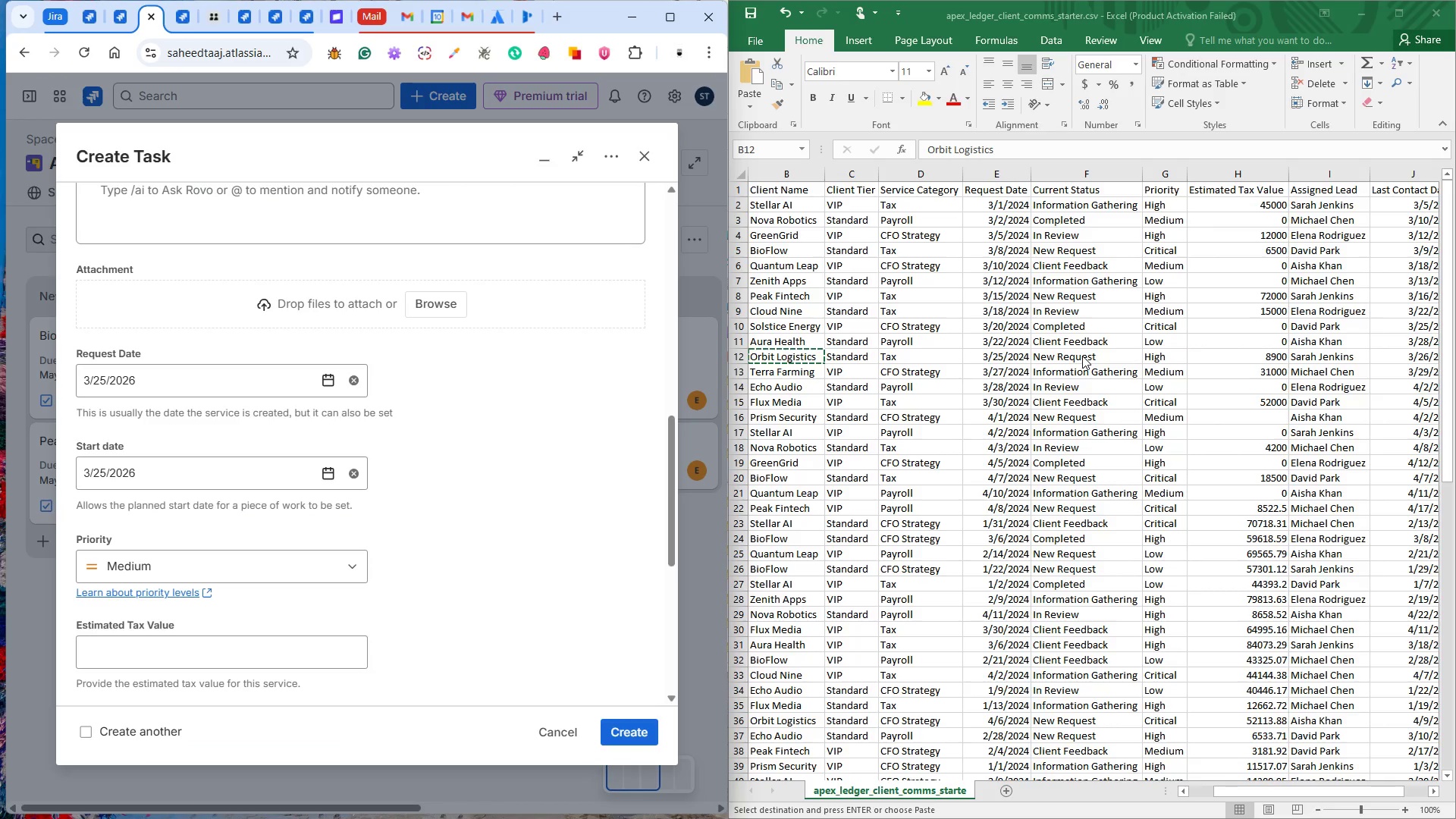 
key(Control+ControlLeft)
 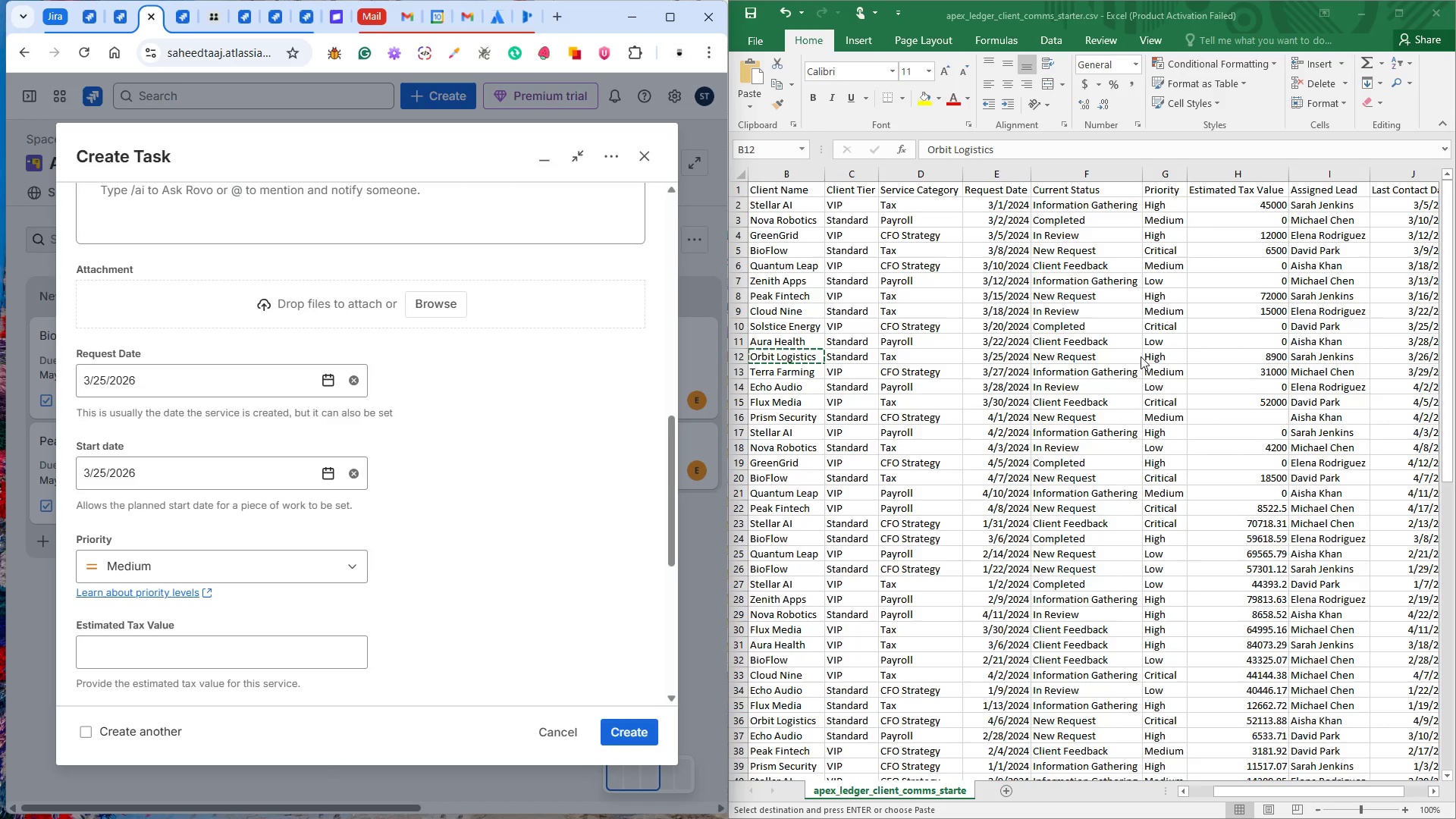 
wait(9.14)
 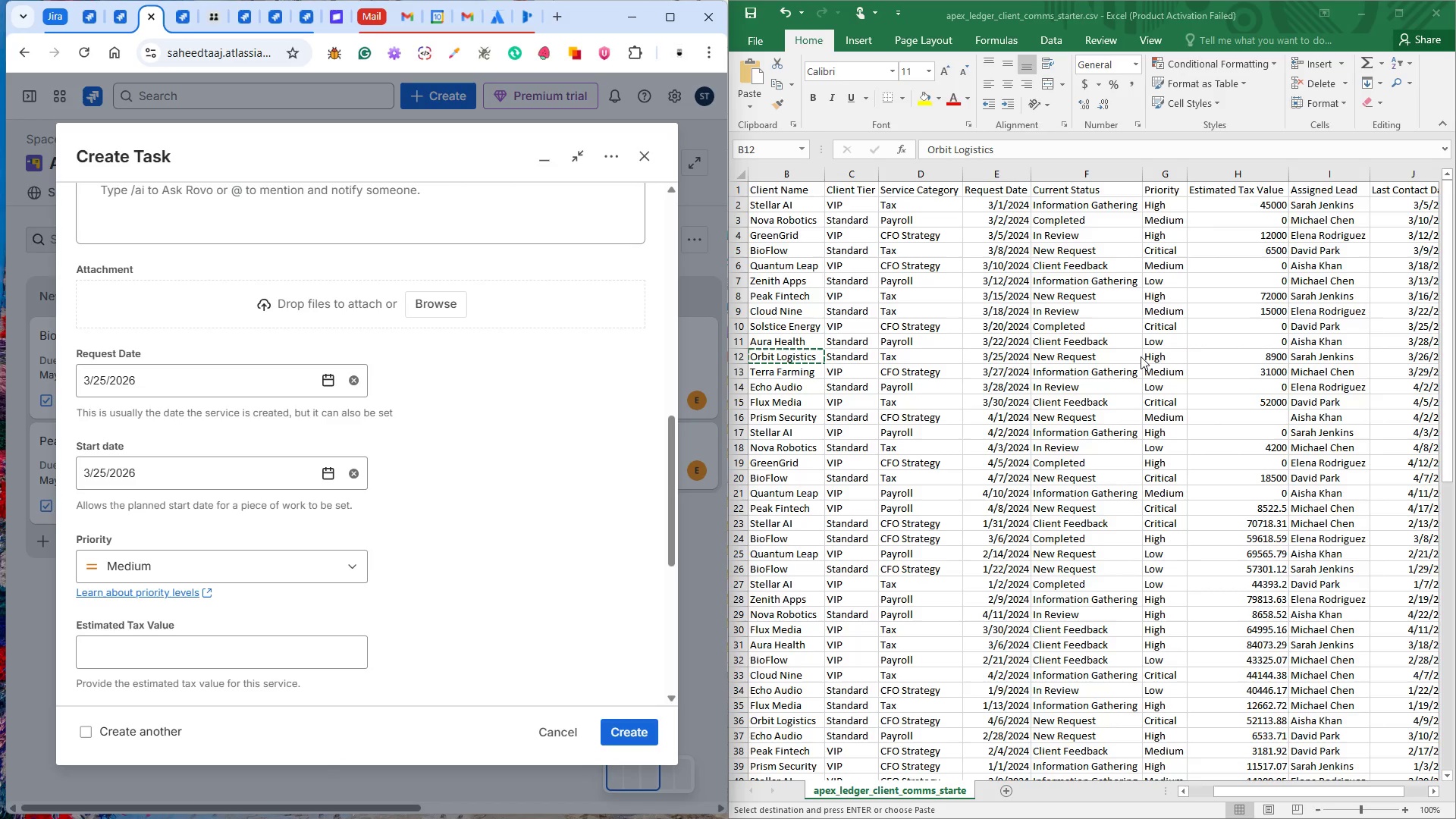 
left_click([288, 556])
 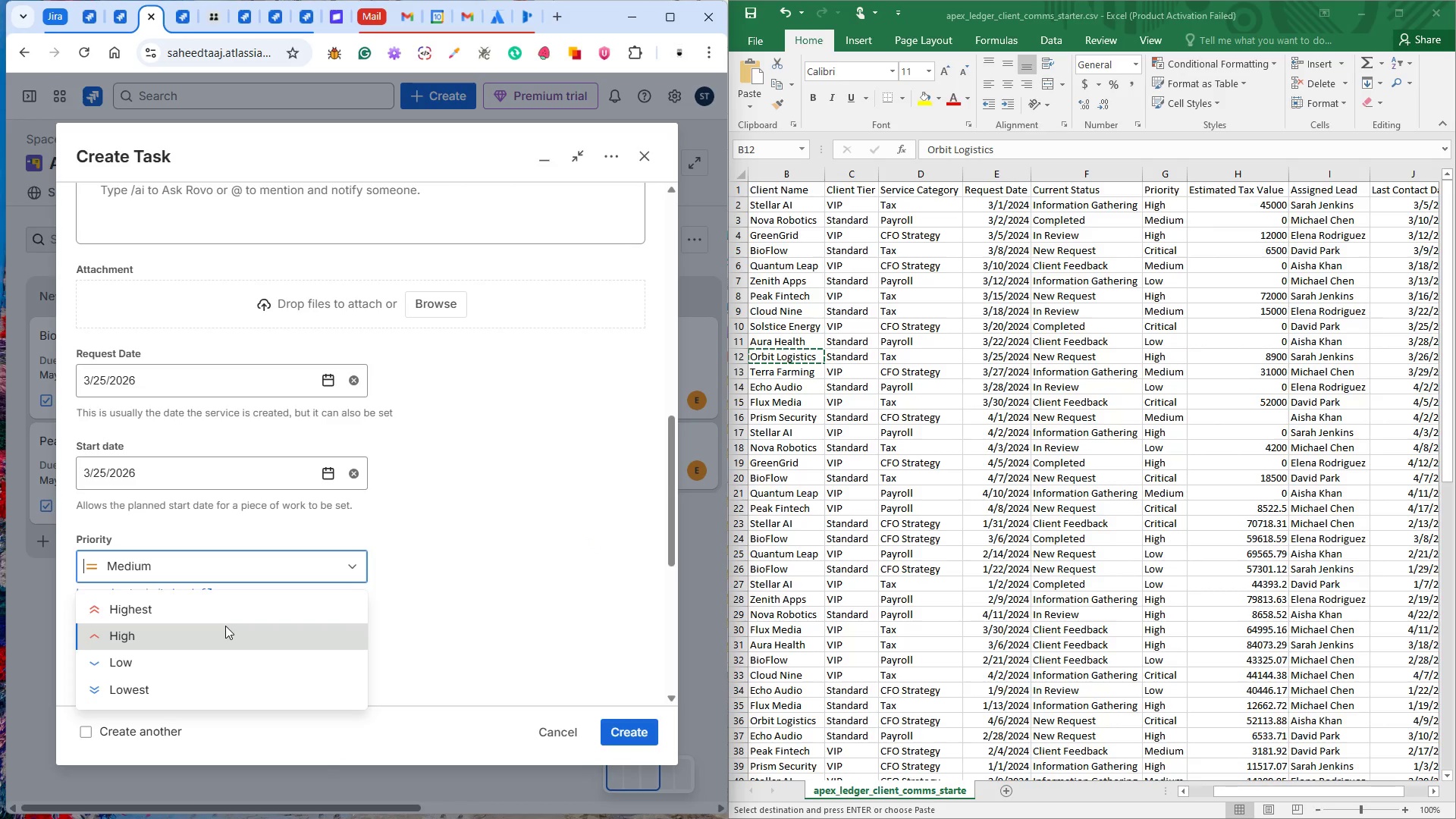 
left_click([225, 626])
 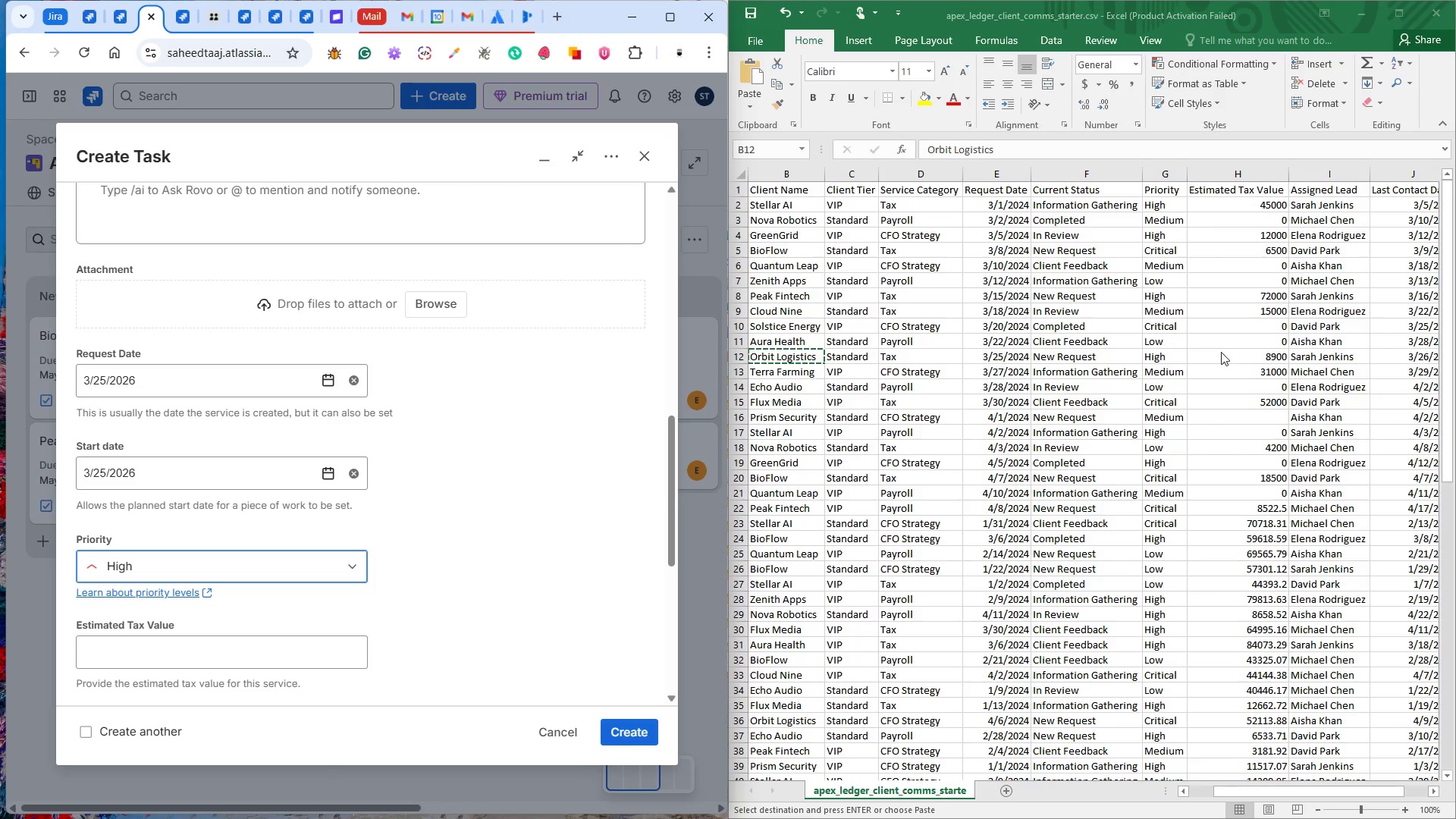 
double_click([1268, 354])
 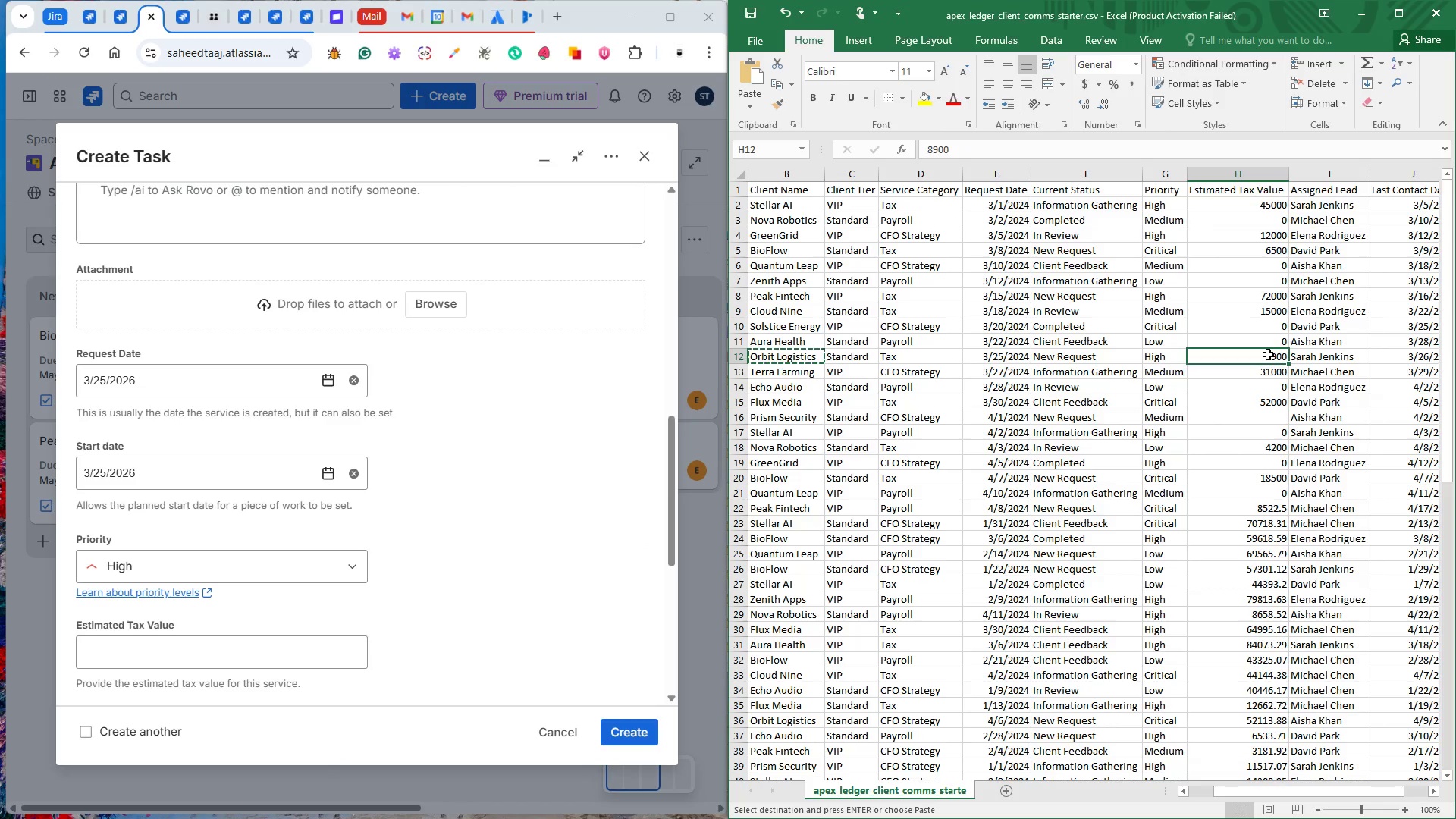 
key(Control+C)
 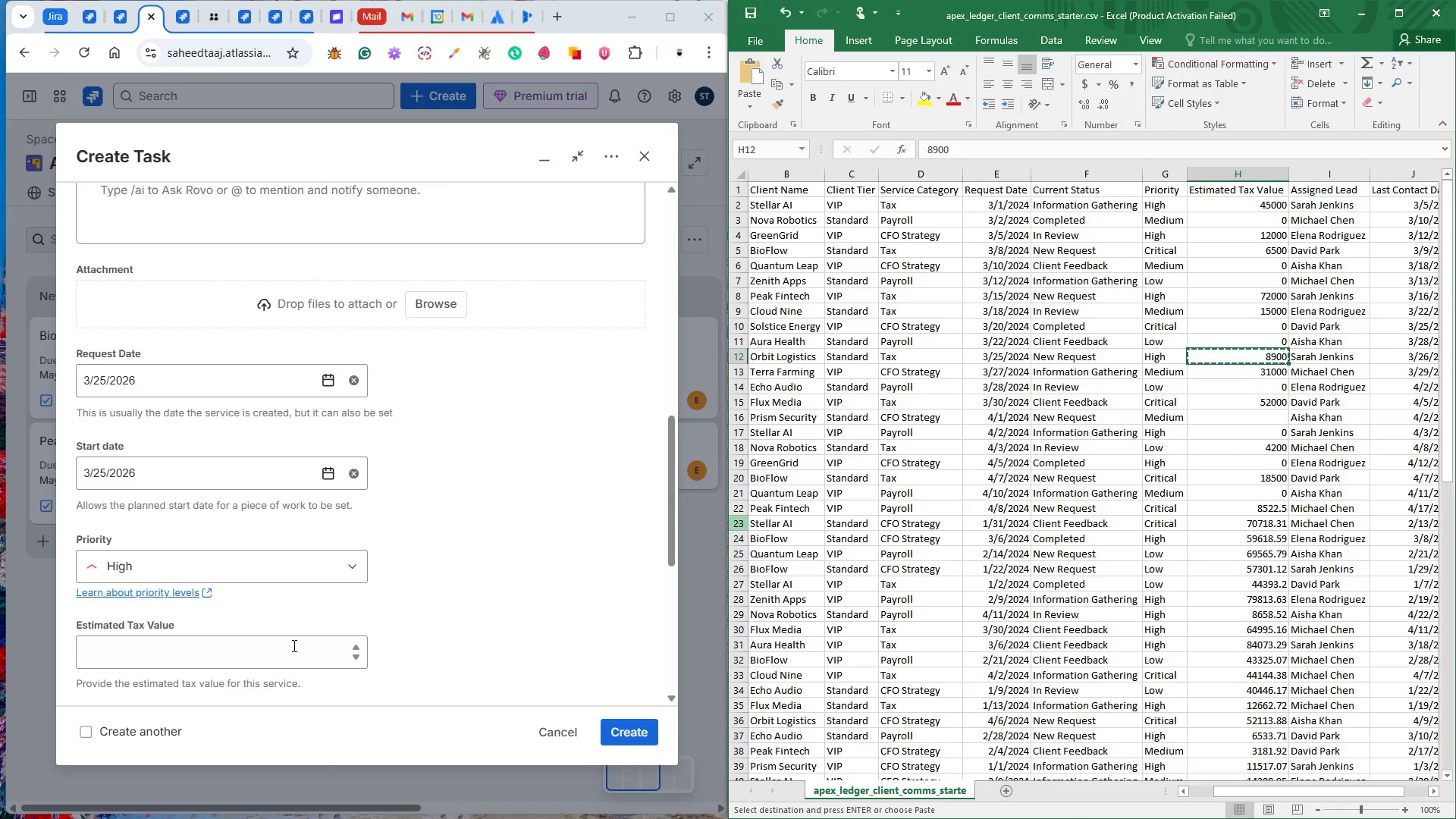 
key(Control+V)
 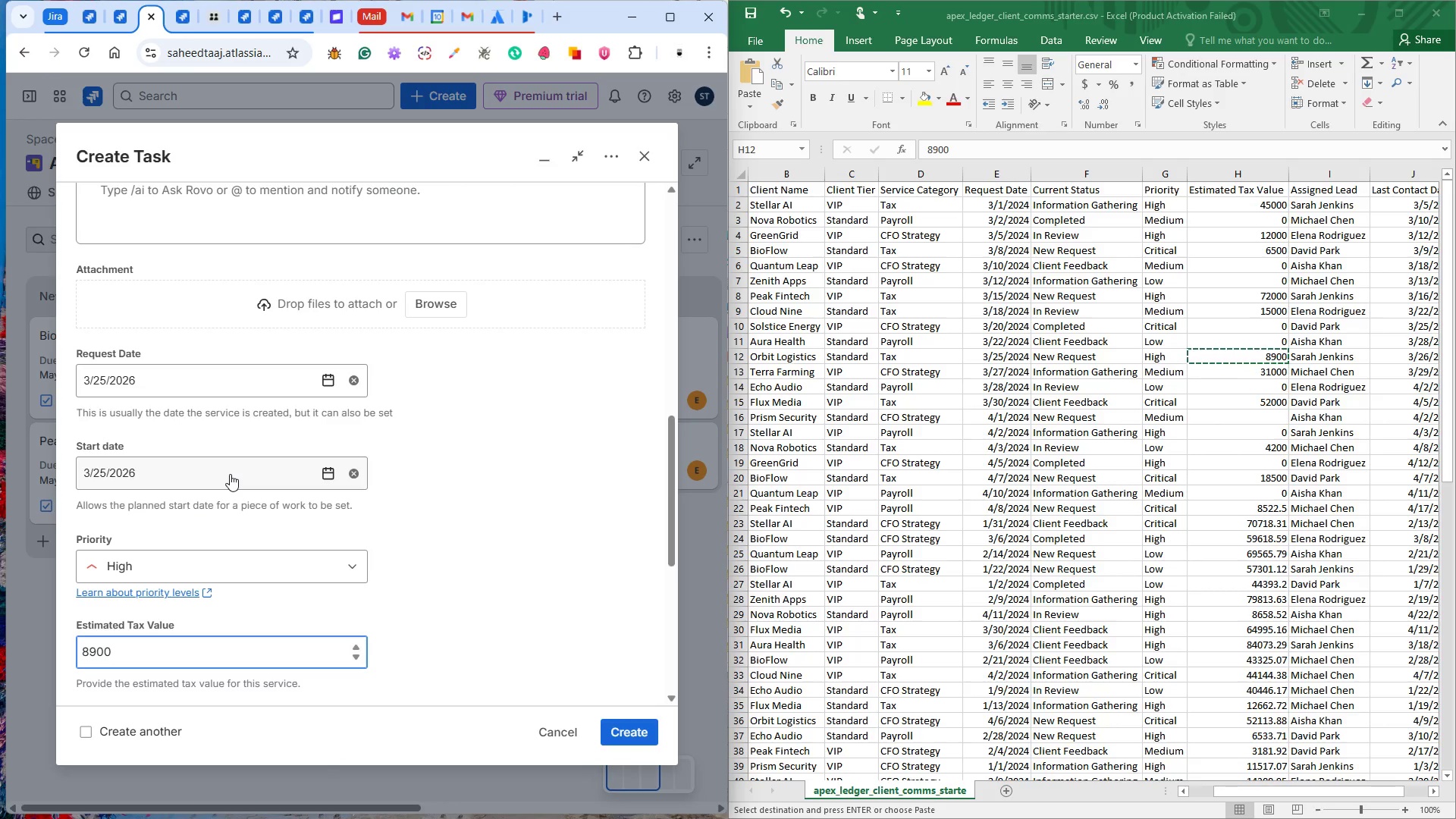 
wait(7.09)
 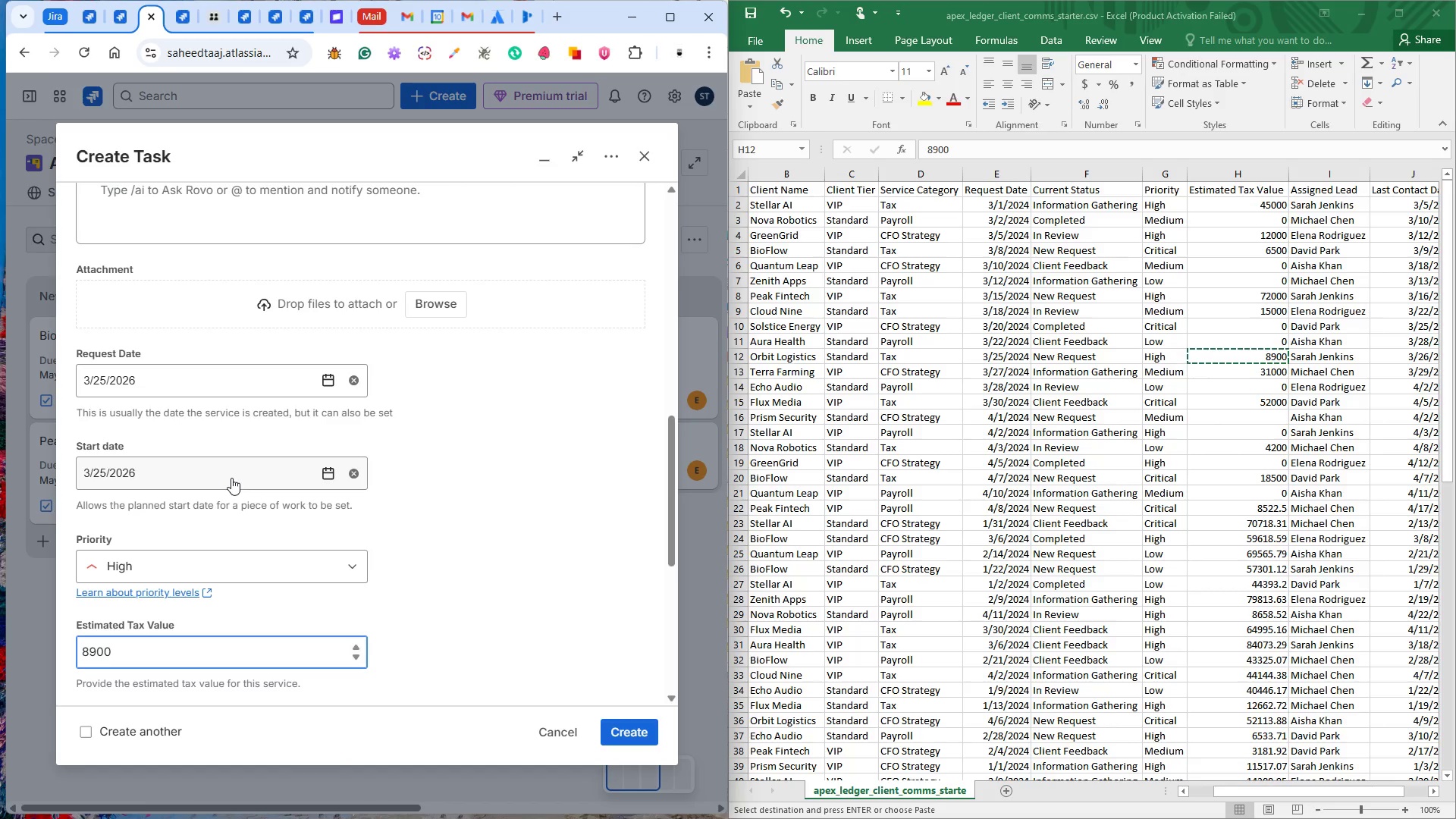 
scroll: coordinate [230, 474], scroll_direction: up, amount: 5.0
 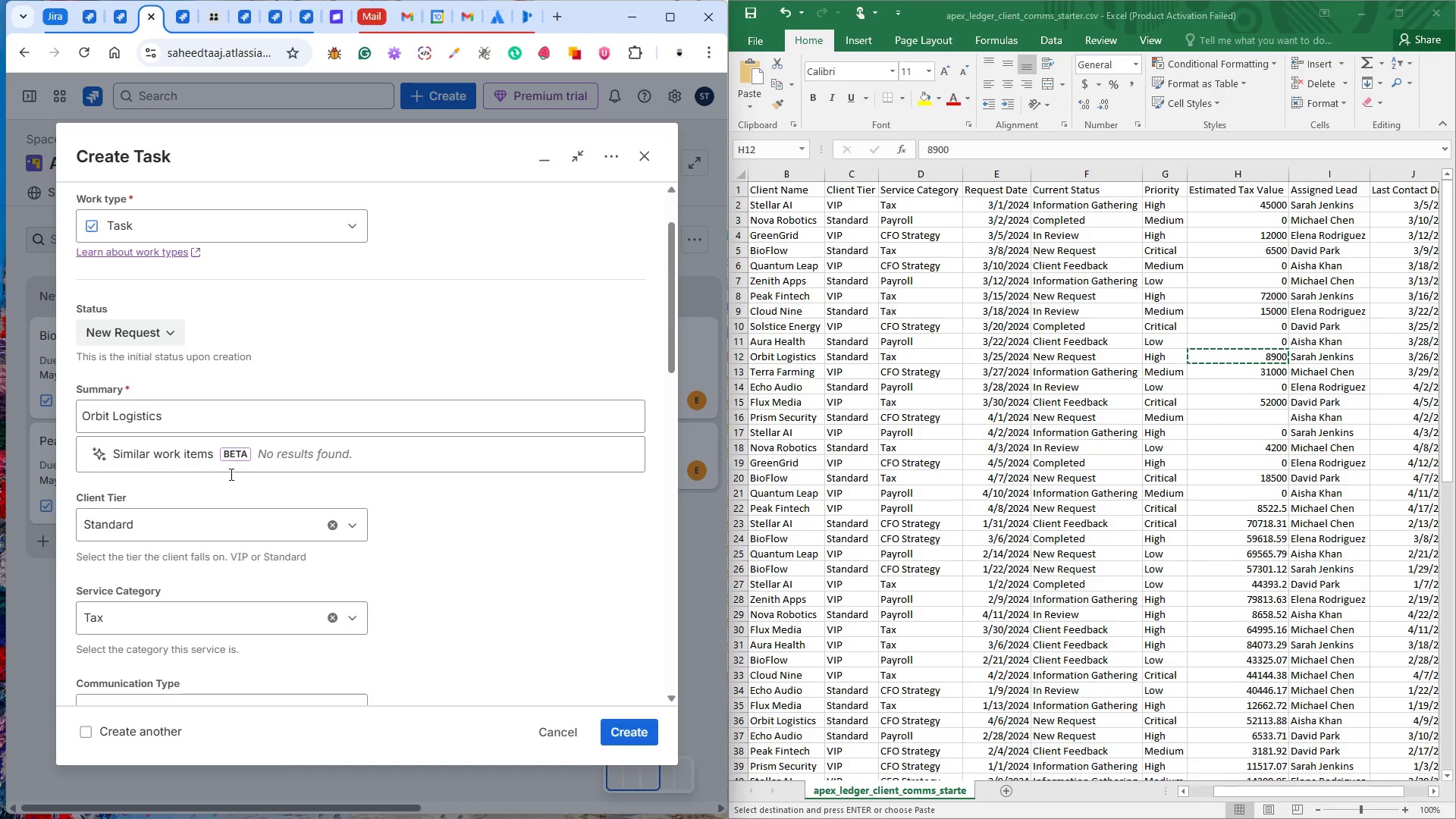 
scroll: coordinate [230, 474], scroll_direction: down, amount: 10.0
 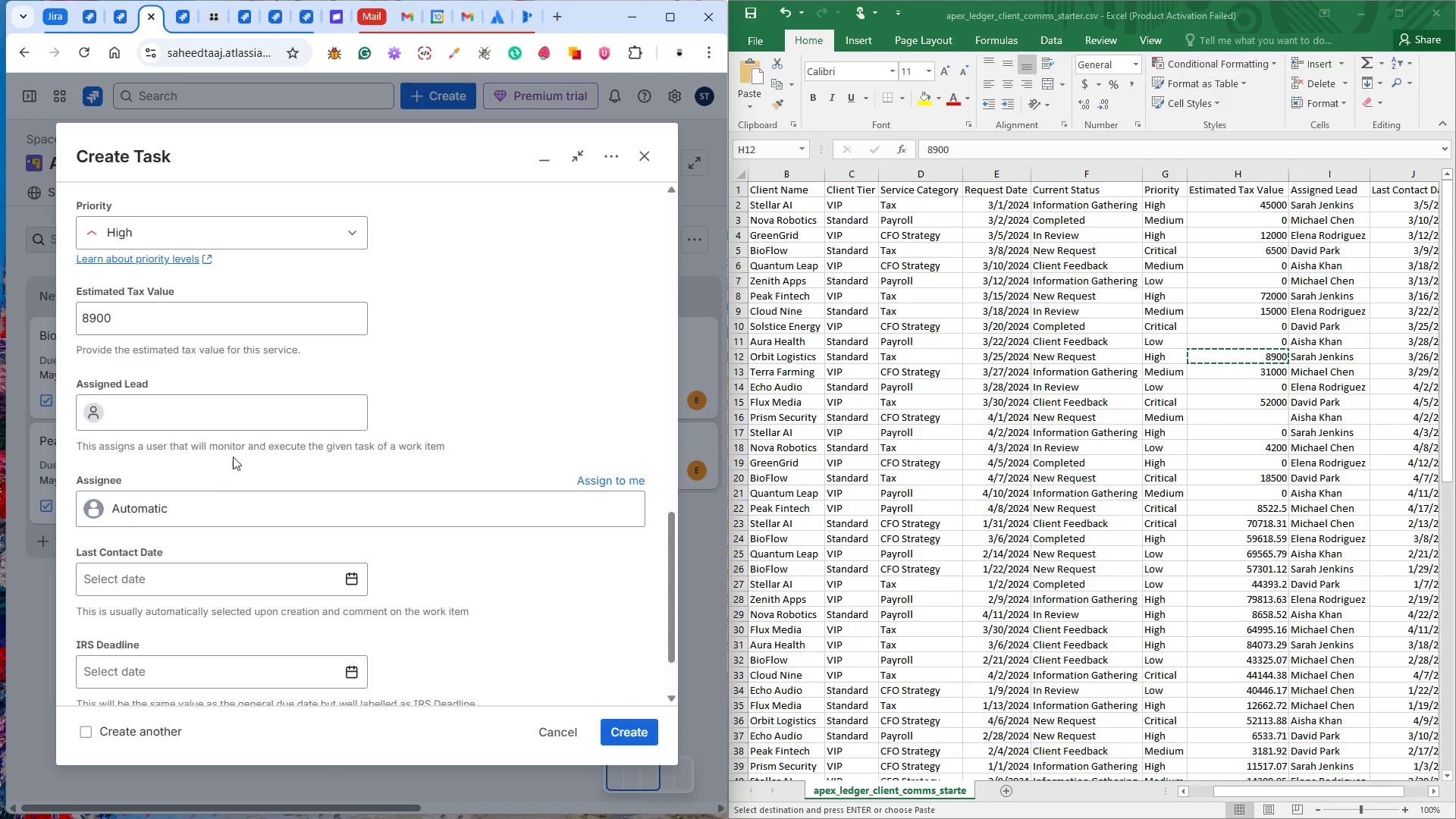 
left_click([215, 408])
 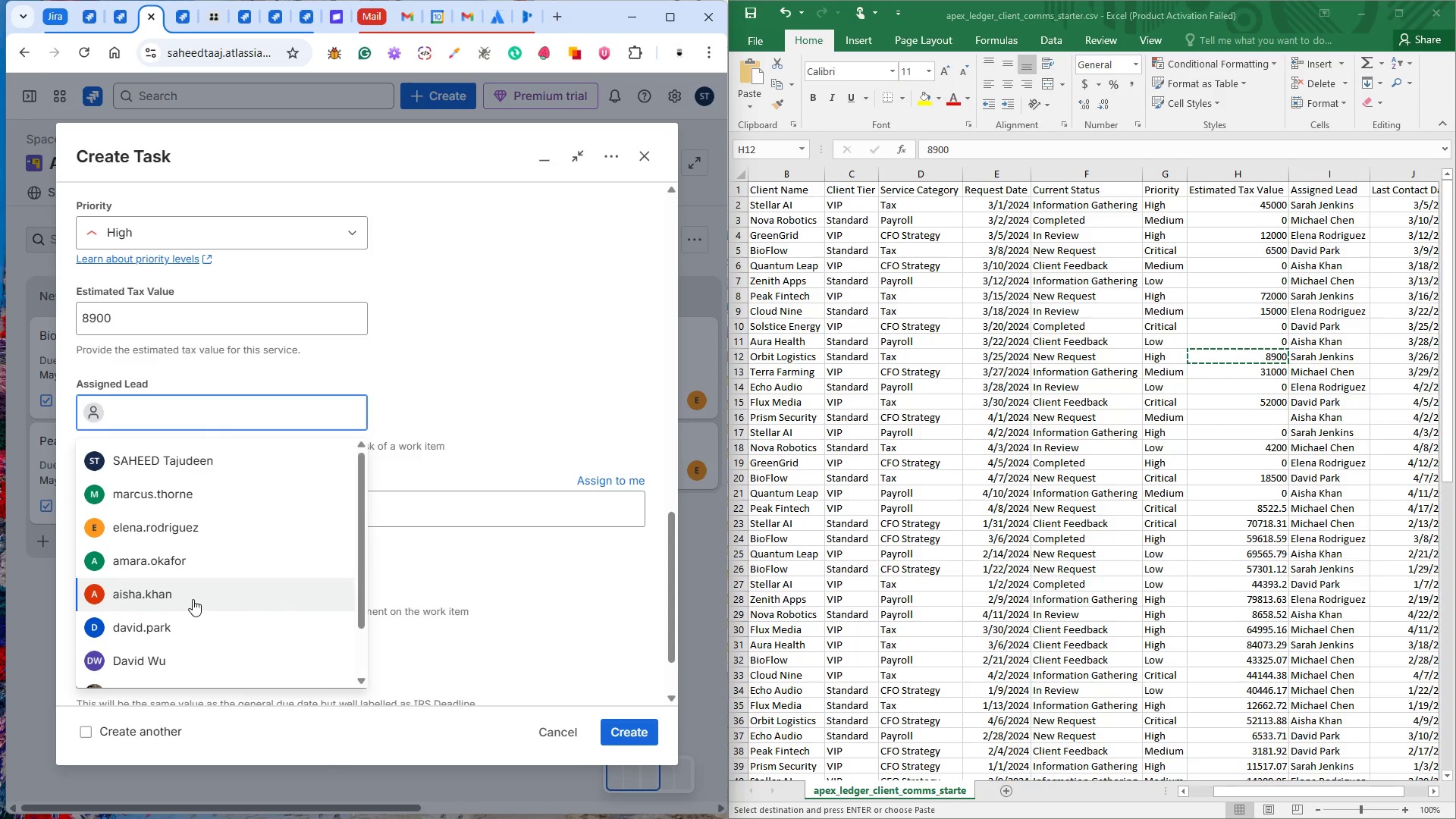 
scroll: coordinate [193, 598], scroll_direction: down, amount: 2.0
 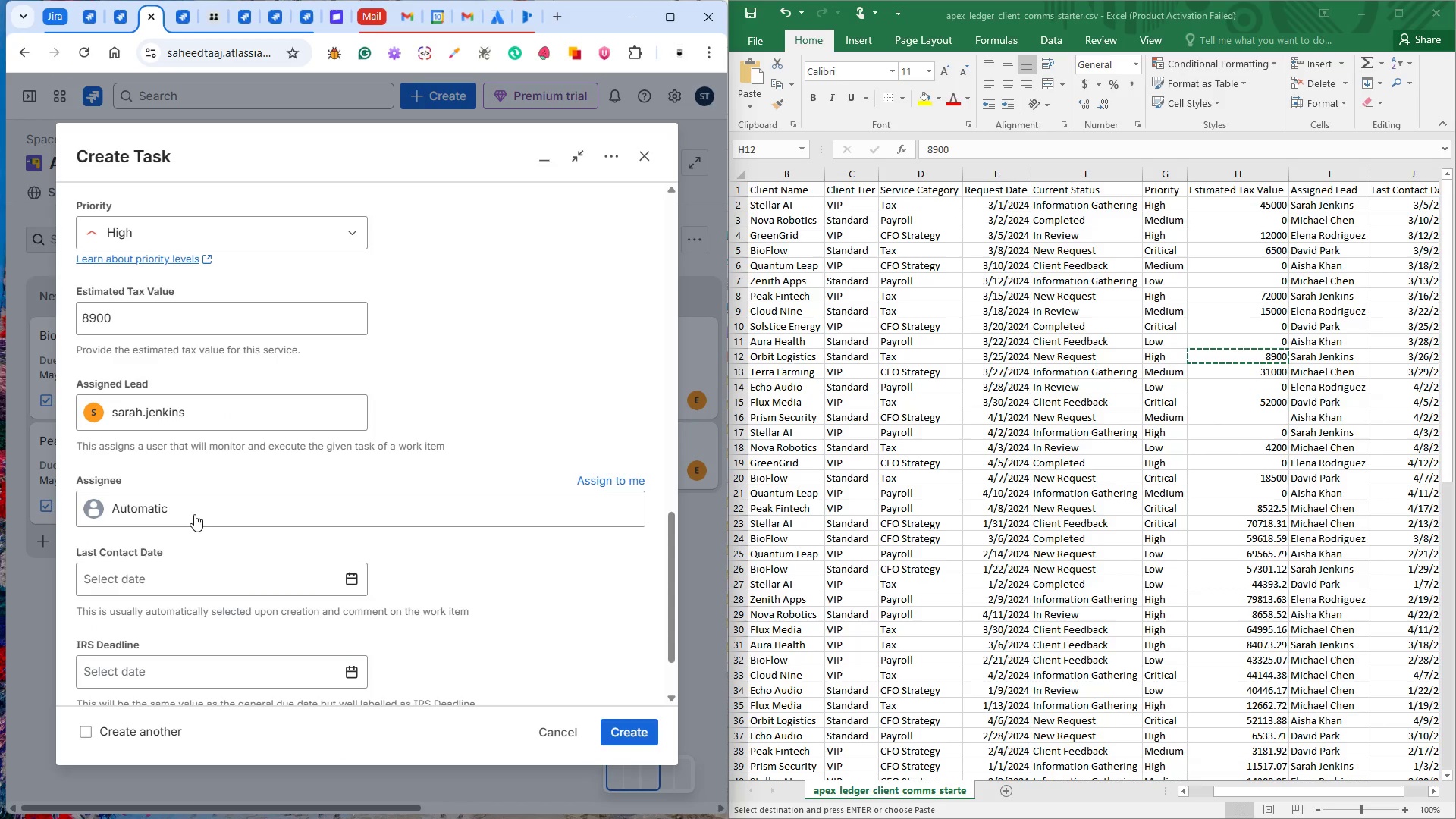 
double_click([194, 514])
 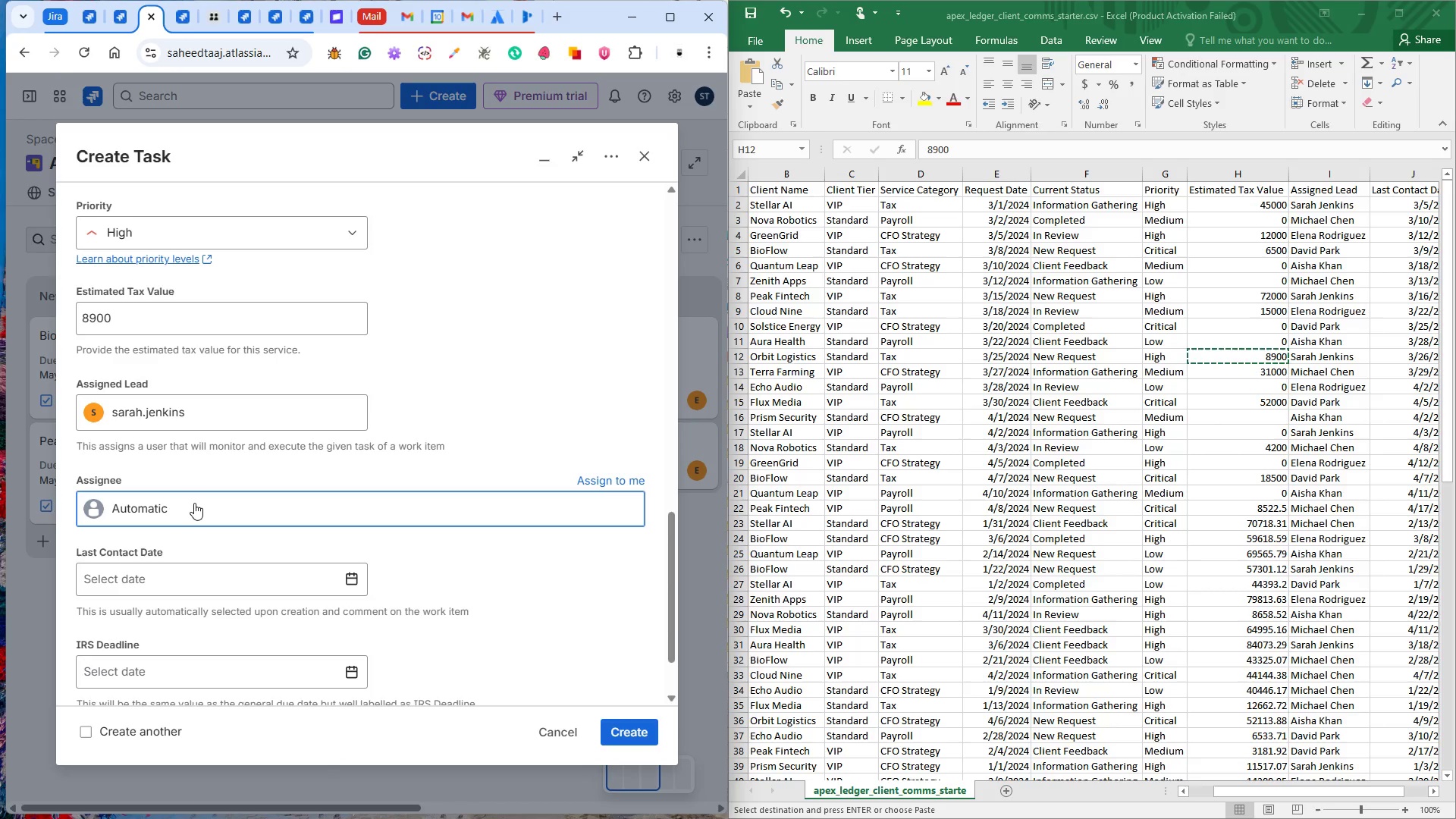 
left_click([194, 503])
 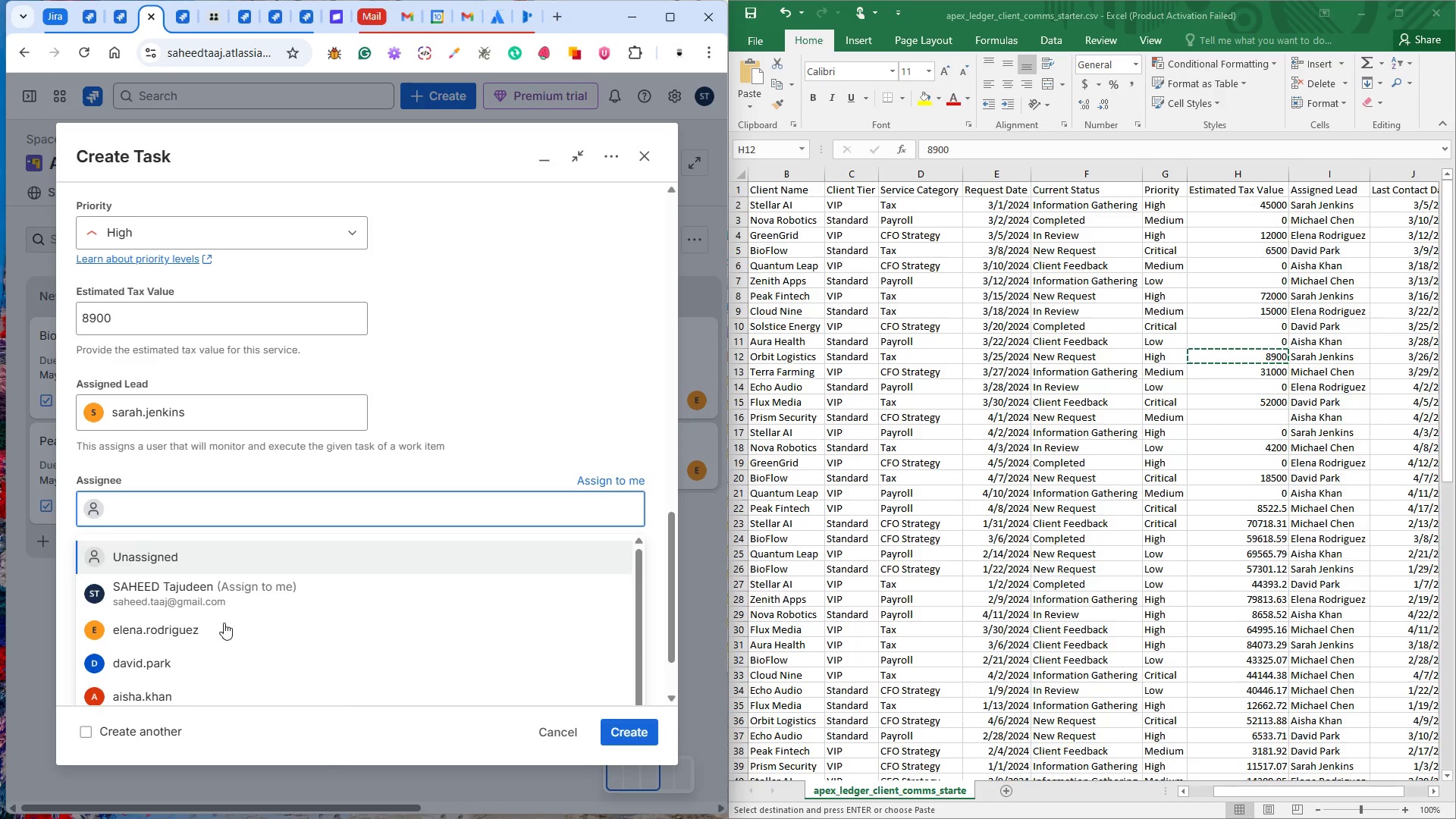 
scroll: coordinate [230, 648], scroll_direction: down, amount: 5.0
 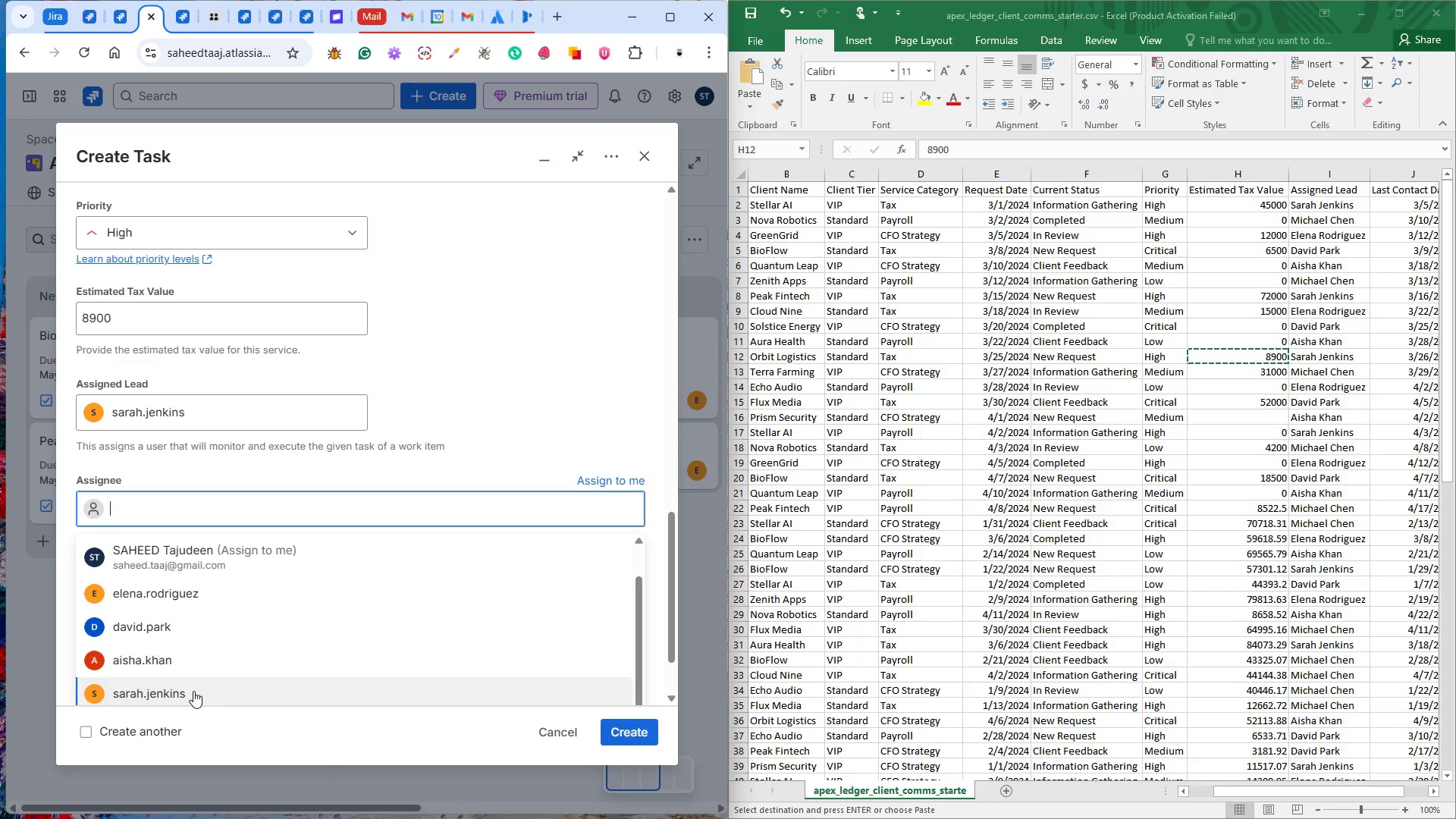 
left_click([193, 691])
 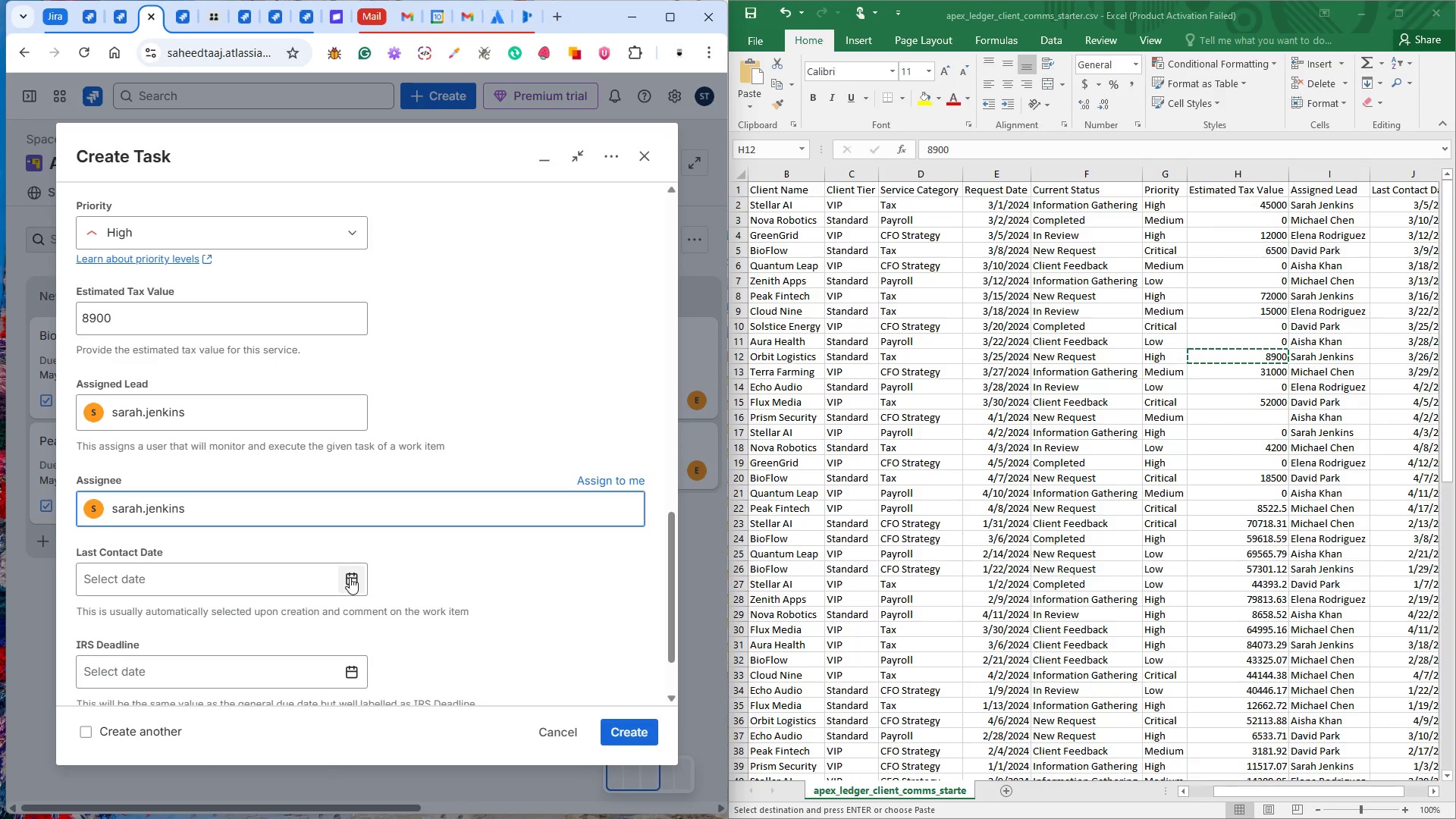 
left_click([350, 577])
 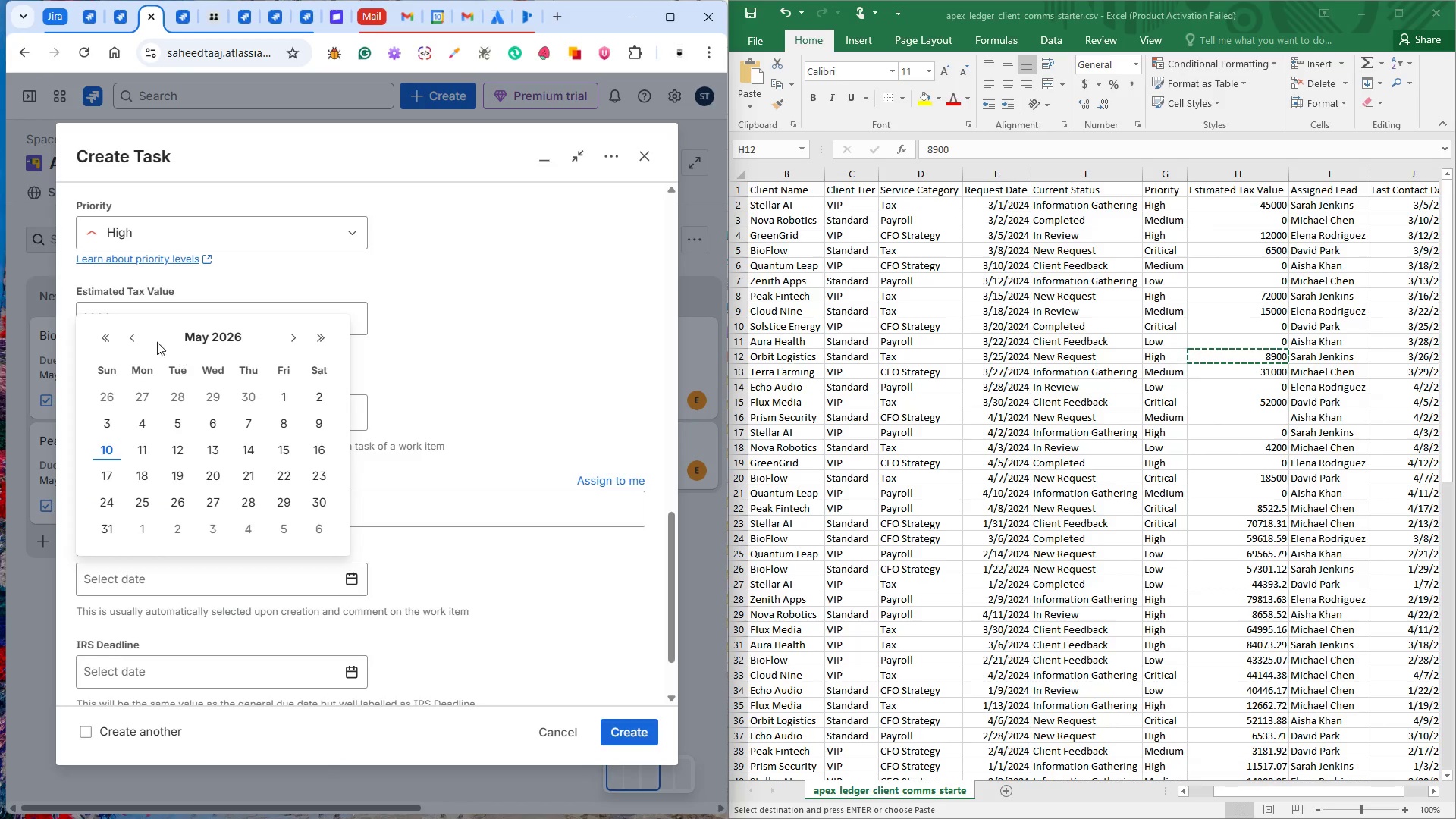 
left_click([126, 333])
 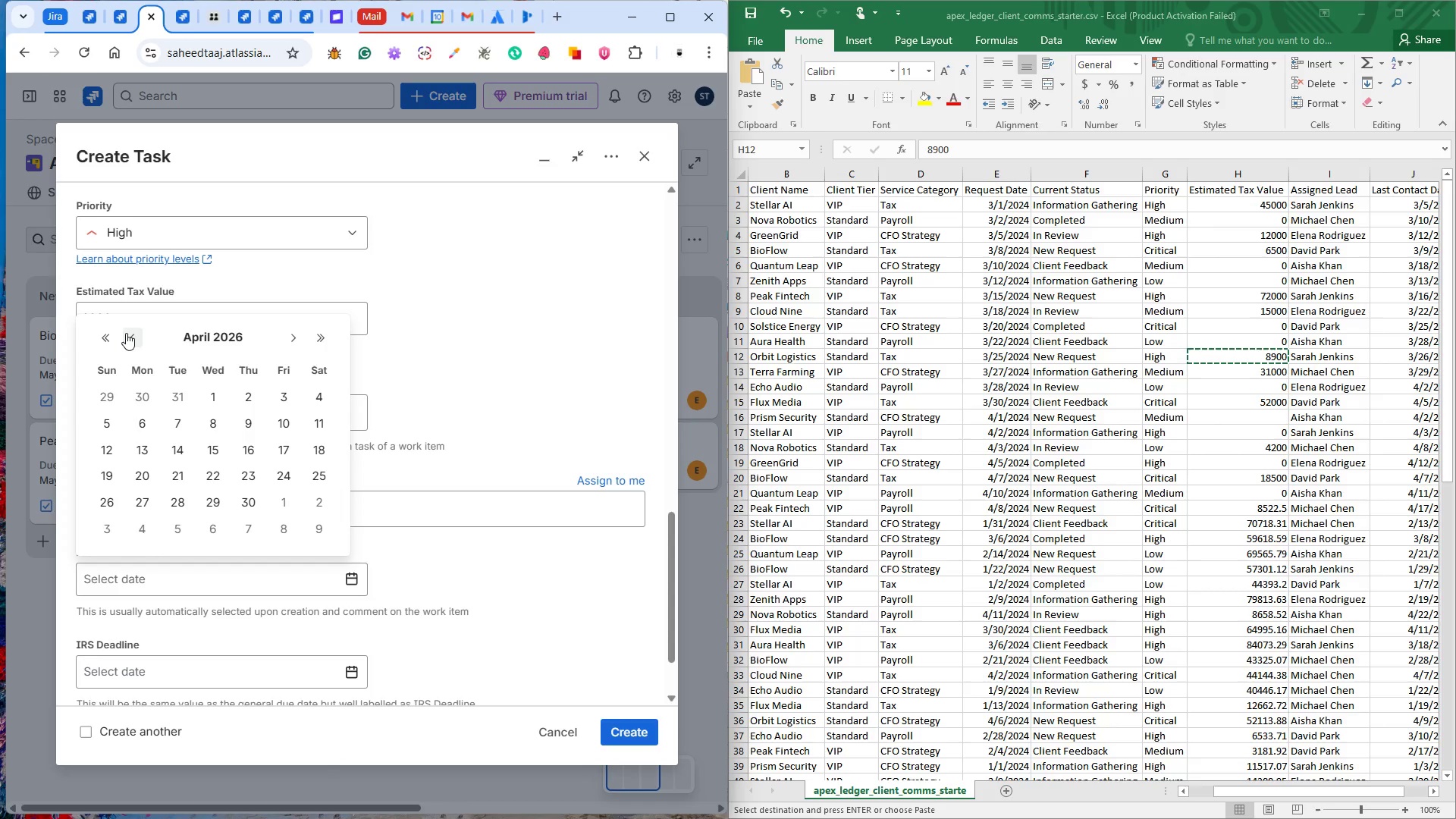 
double_click([126, 333])
 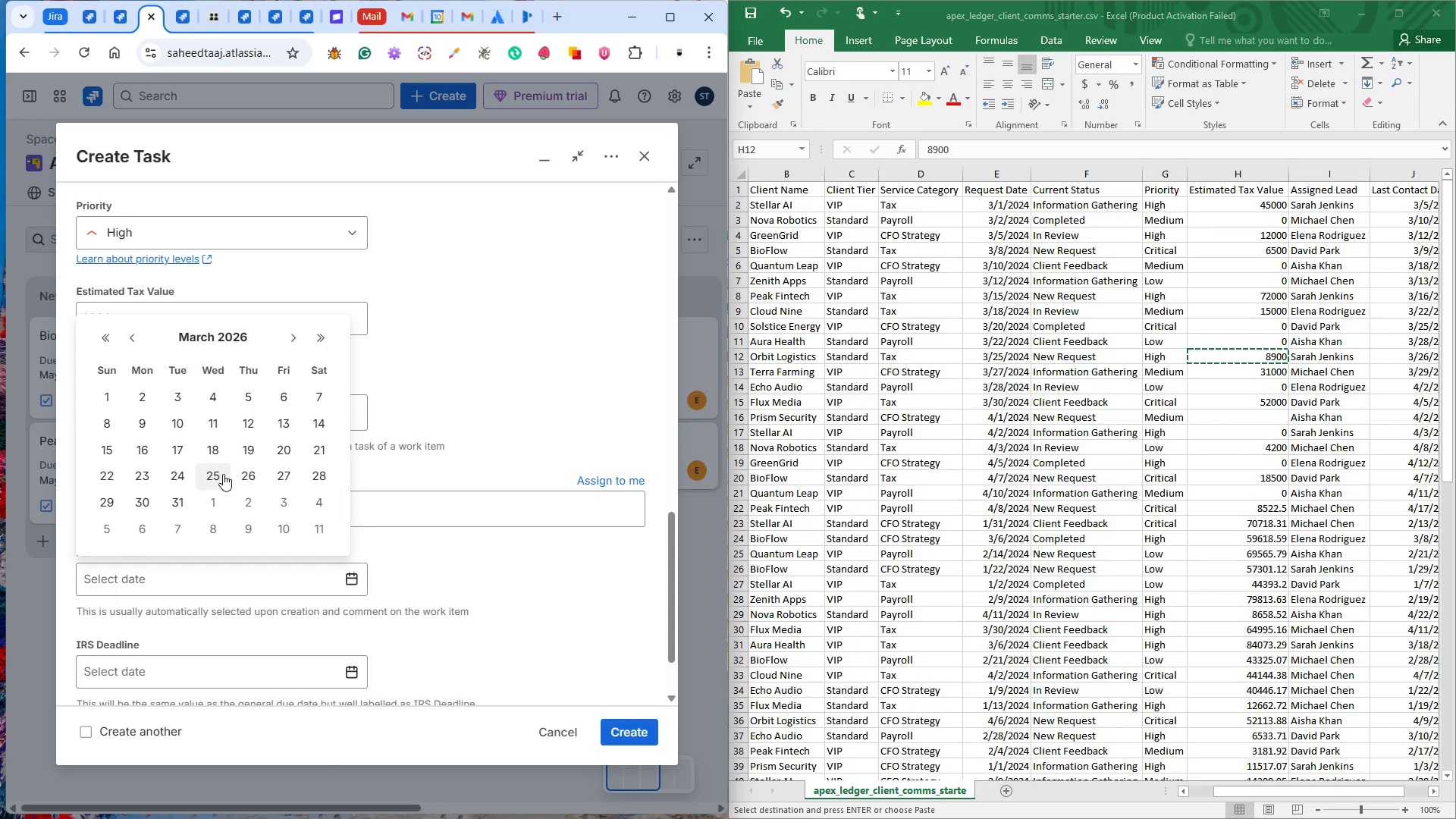 
left_click([248, 476])
 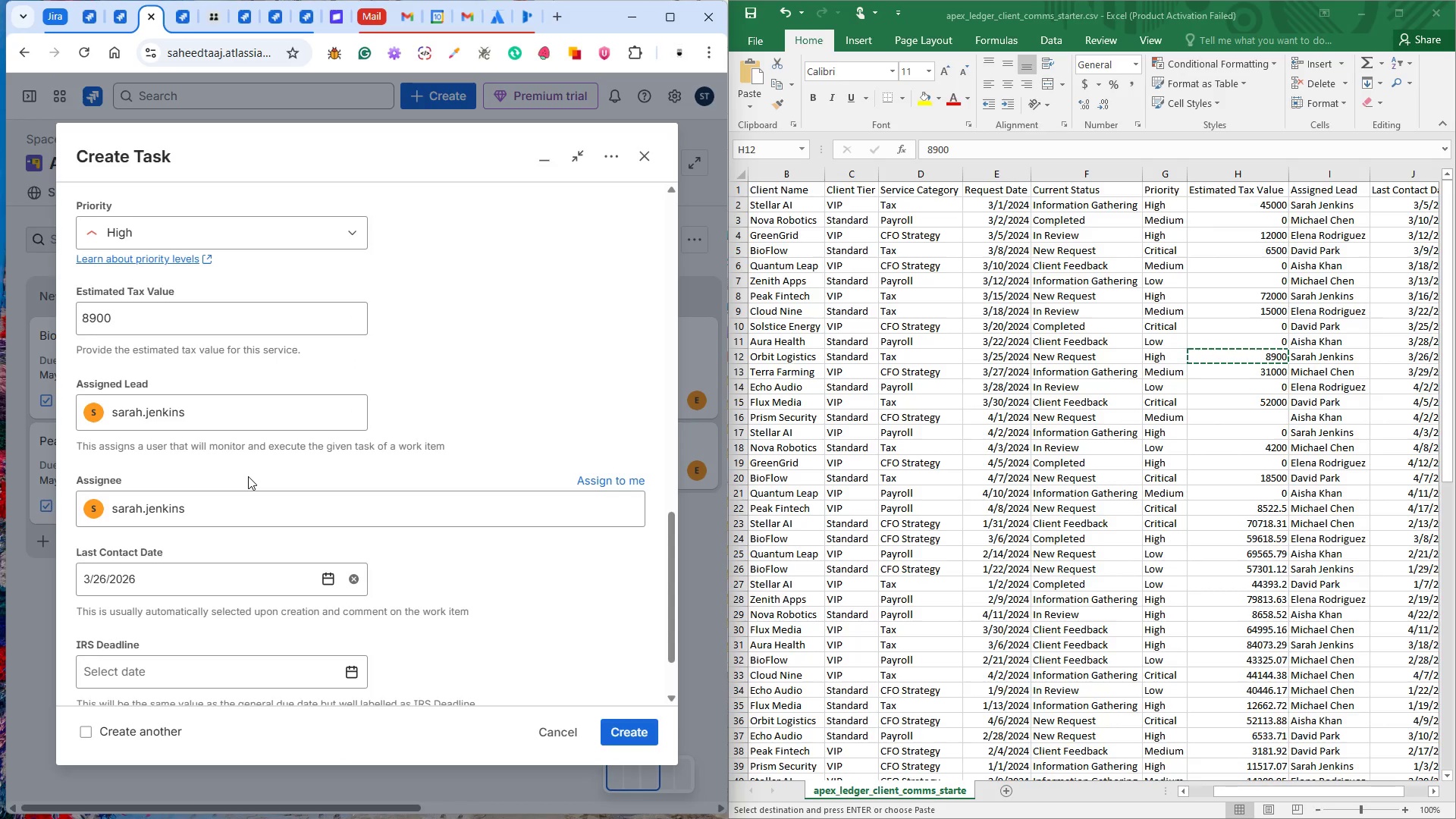 
scroll: coordinate [248, 476], scroll_direction: down, amount: 3.0
 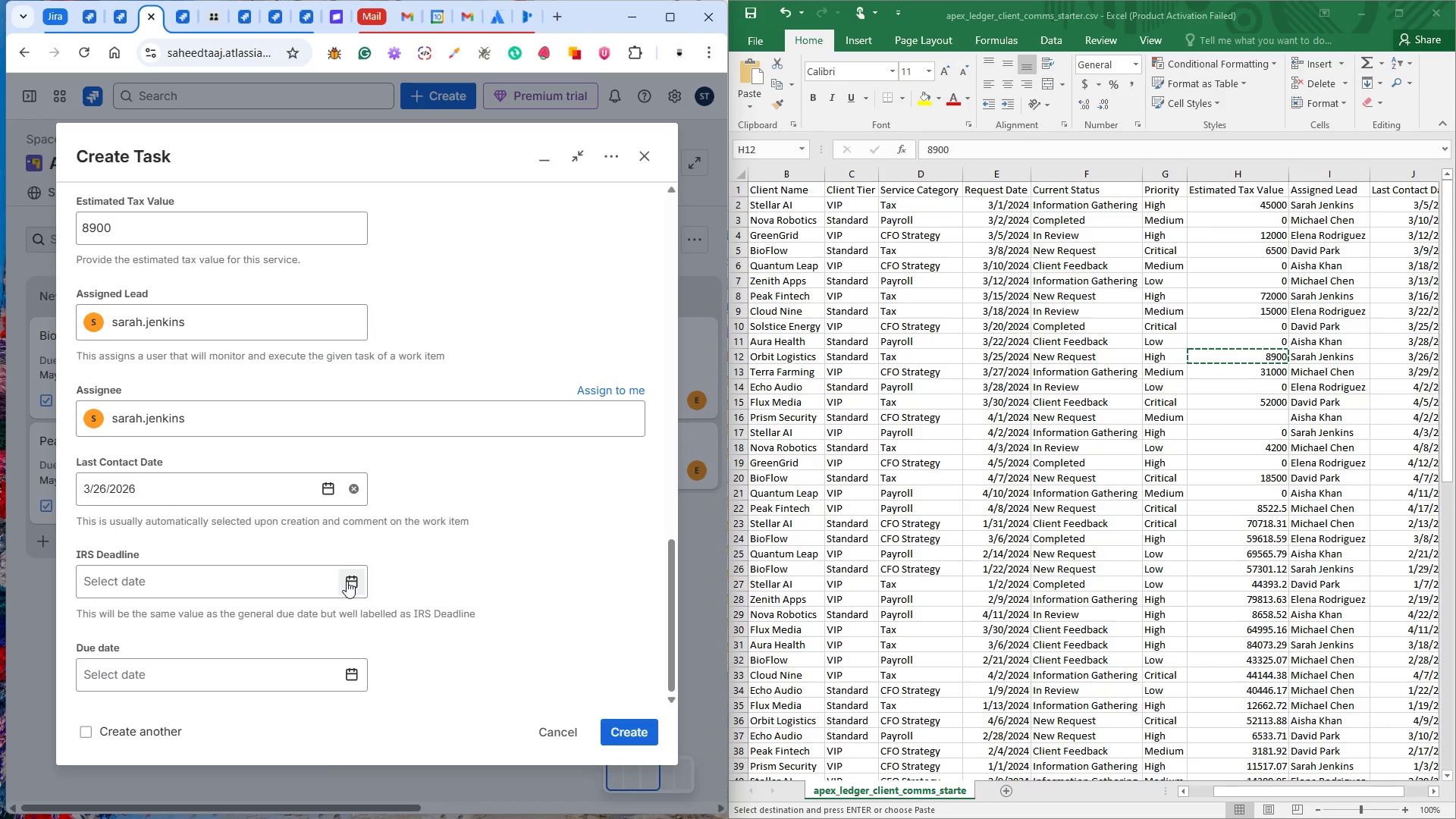 
left_click([347, 581])
 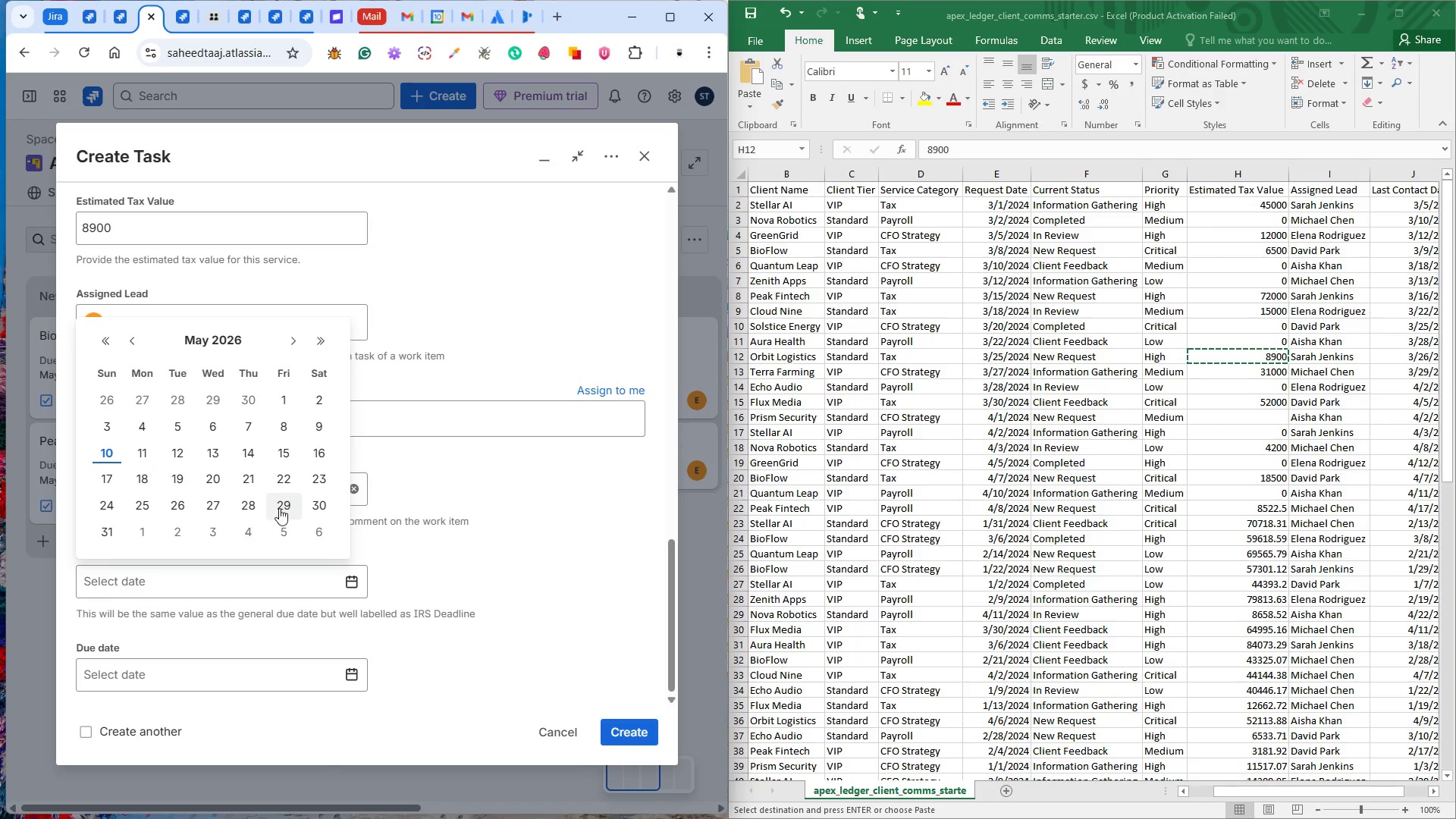 
left_click([280, 506])
 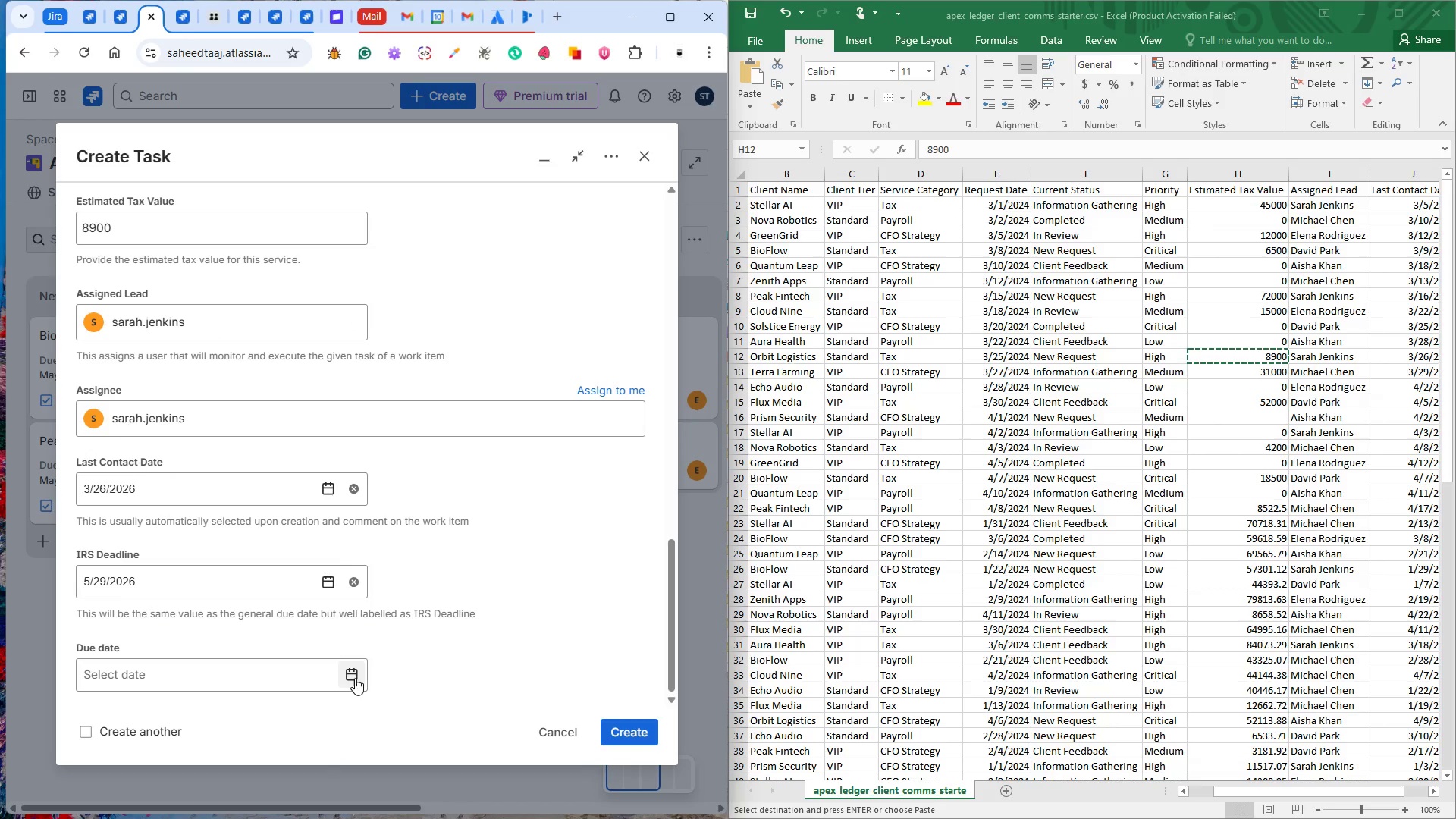 
left_click([352, 673])
 